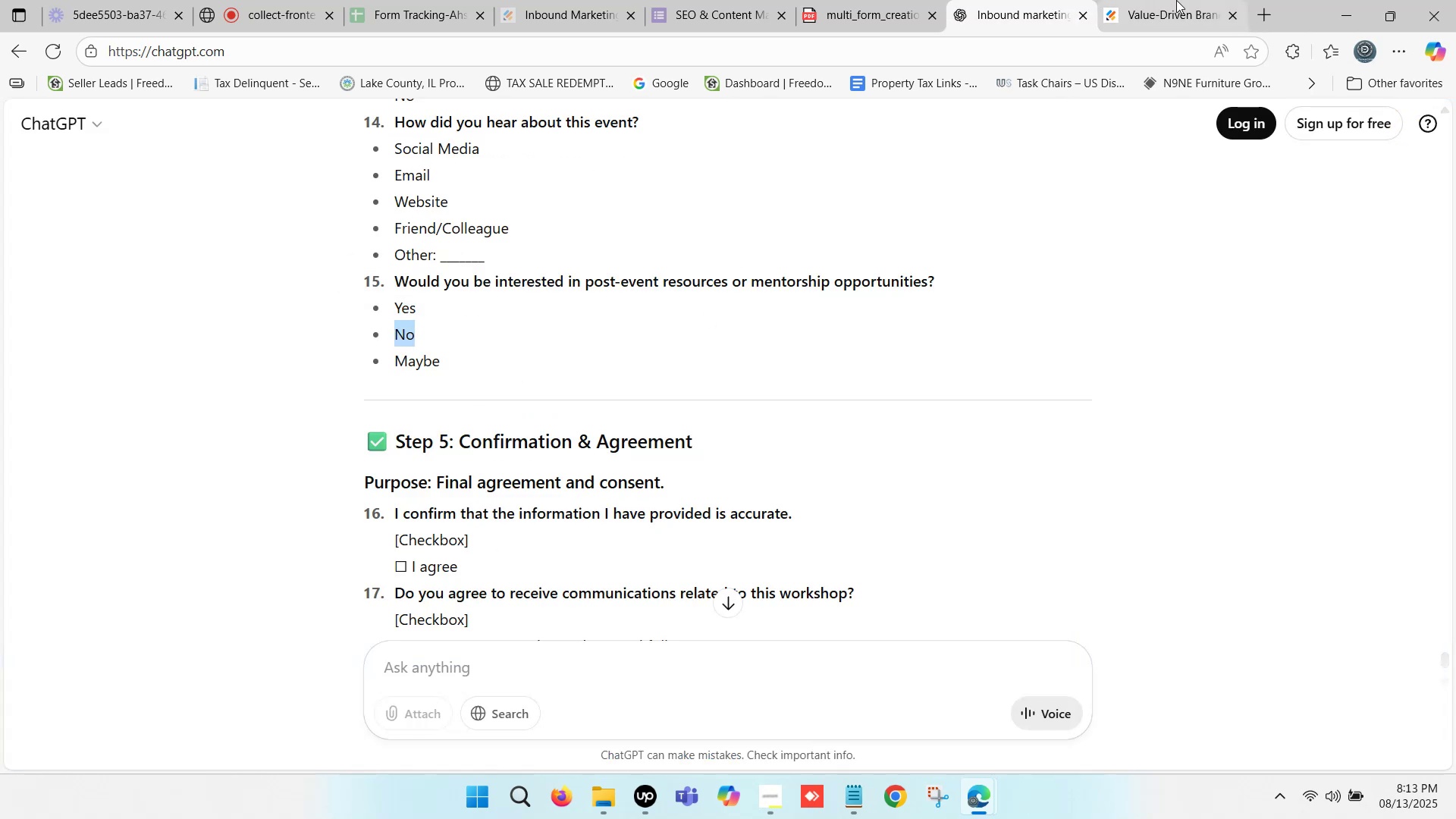 
left_click([1177, 0])
 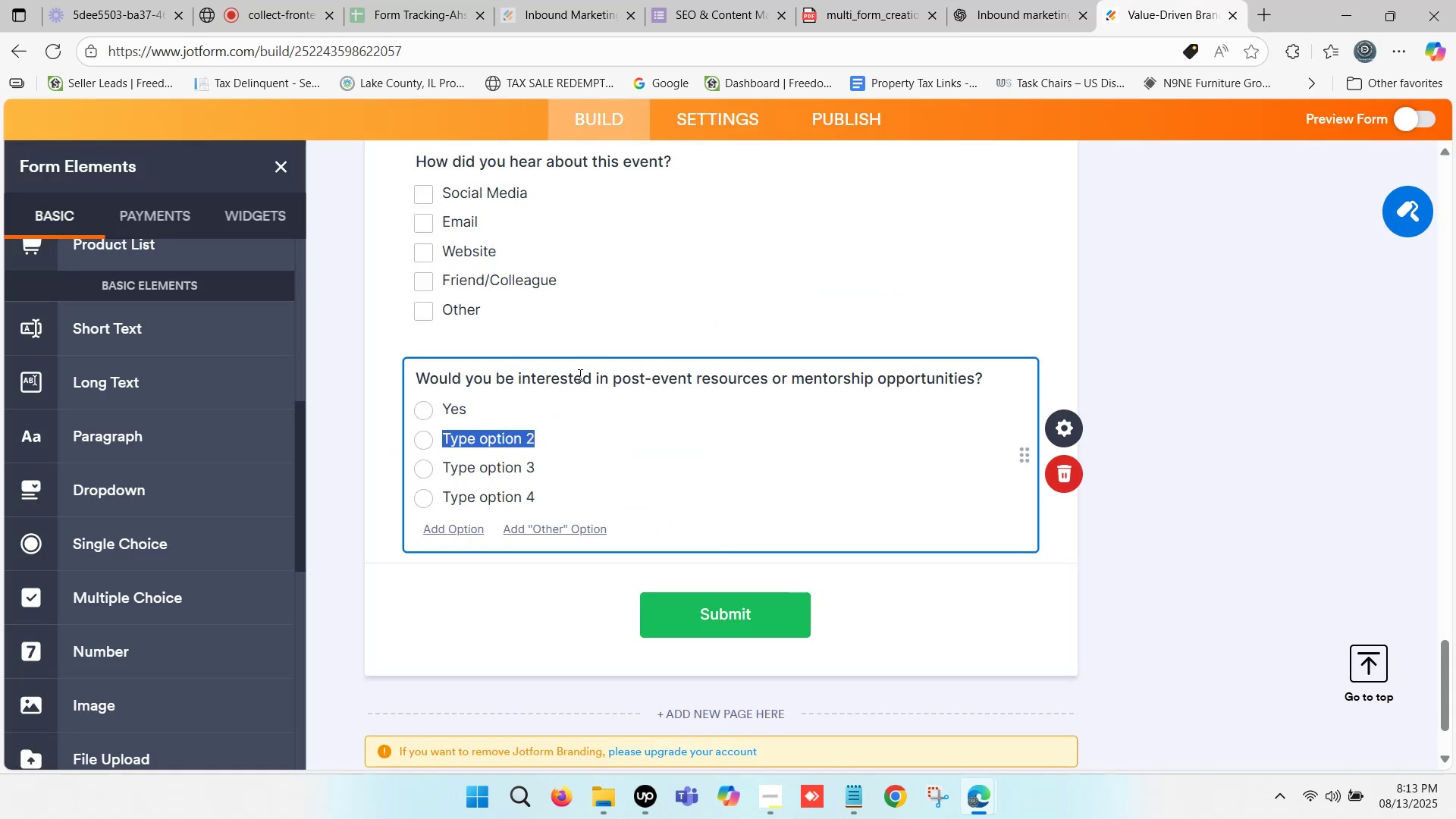 
key(Control+V)
 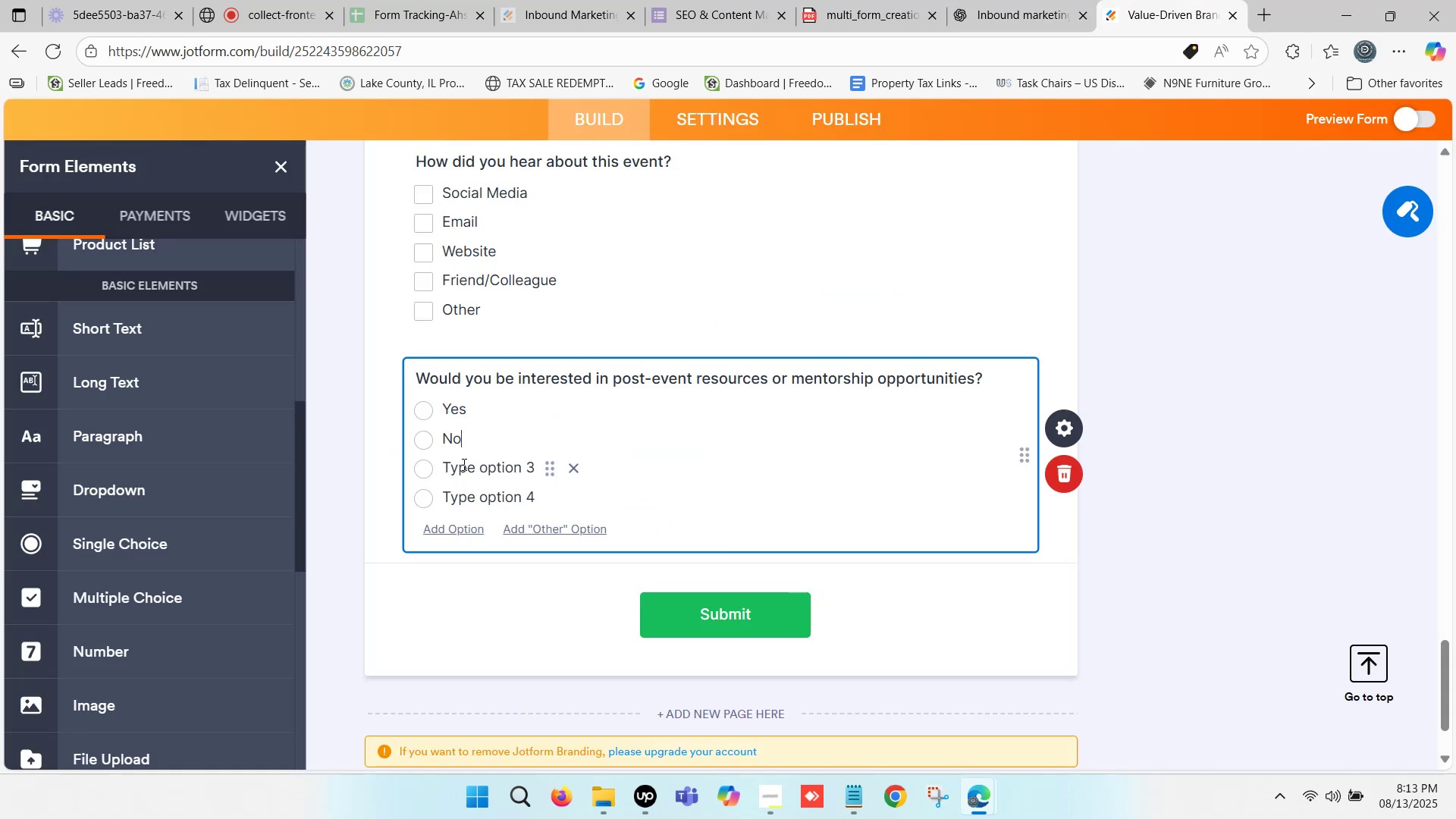 
left_click([466, 463])
 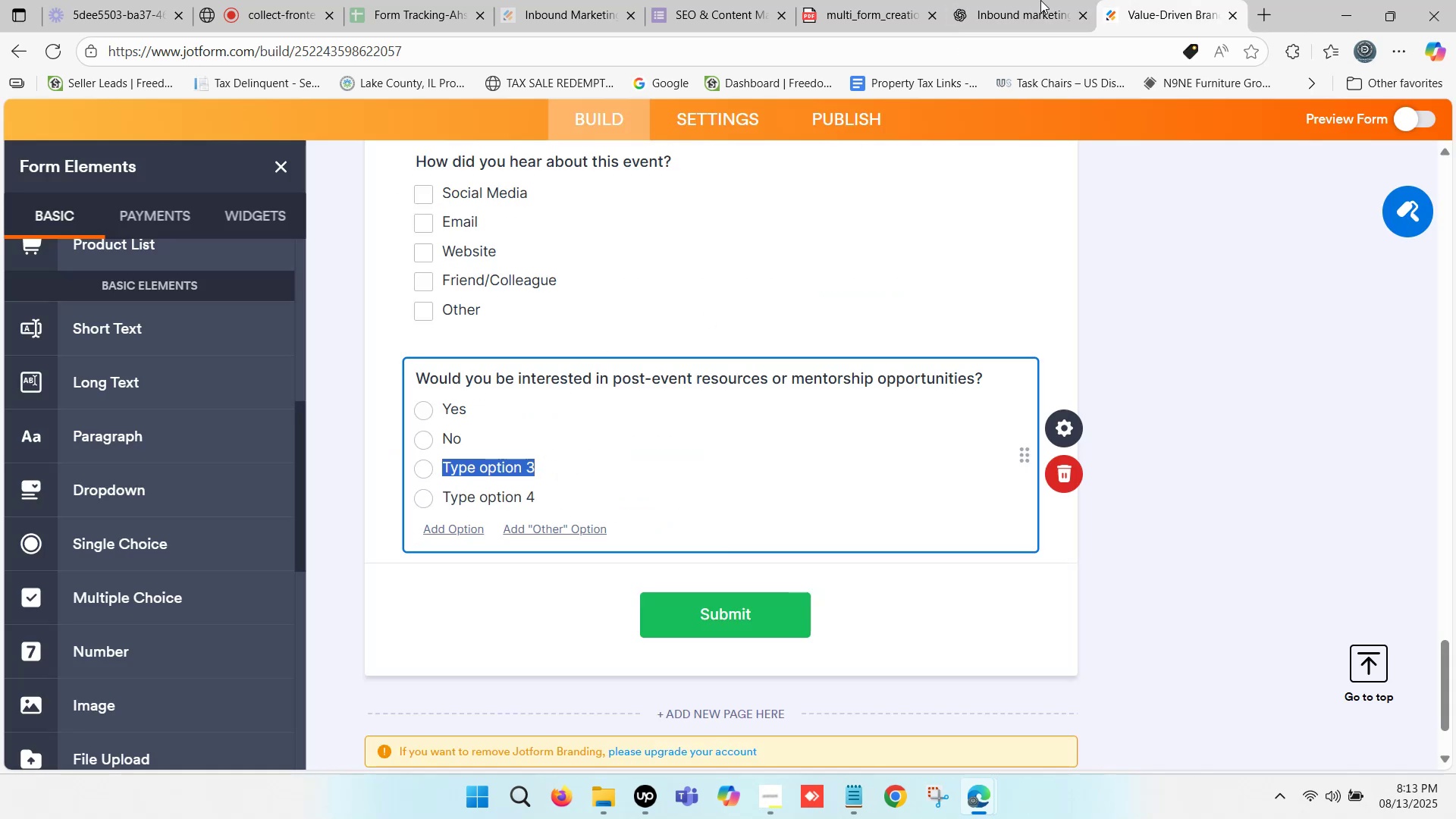 
left_click([1040, 0])
 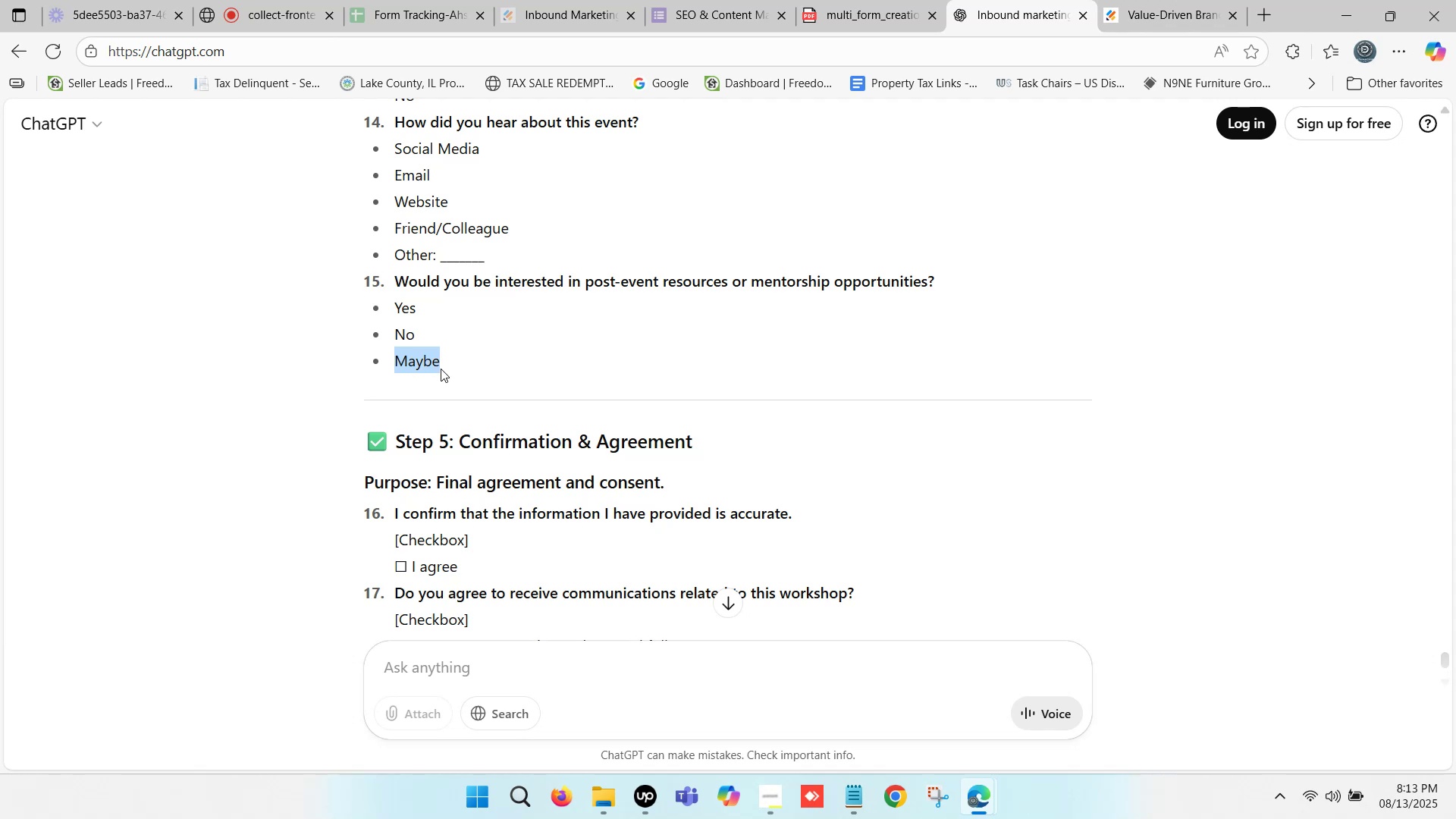 
key(Control+C)
 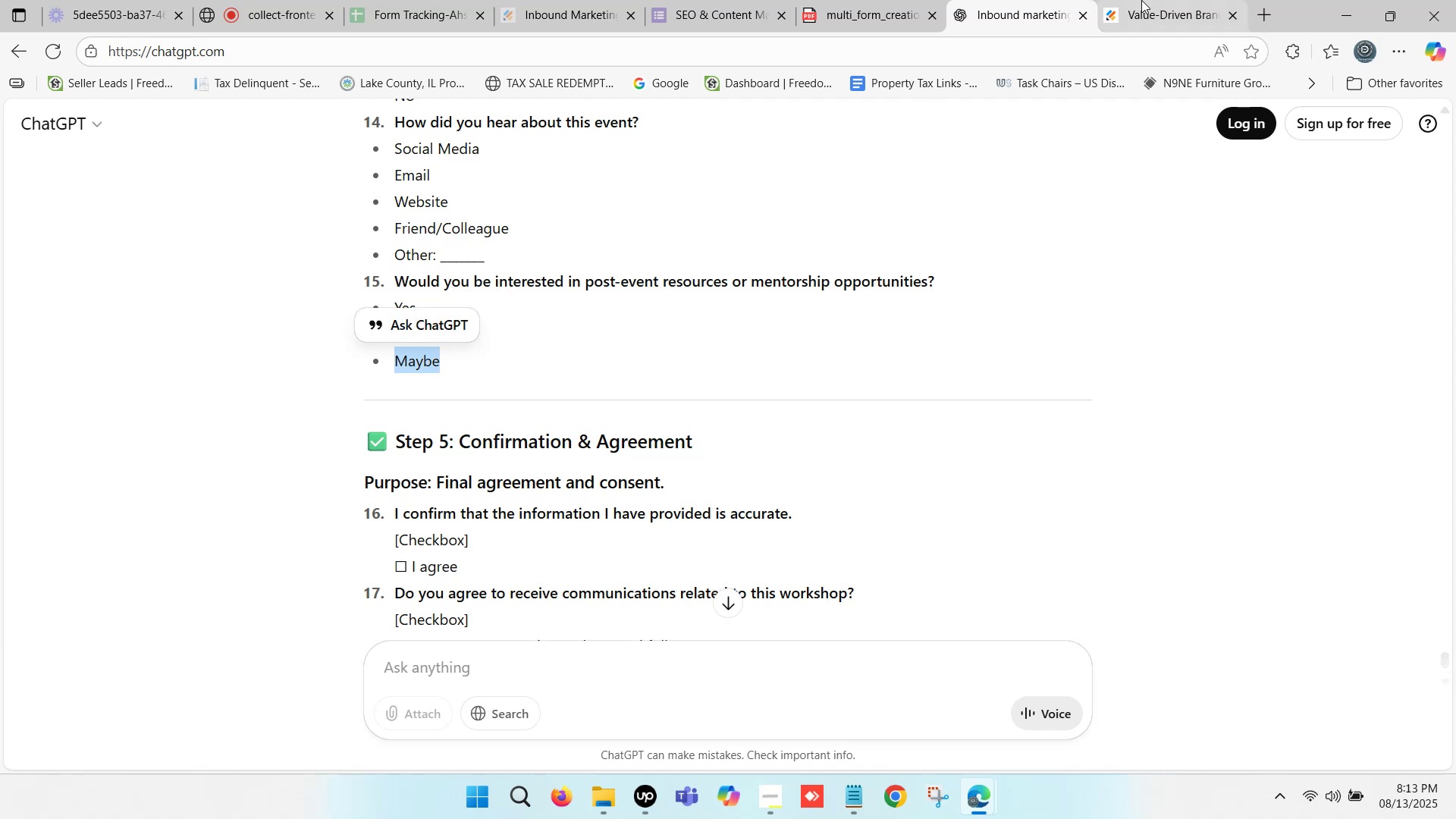 
left_click([1143, 0])
 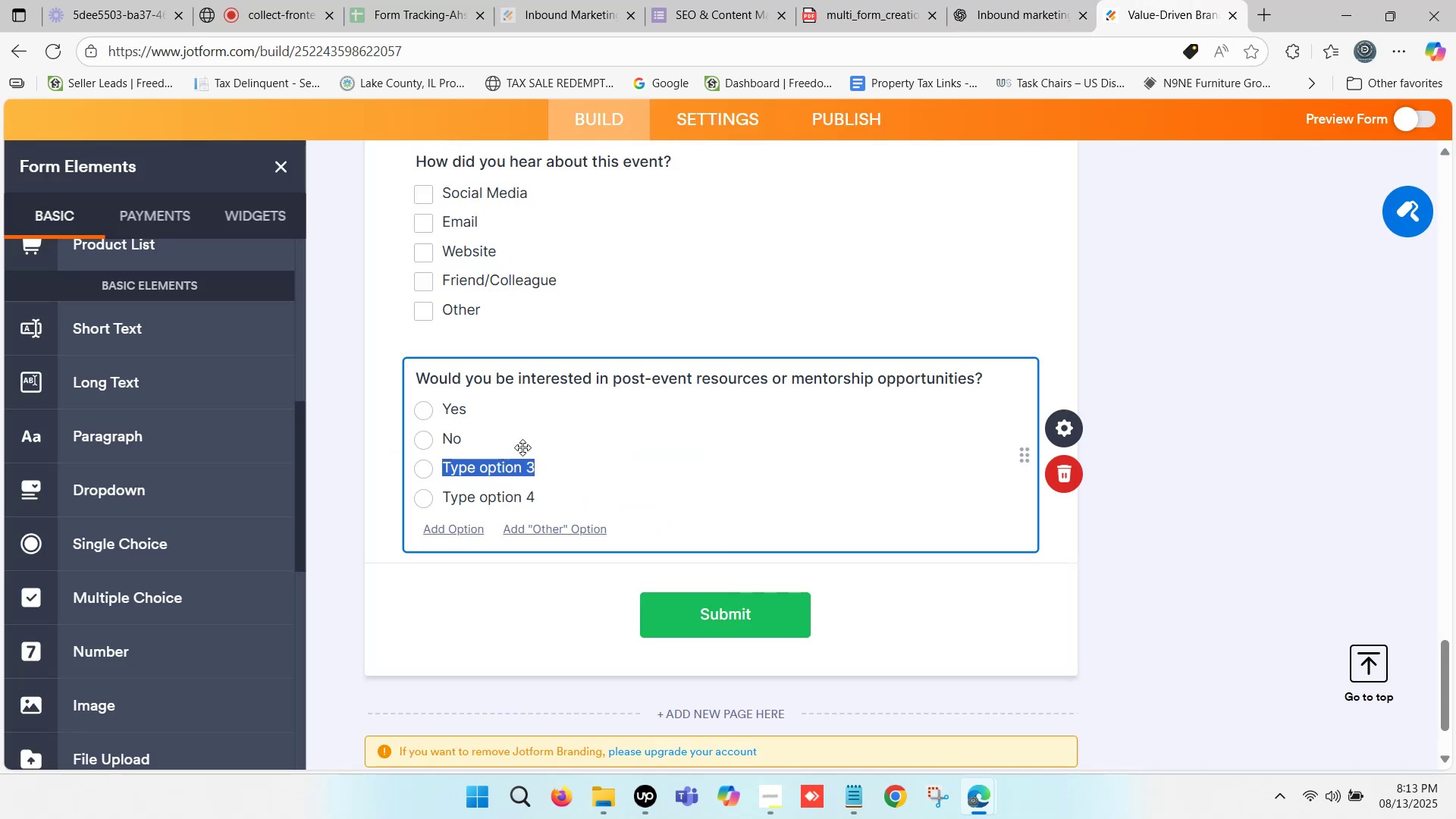 
key(Control+V)
 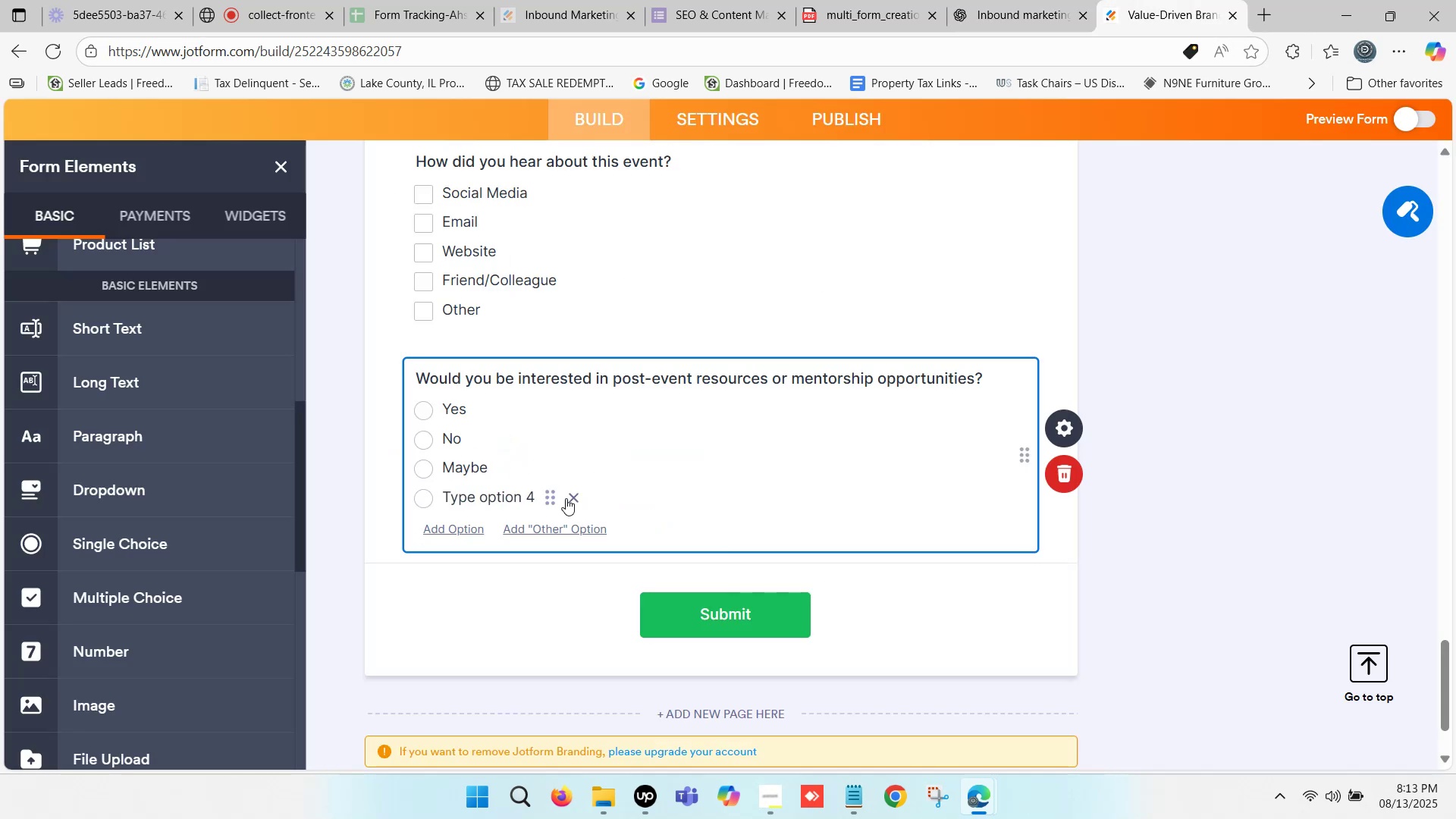 
left_click([566, 498])
 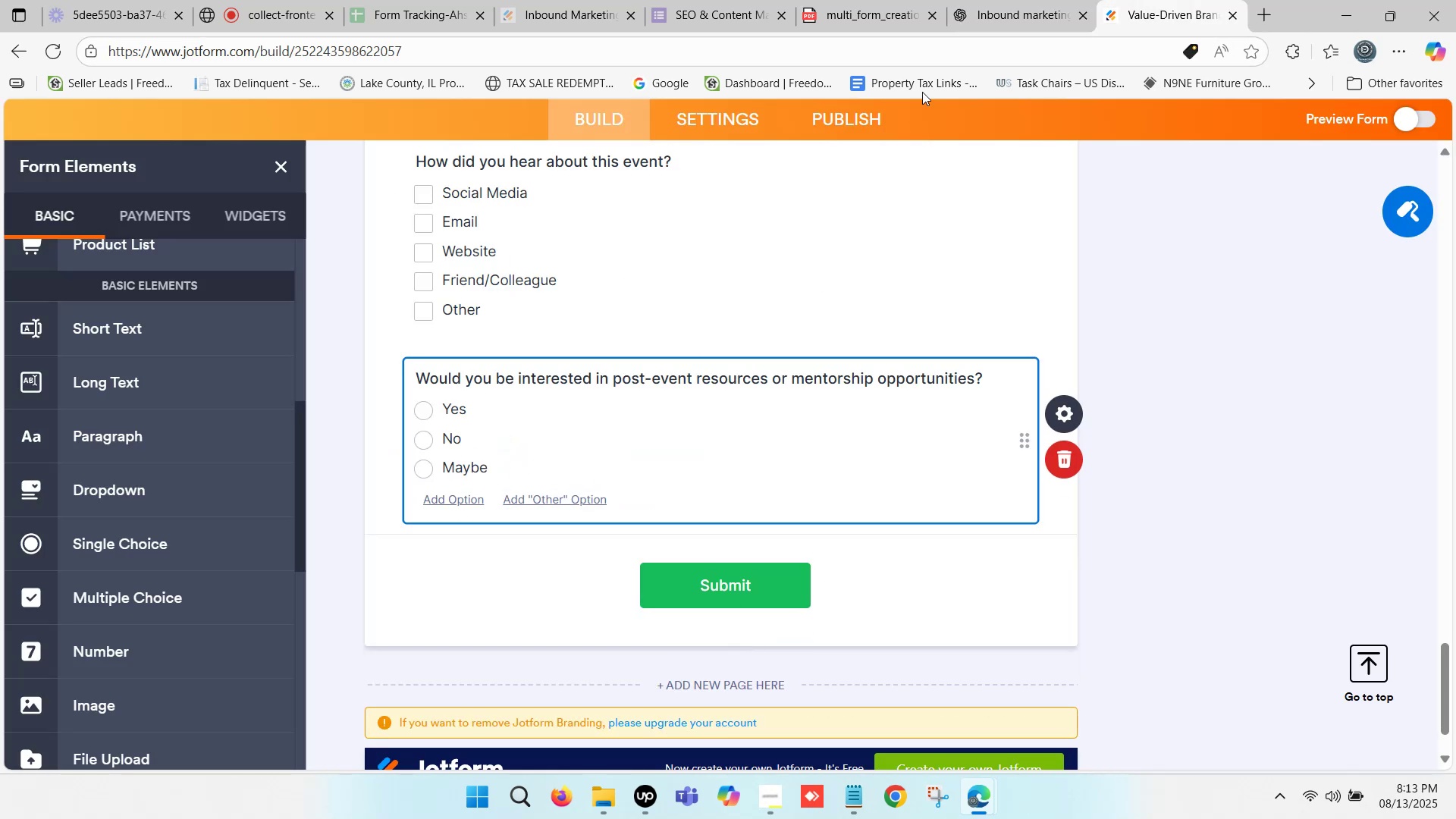 
left_click([992, 0])
 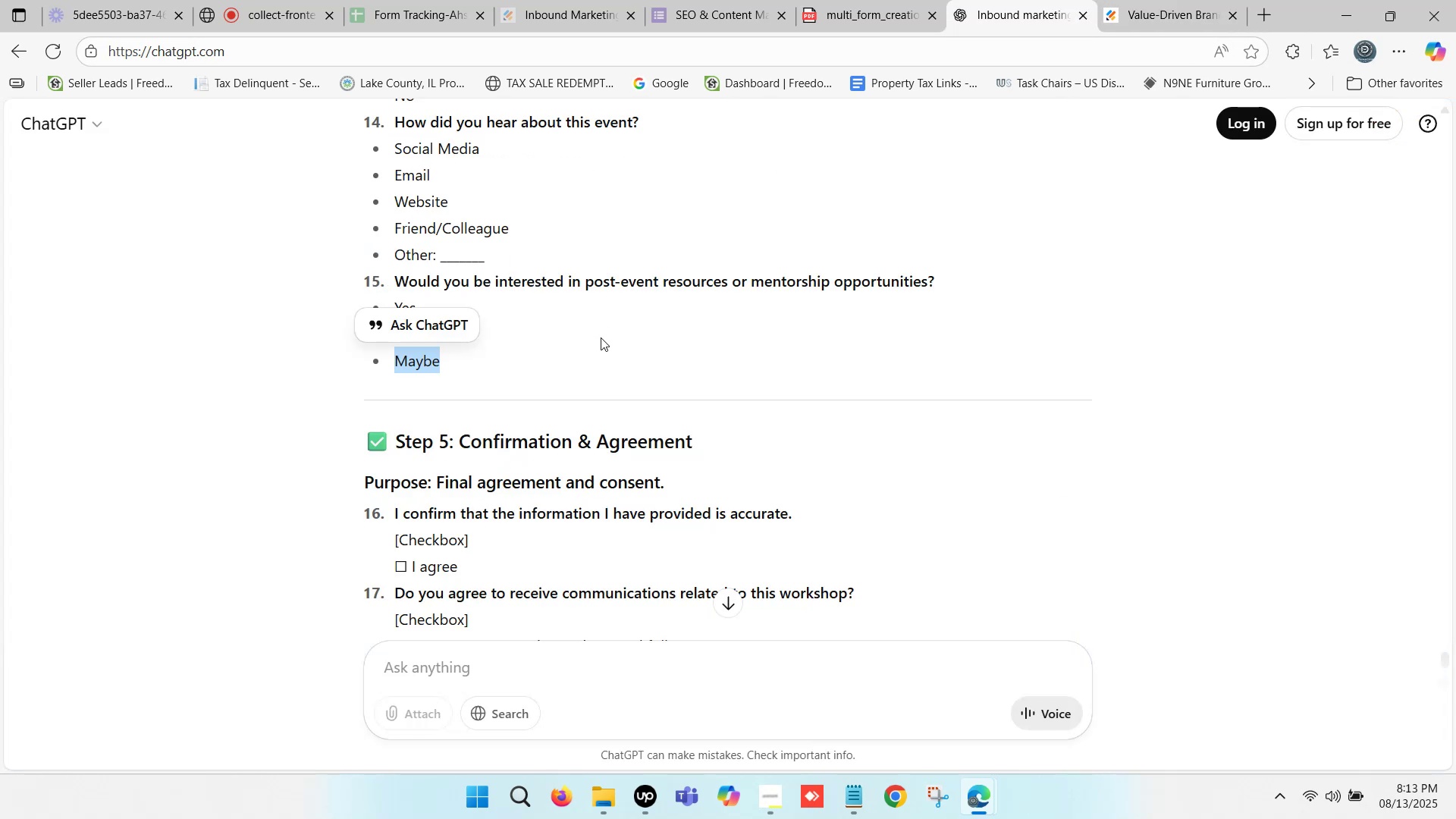 
scroll: coordinate [516, 384], scroll_direction: down, amount: 2.0
 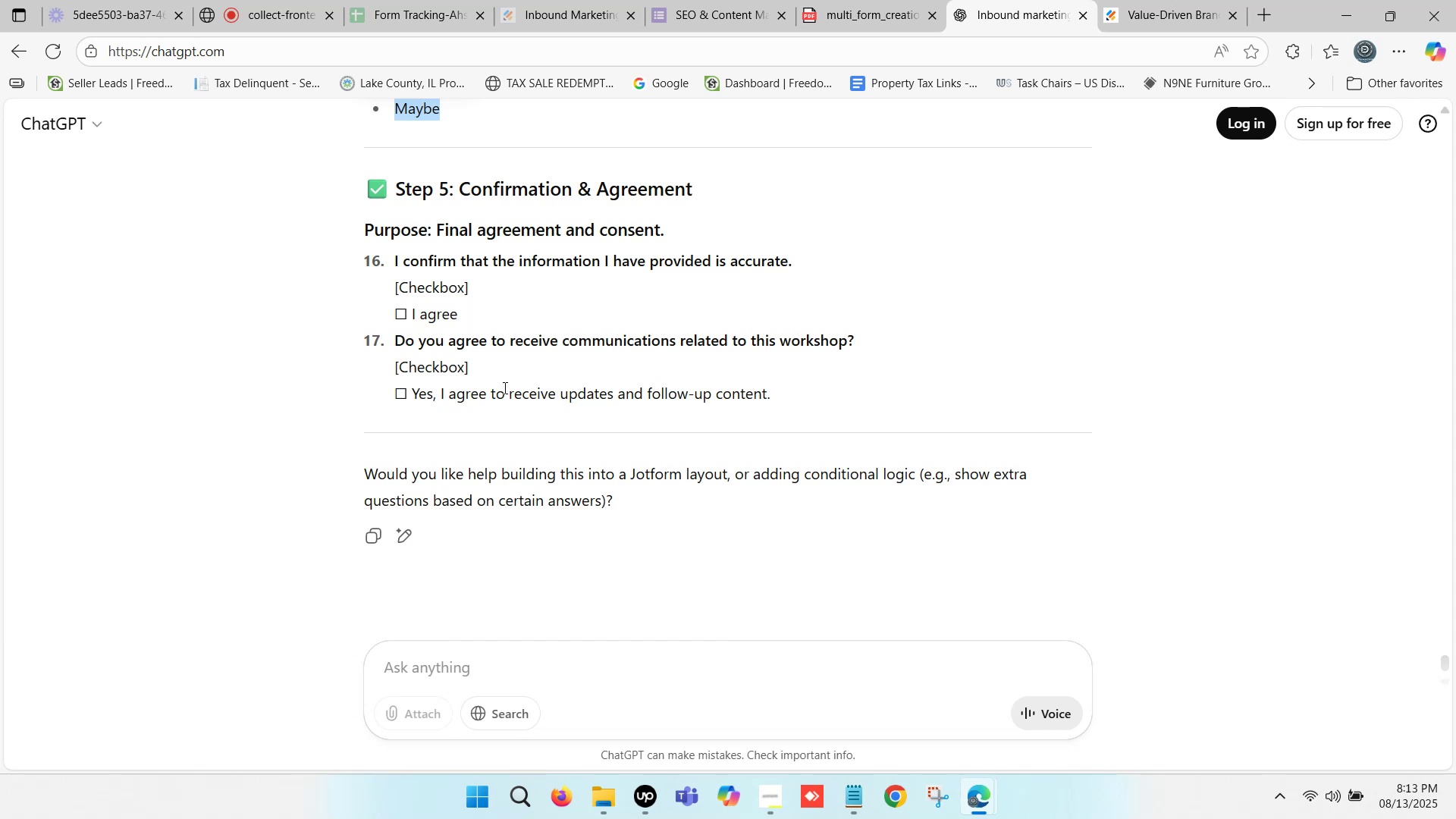 
scroll: coordinate [455, 317], scroll_direction: up, amount: 1.0
 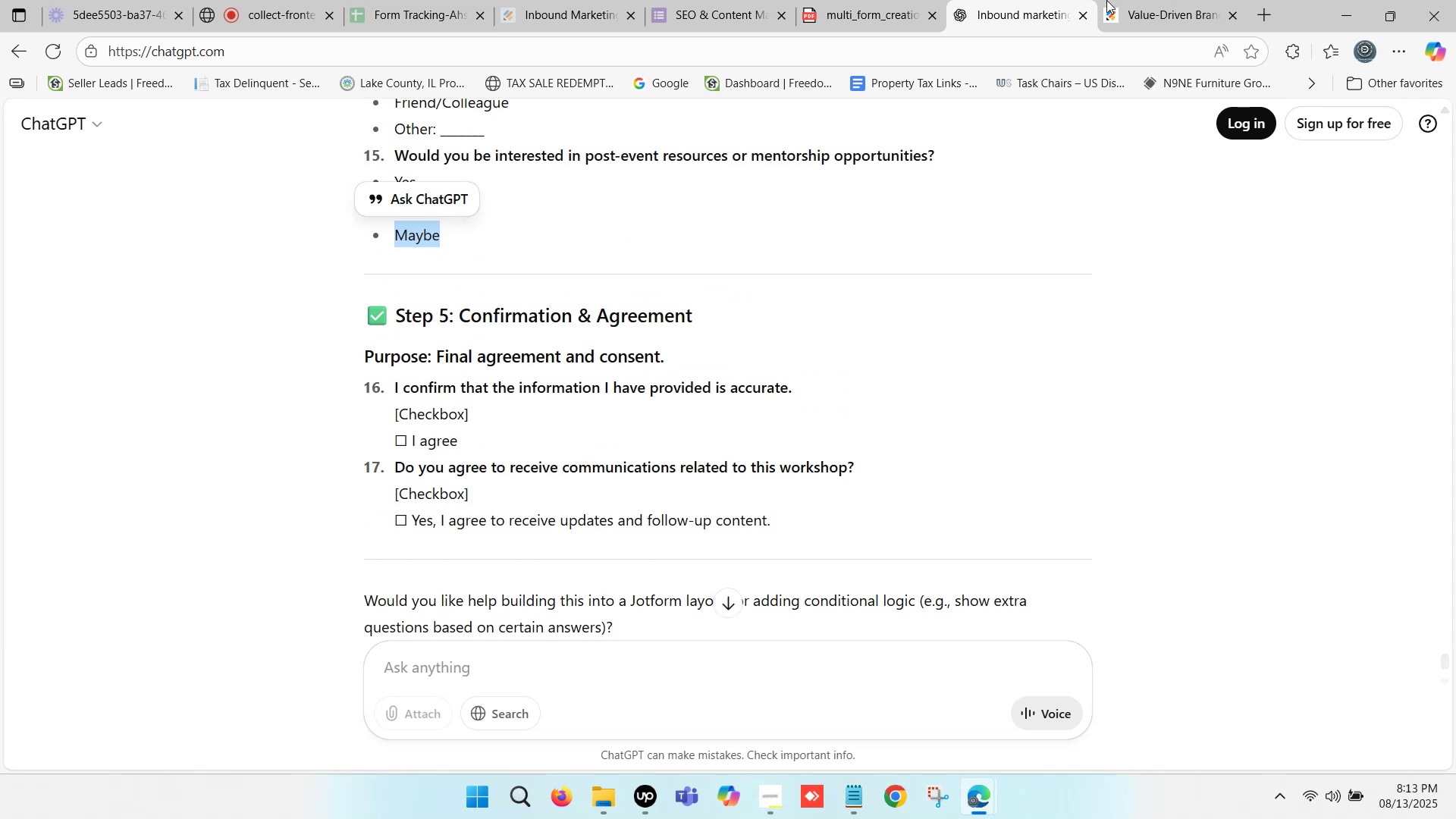 
left_click([1143, 0])
 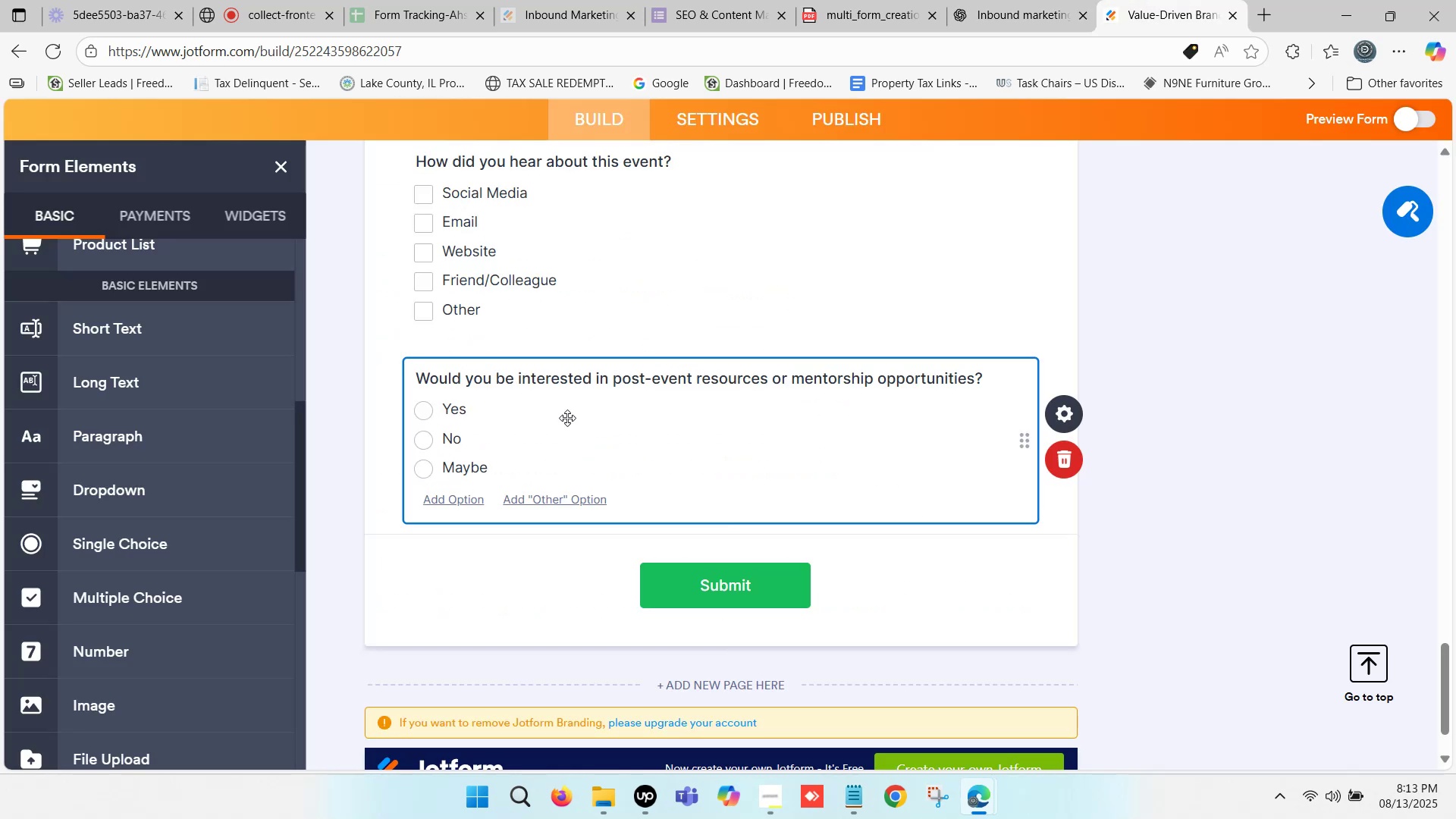 
scroll: coordinate [560, 430], scroll_direction: up, amount: 24.0
 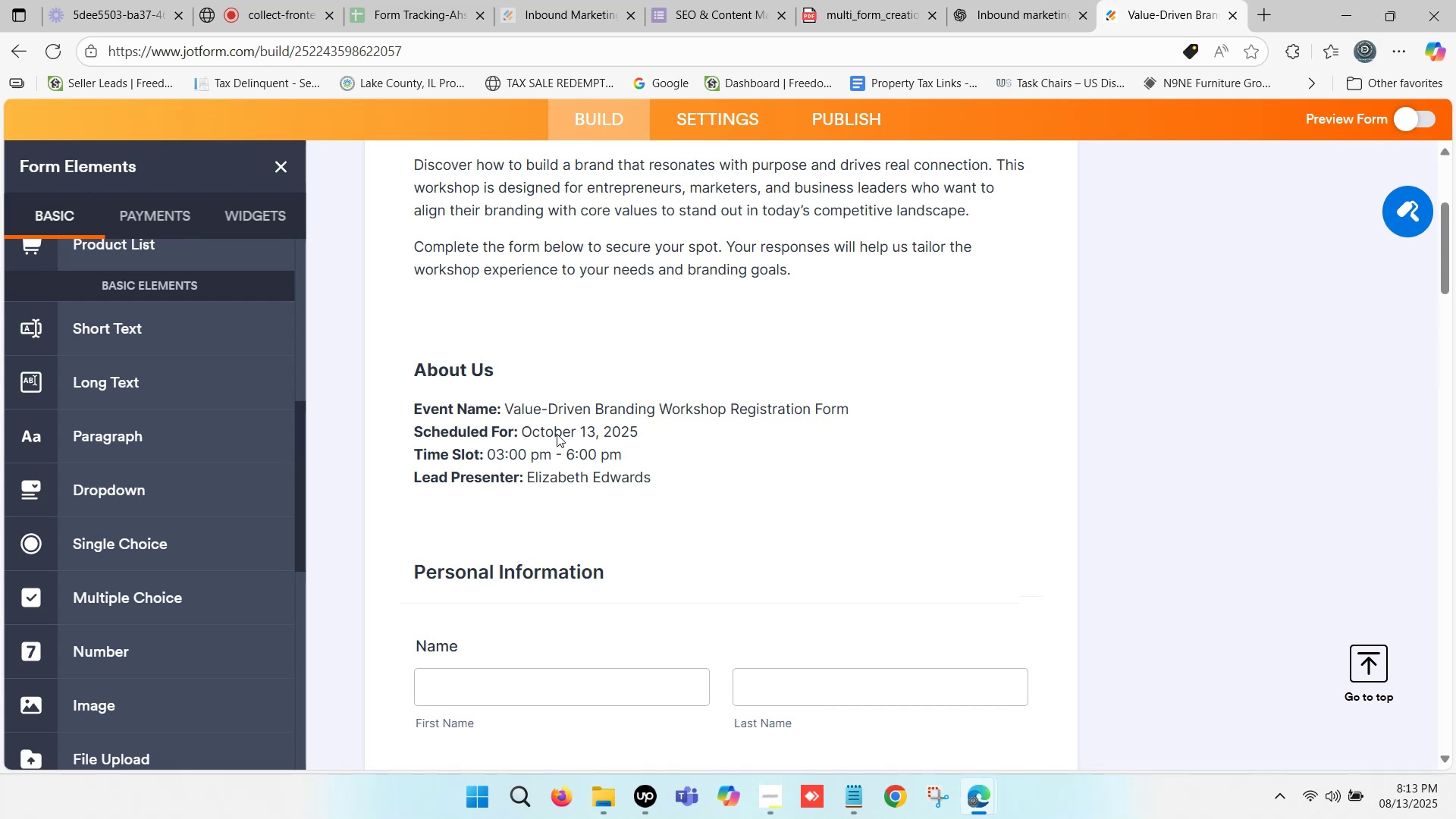 
scroll: coordinate [125, 507], scroll_direction: down, amount: 11.0
 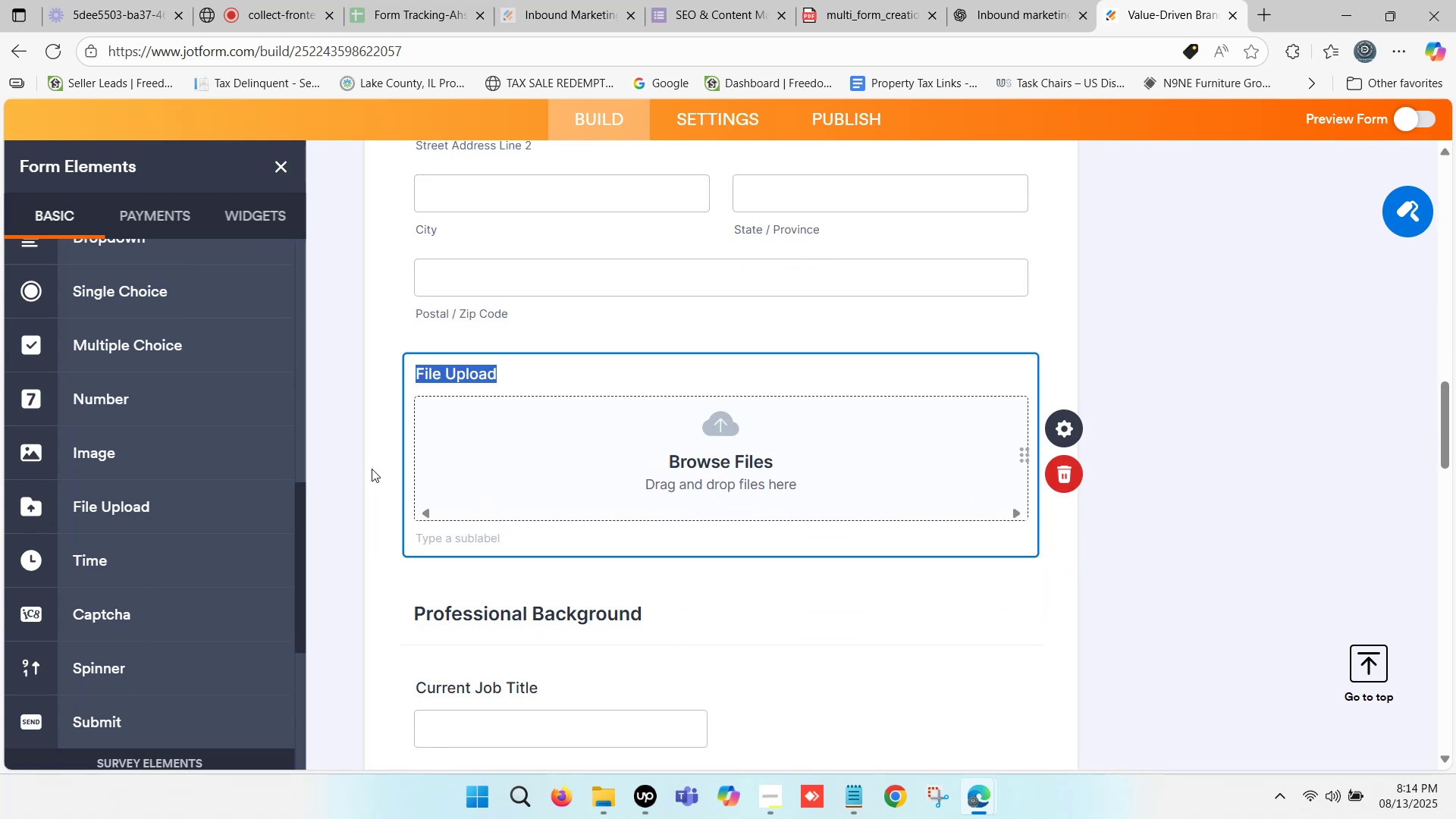 
wait(13.7)
 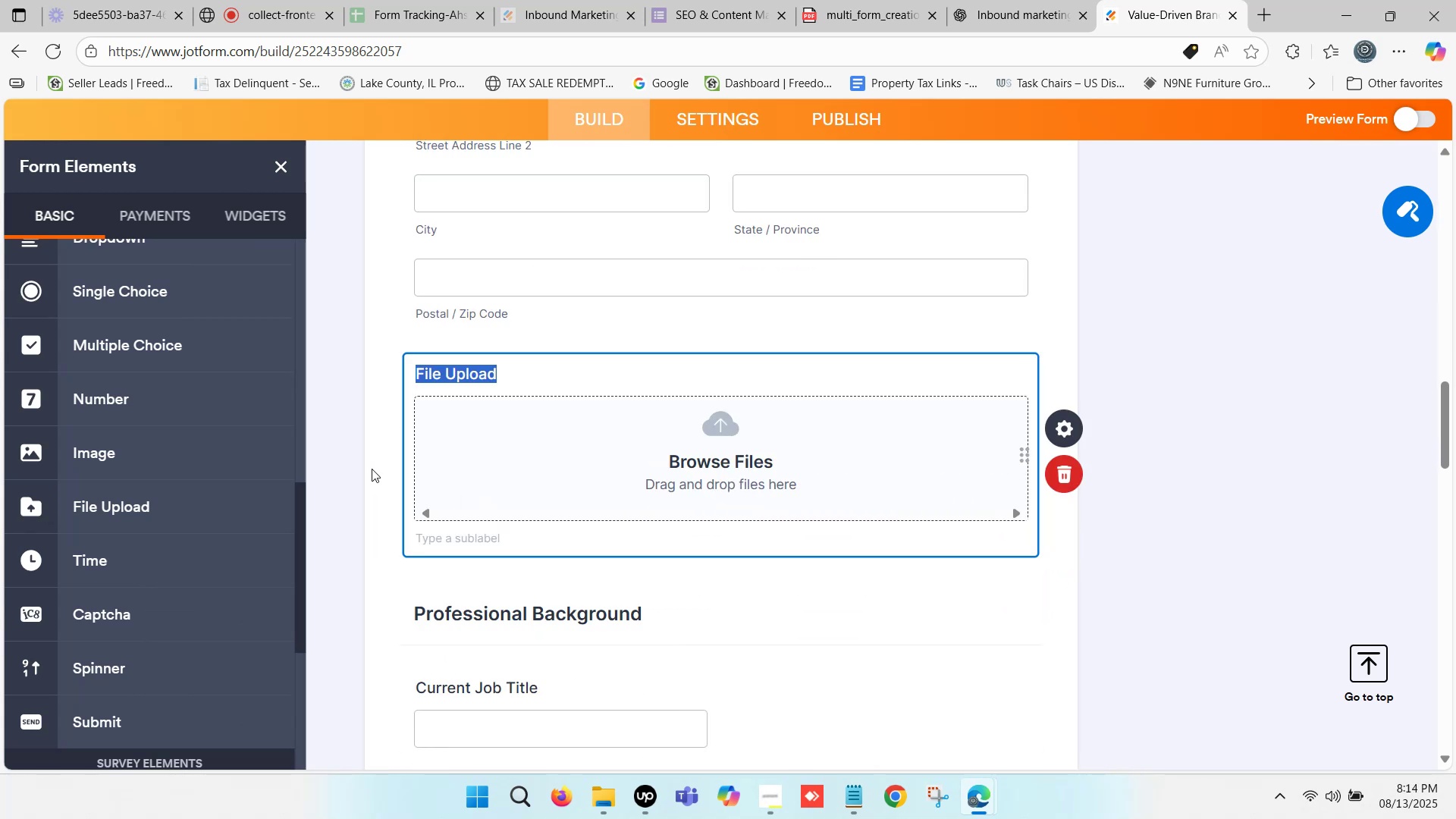 
type(Resume/Cover)
 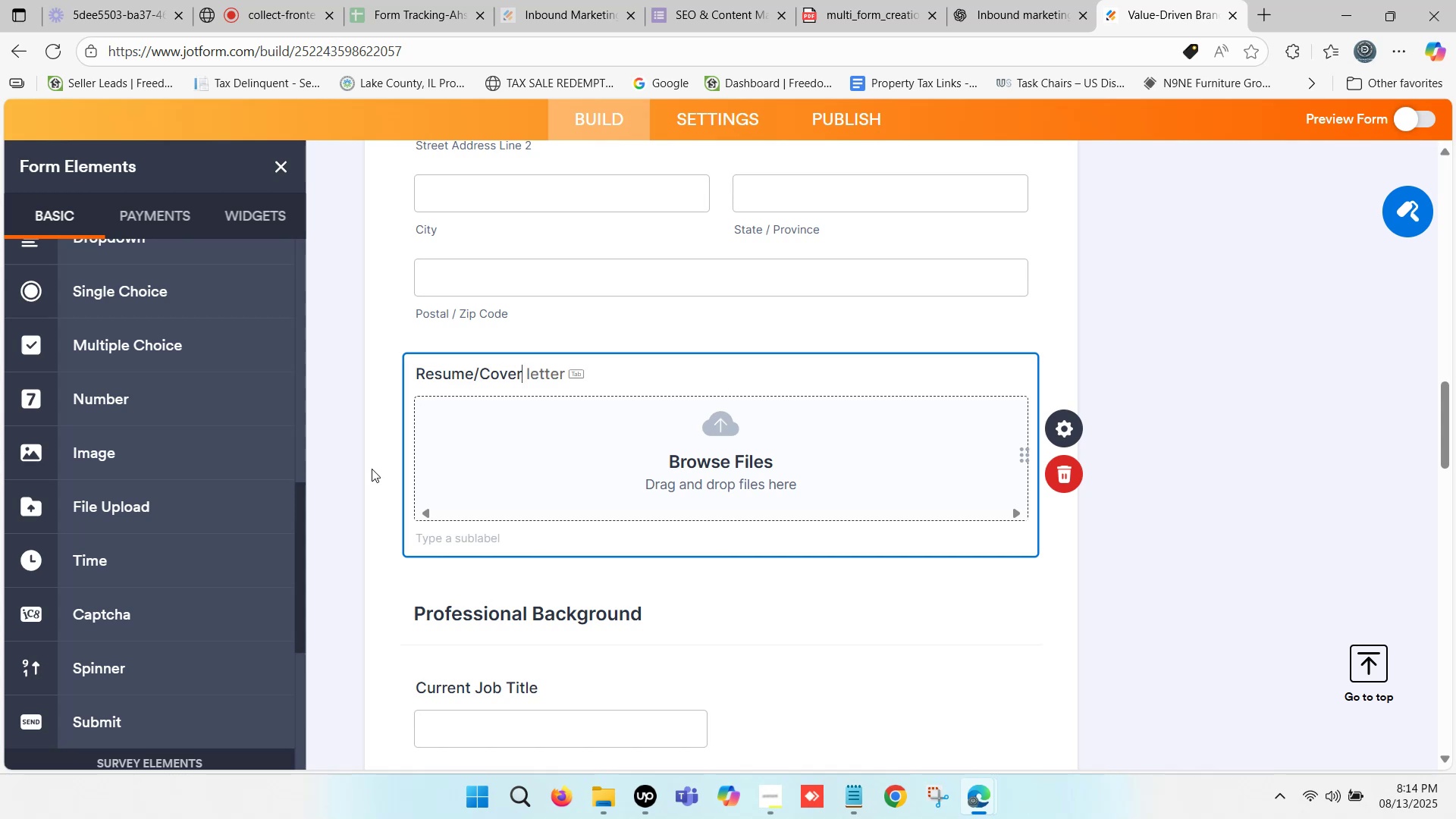 
key(Enter)
 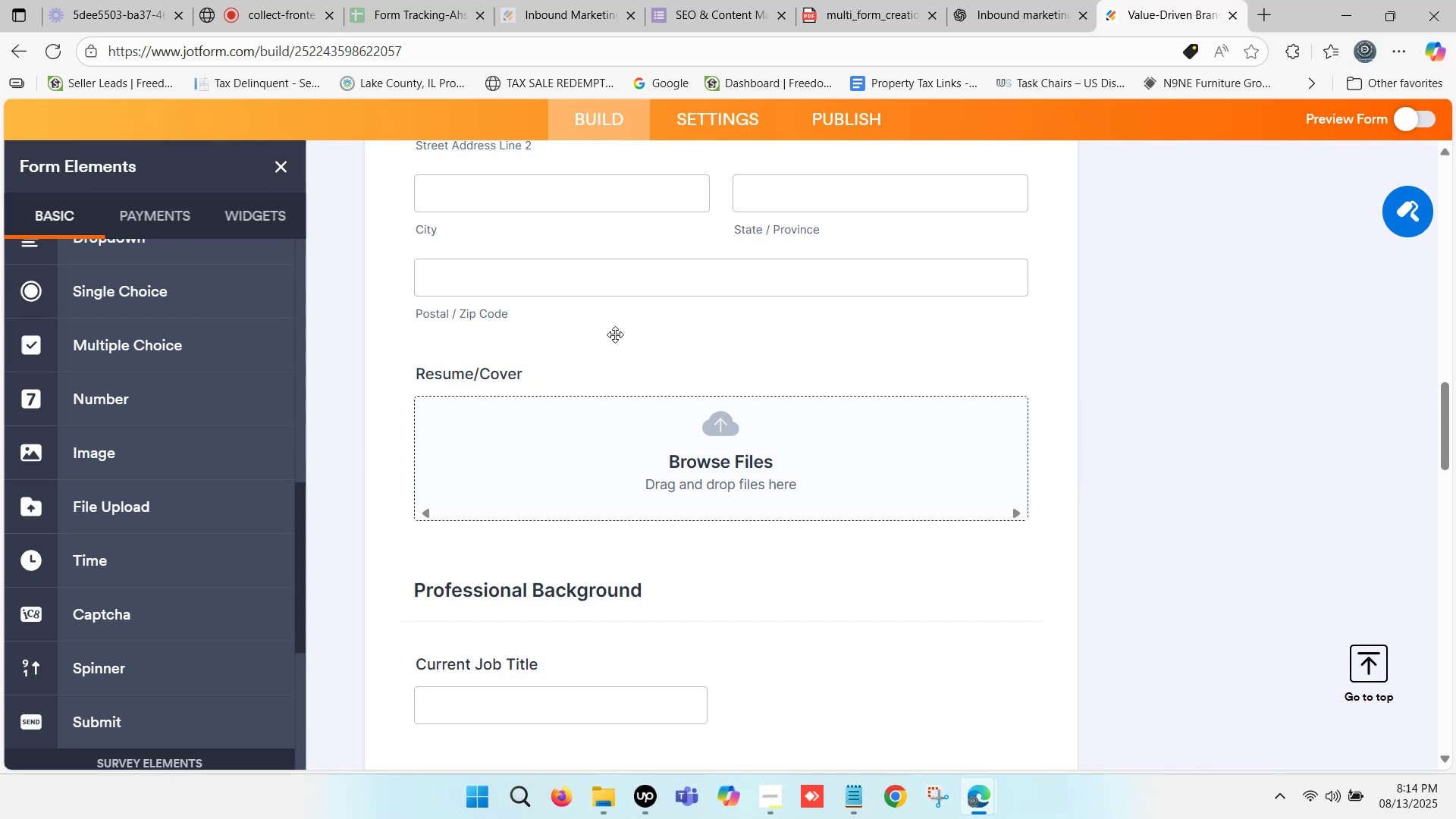 
left_click([560, 369])
 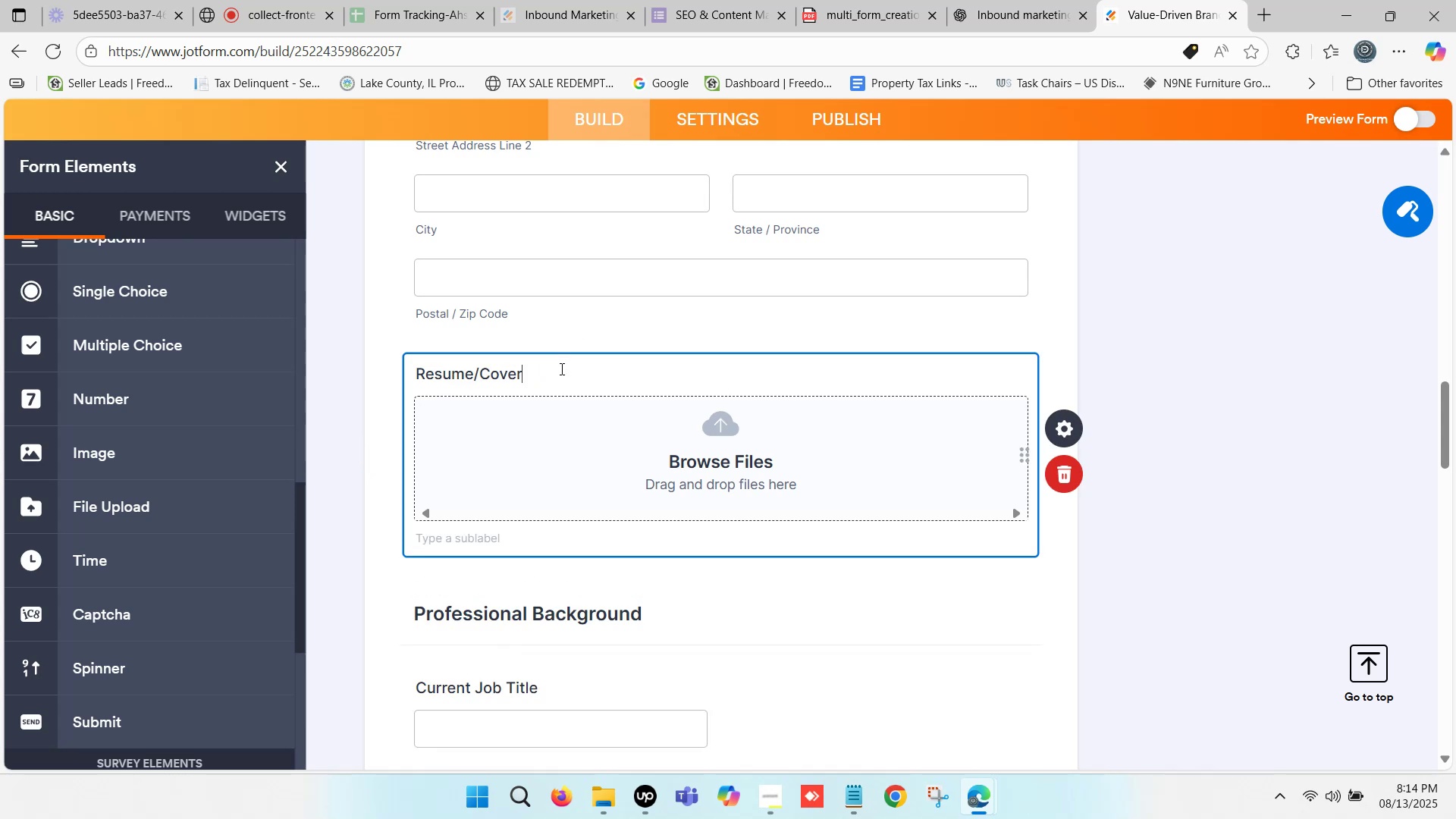 
type( Letter)
 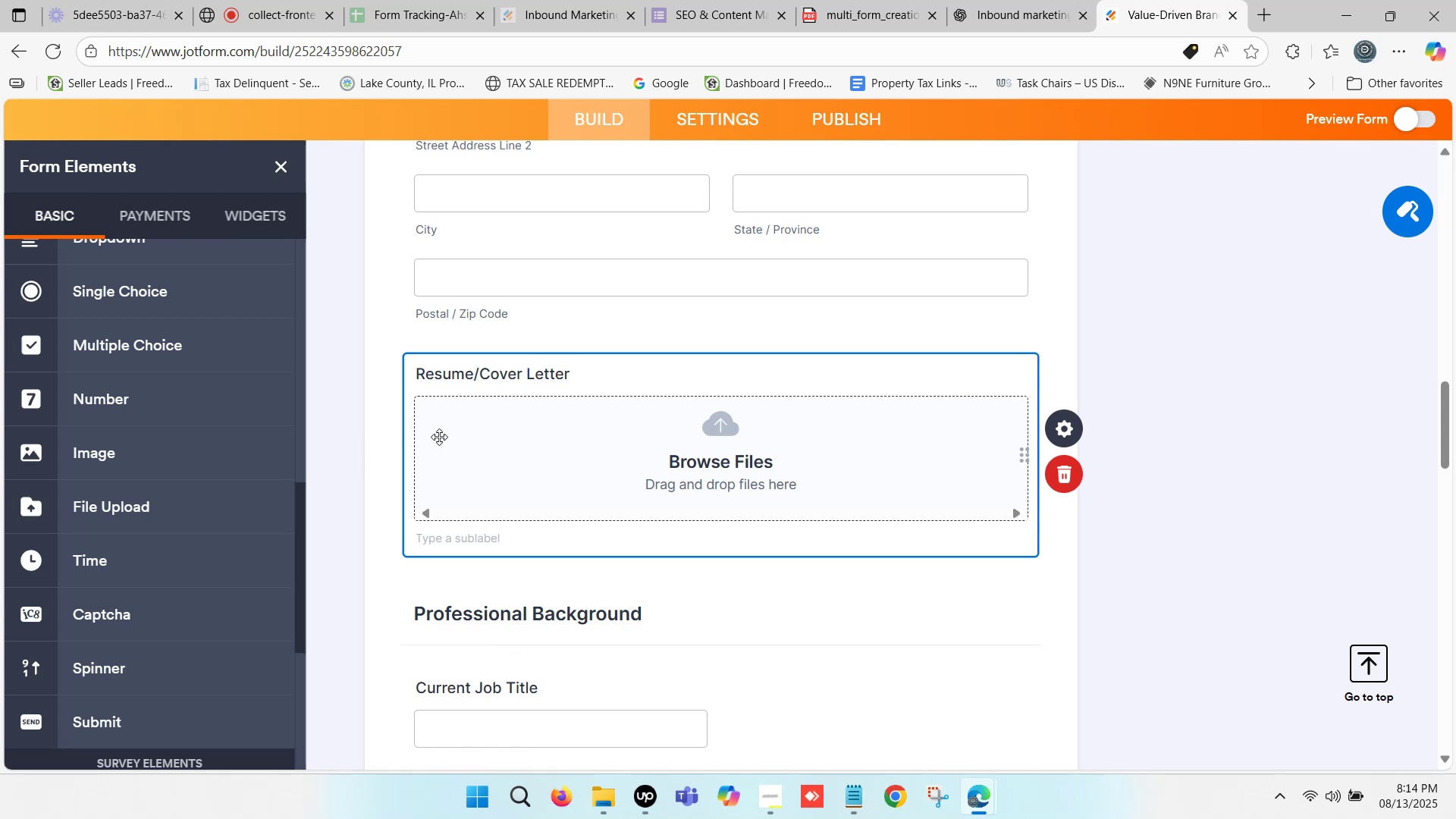 
scroll: coordinate [619, 416], scroll_direction: down, amount: 17.0
 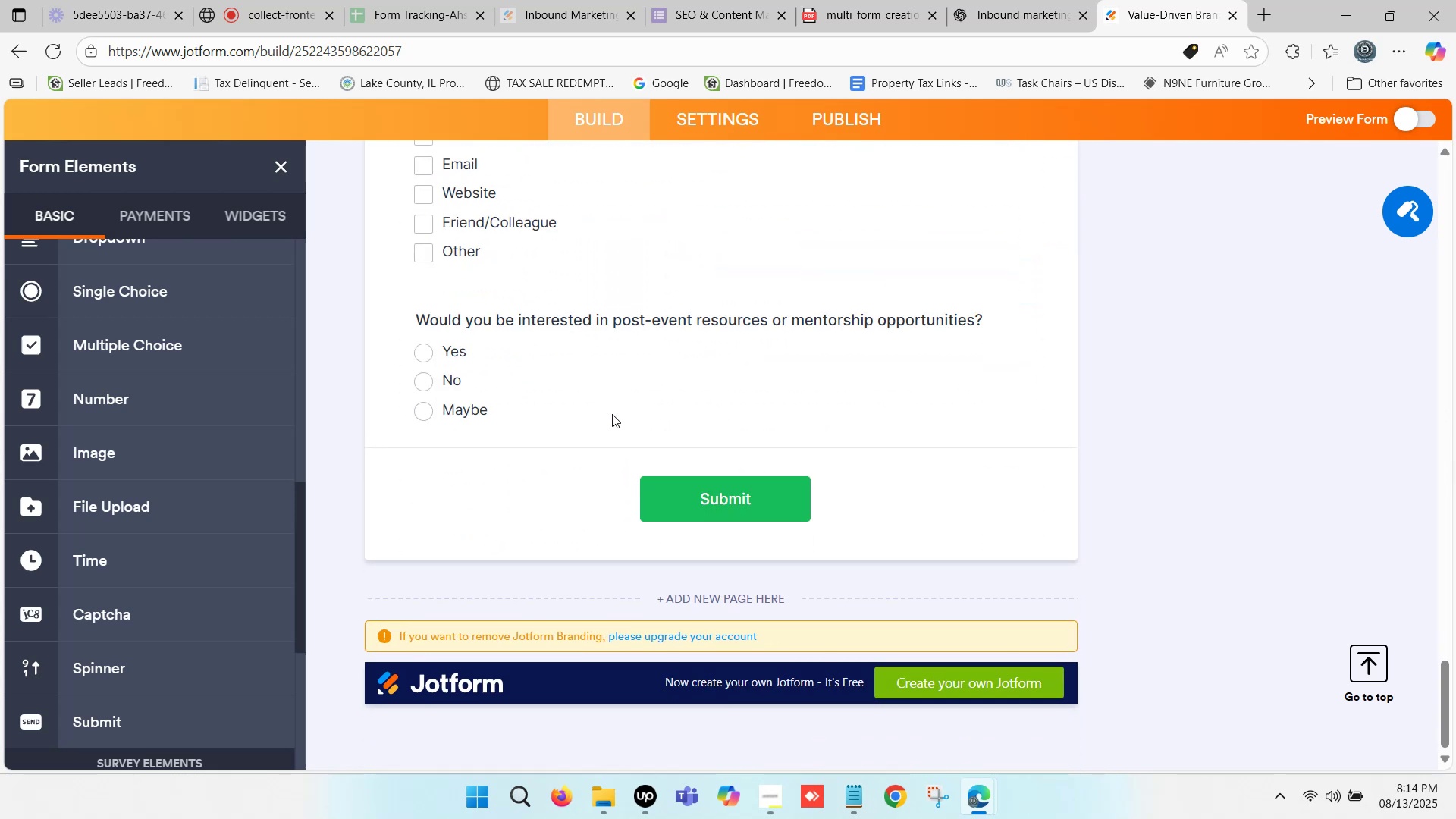 
scroll: coordinate [620, 408], scroll_direction: up, amount: 7.0
 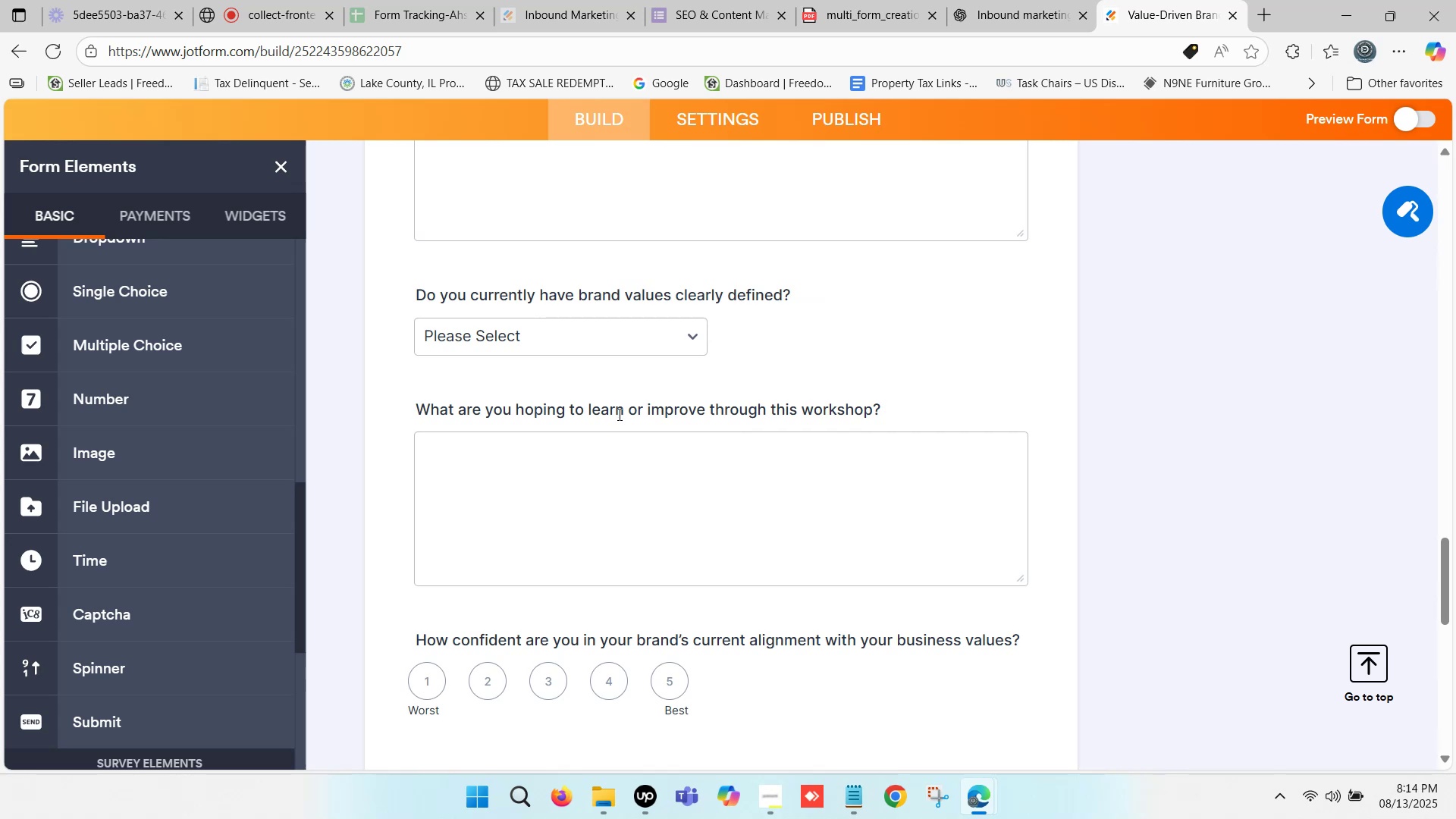 
scroll: coordinate [627, 415], scroll_direction: down, amount: 8.0
 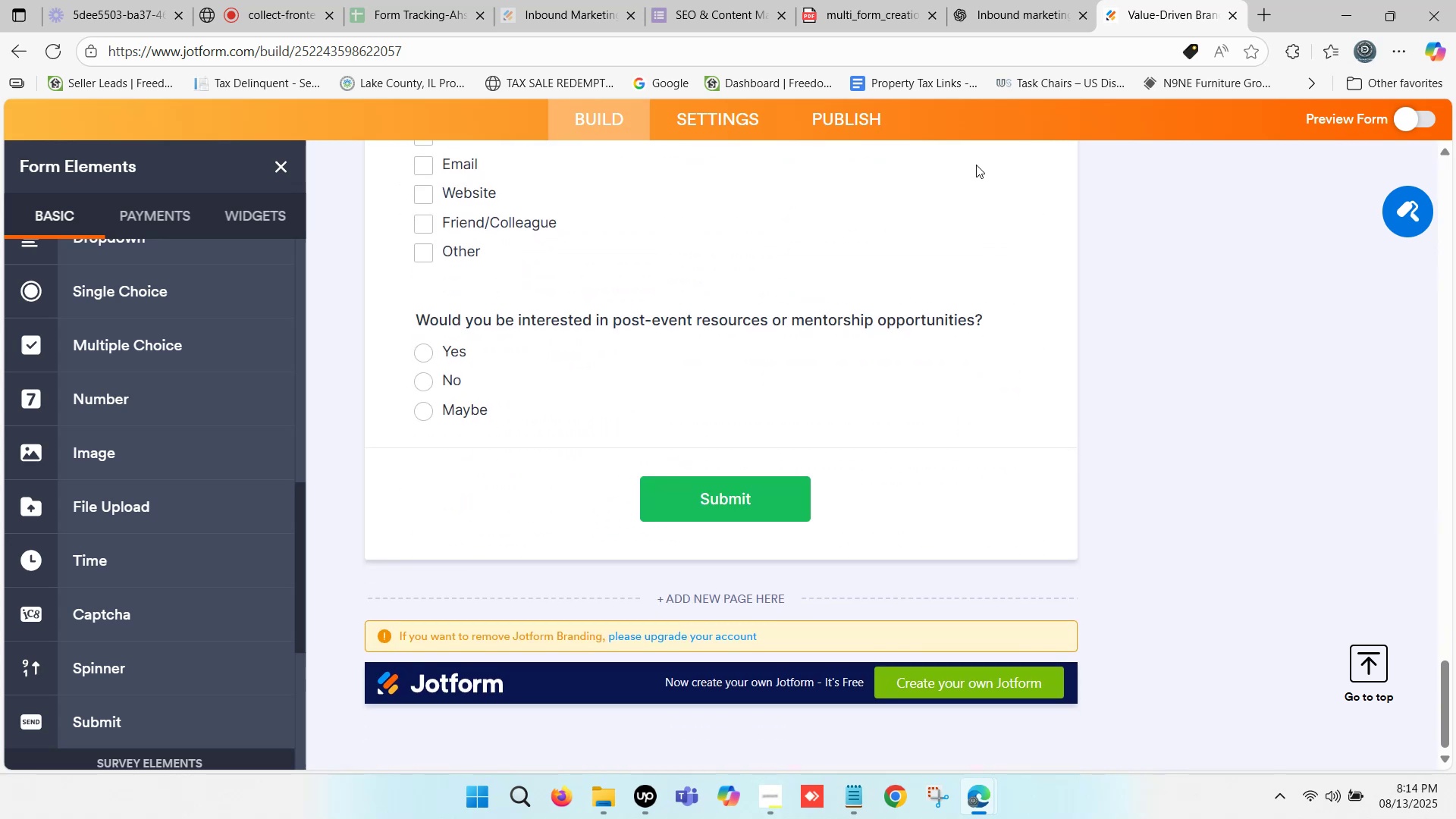 
left_click([1025, 0])
 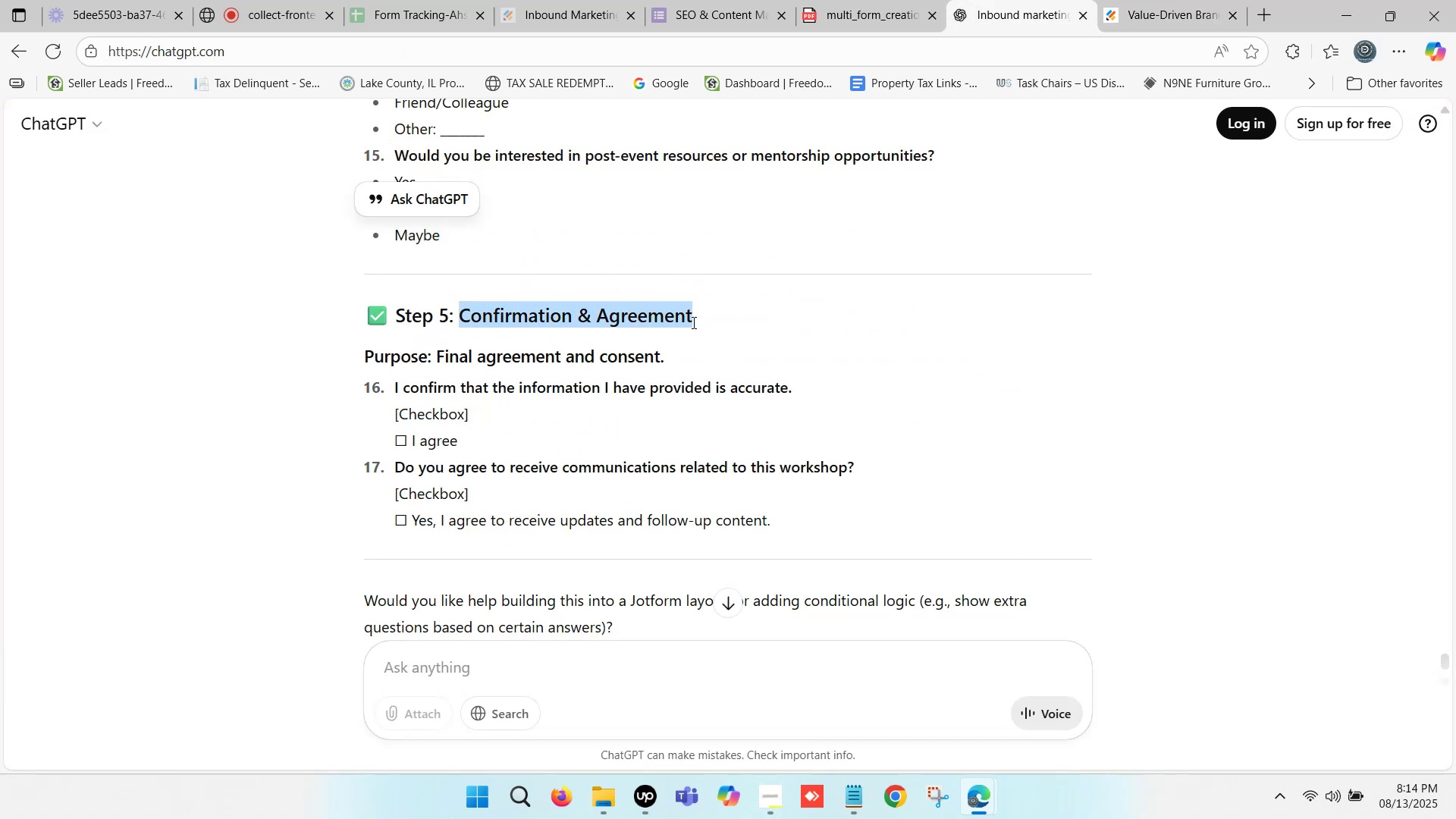 
wait(5.13)
 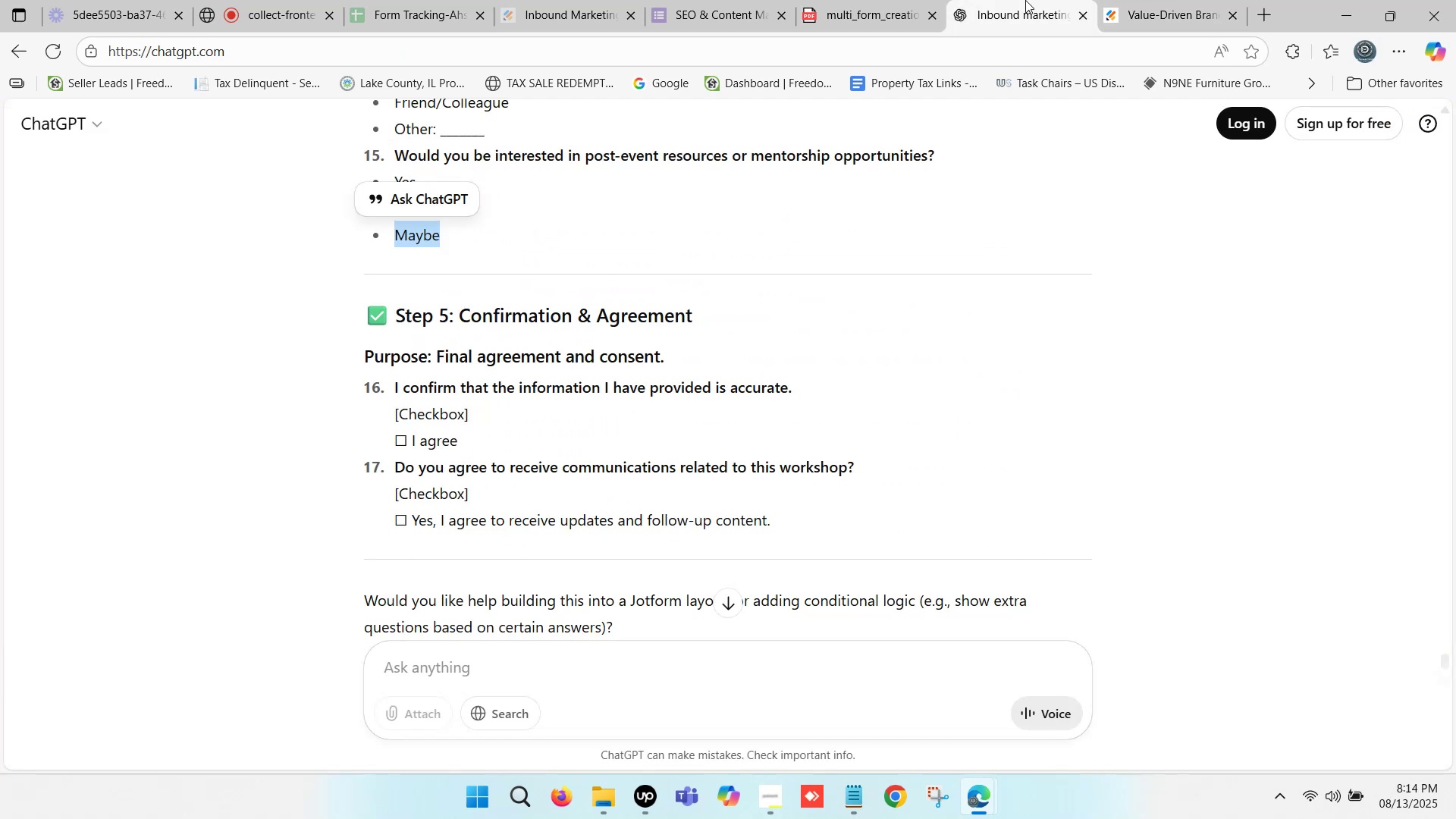 
key(Control+C)
 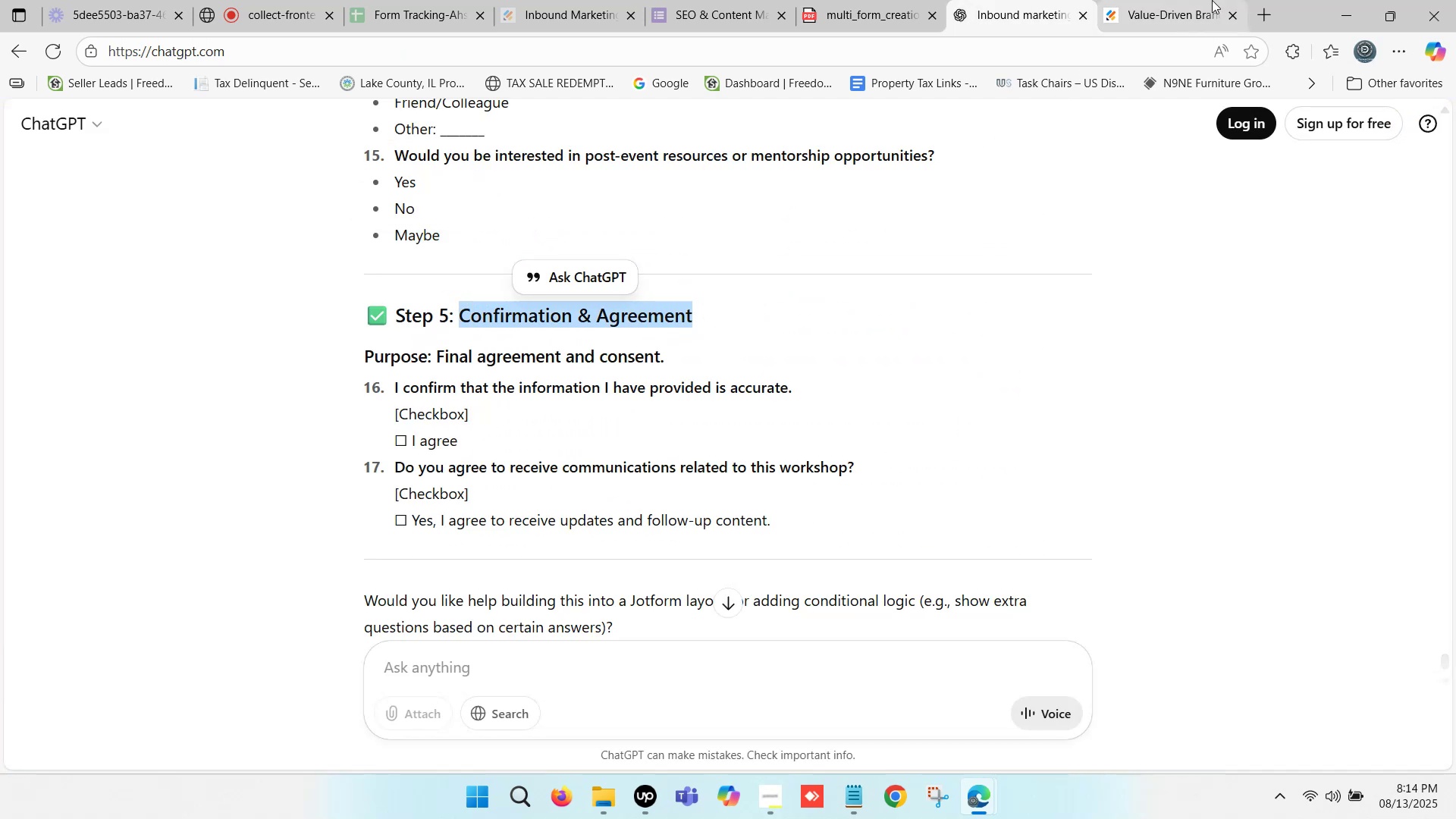 
left_click([1212, 0])
 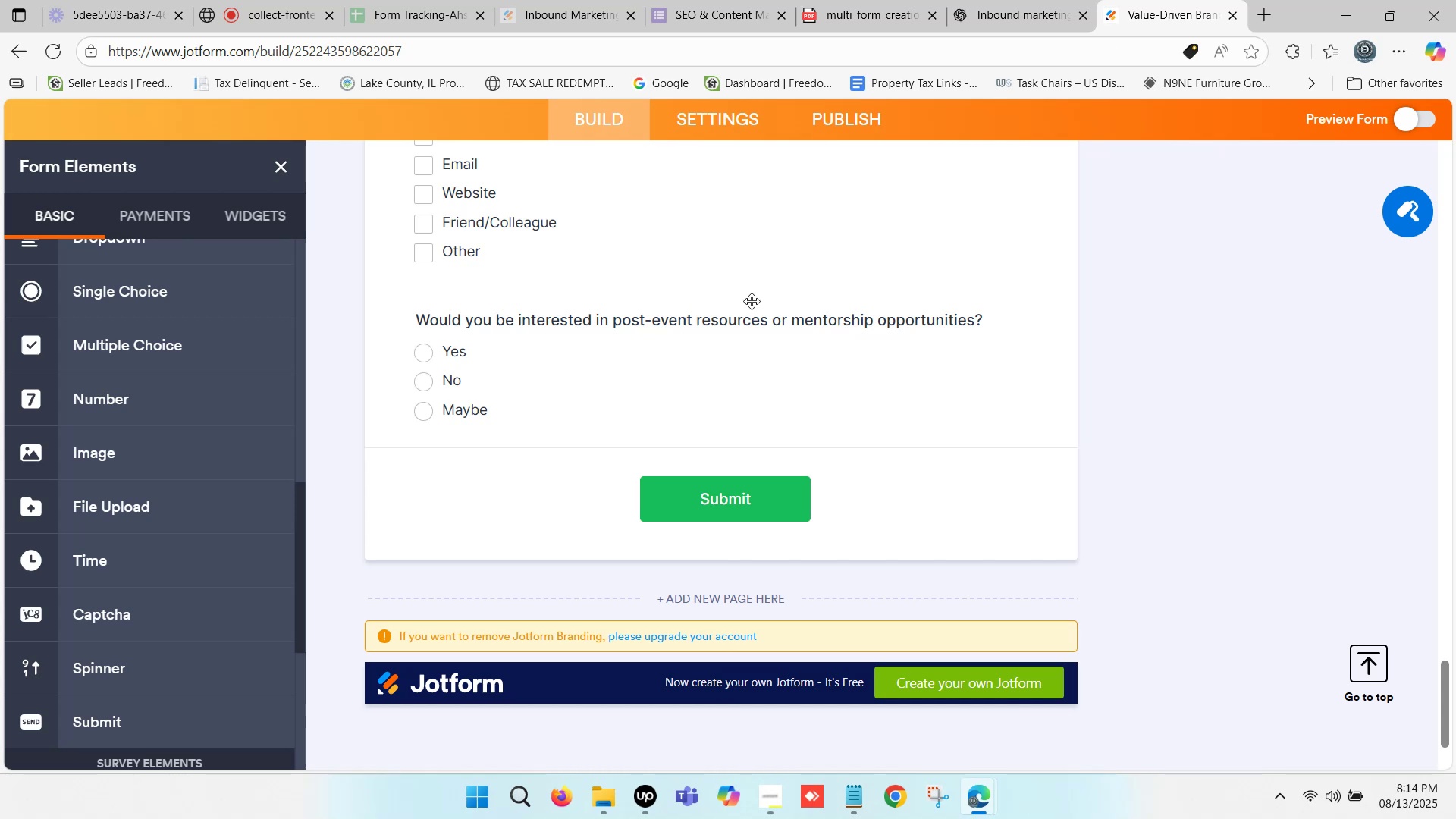 
wait(14.39)
 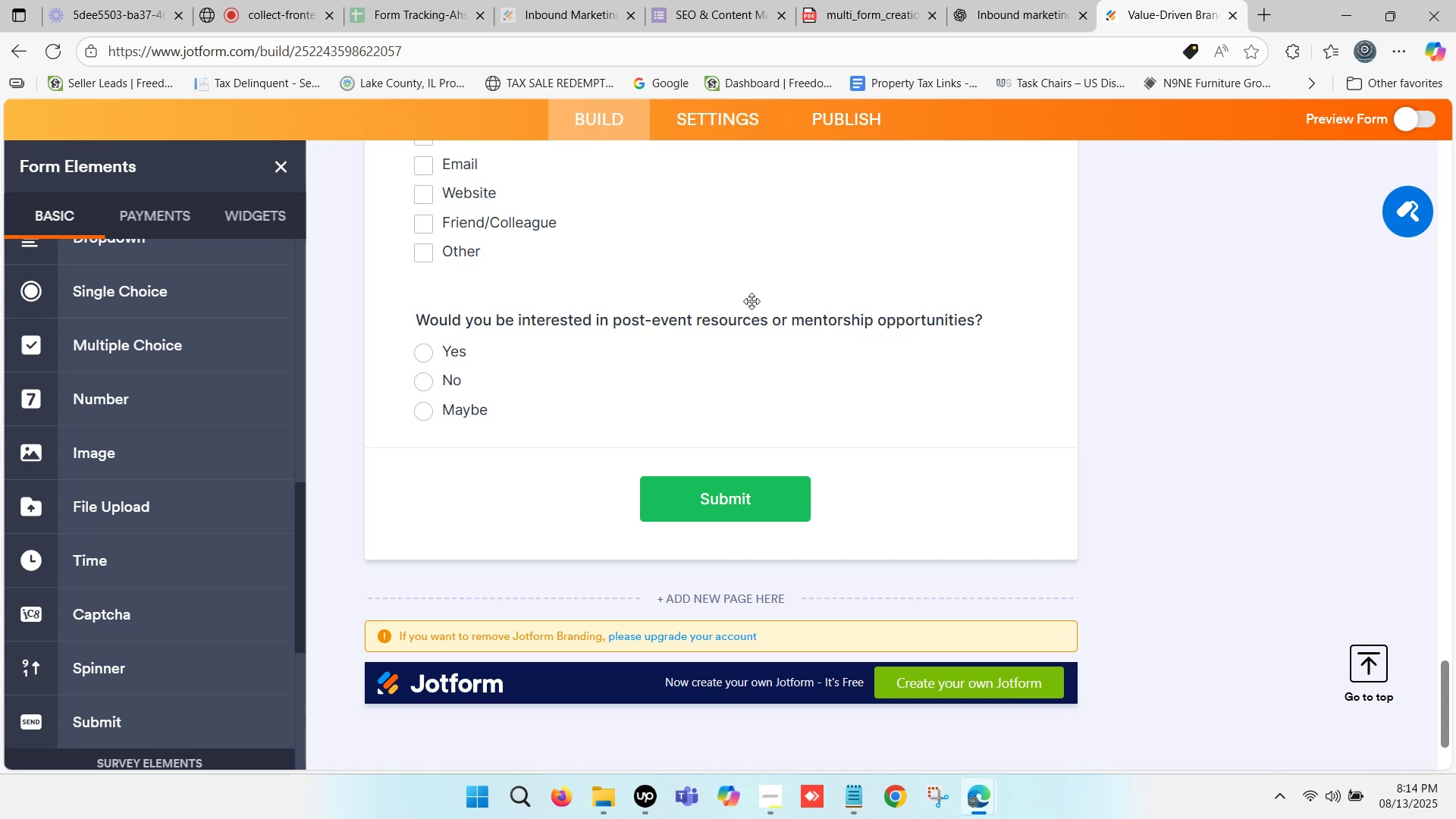 
scroll: coordinate [199, 447], scroll_direction: up, amount: 3.0
 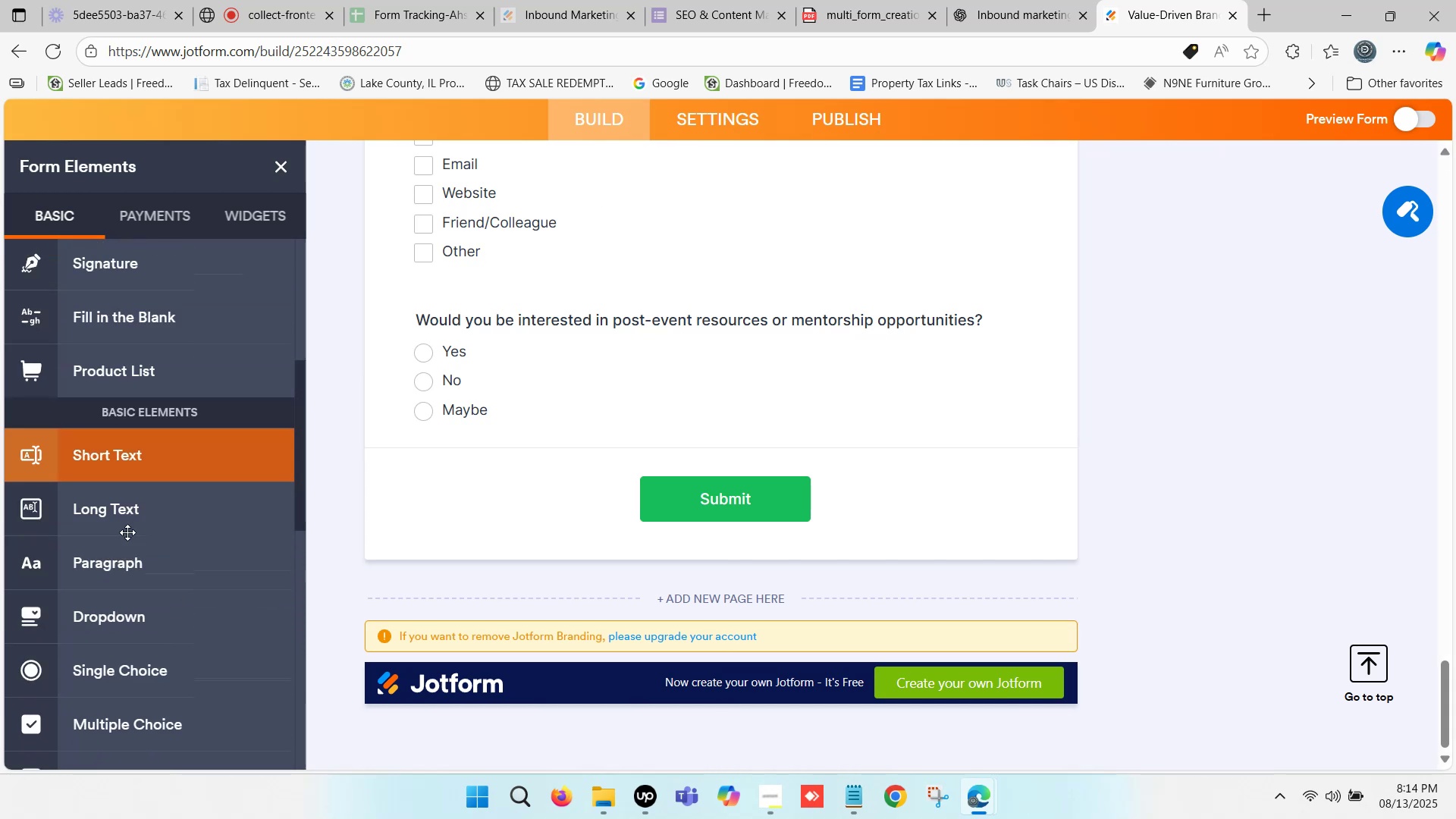 
scroll: coordinate [123, 568], scroll_direction: down, amount: 1.0
 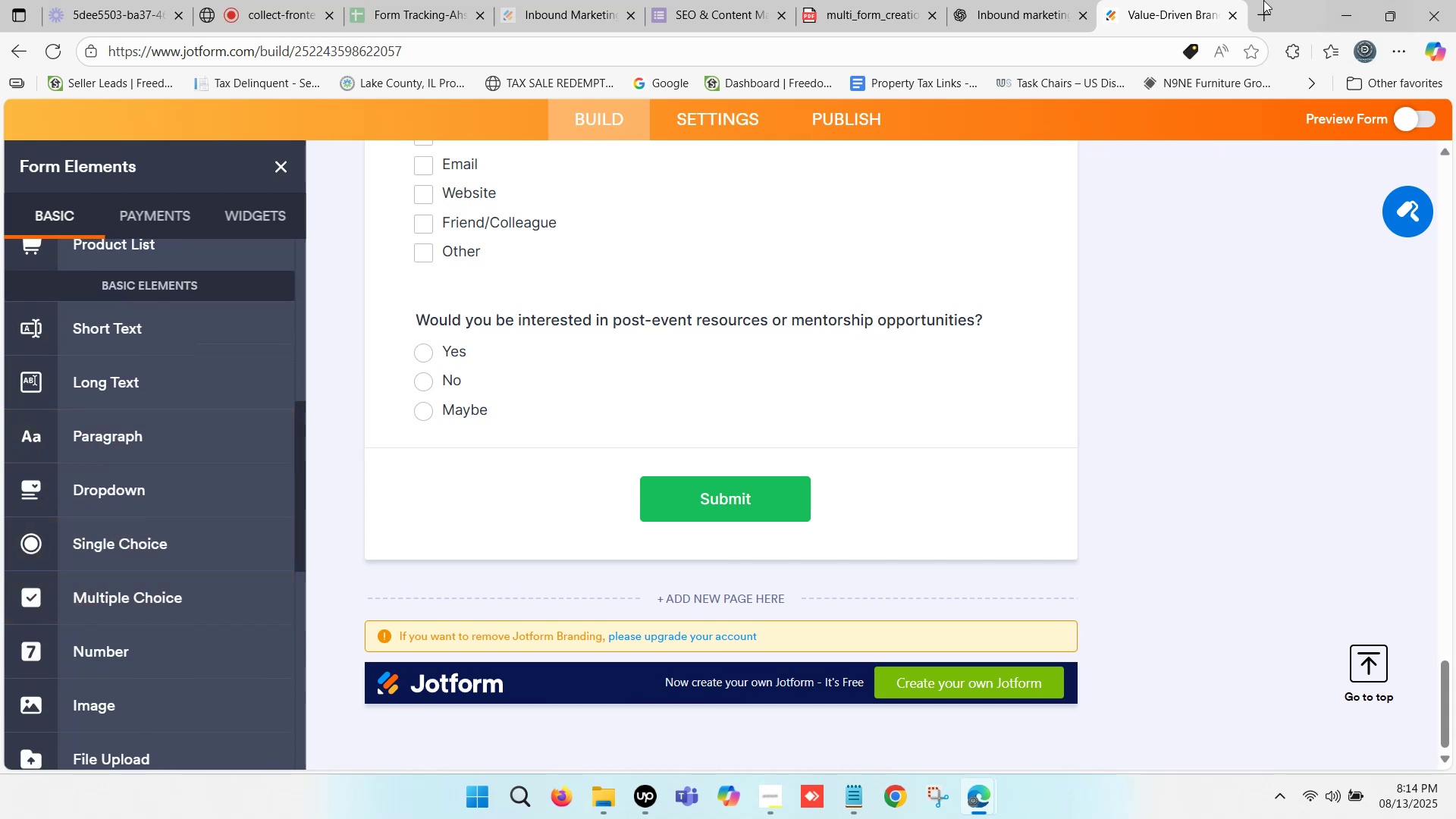 
double_click([1068, 0])
 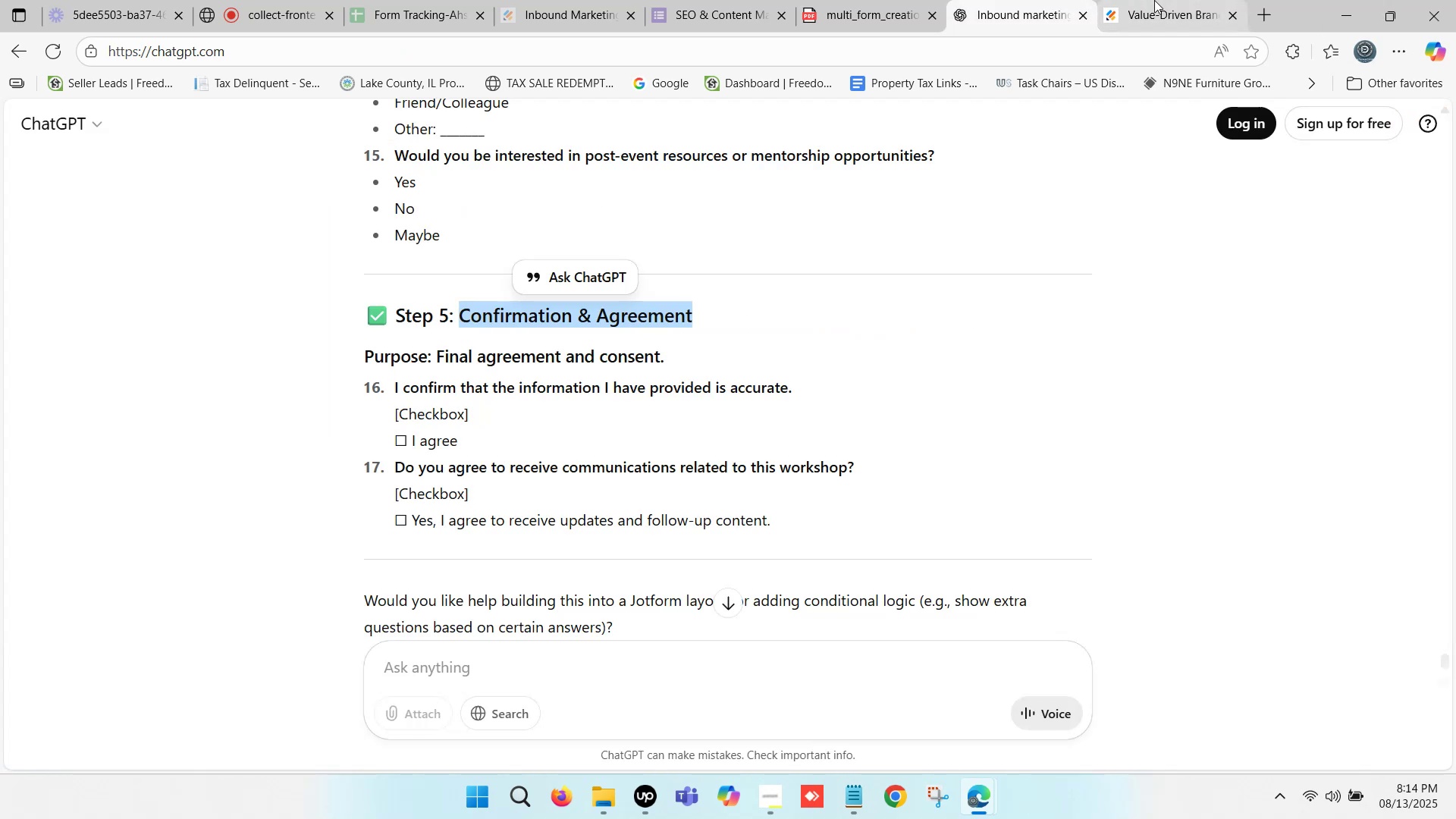 
left_click([1154, 0])
 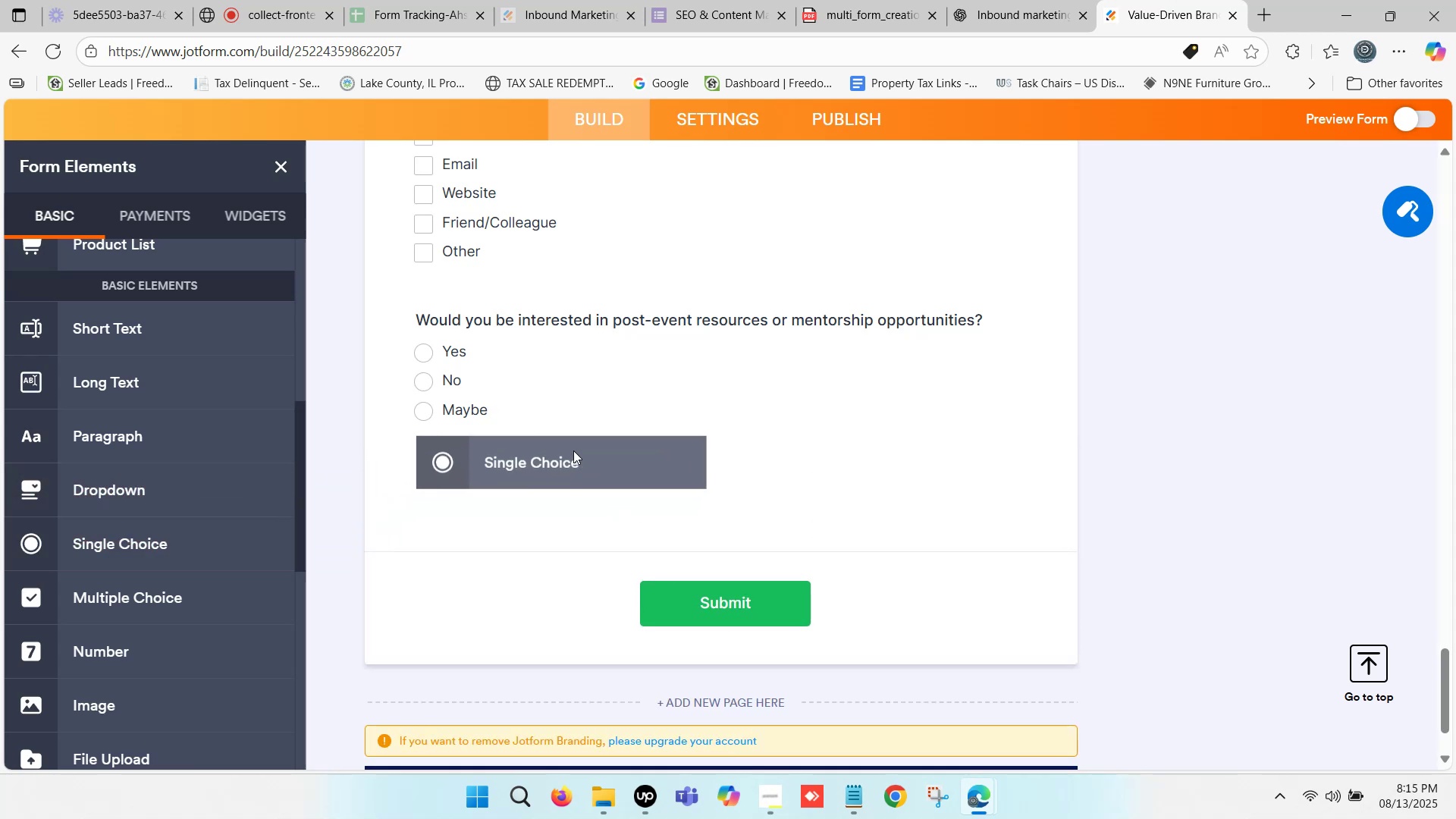 
key(Control+V)
 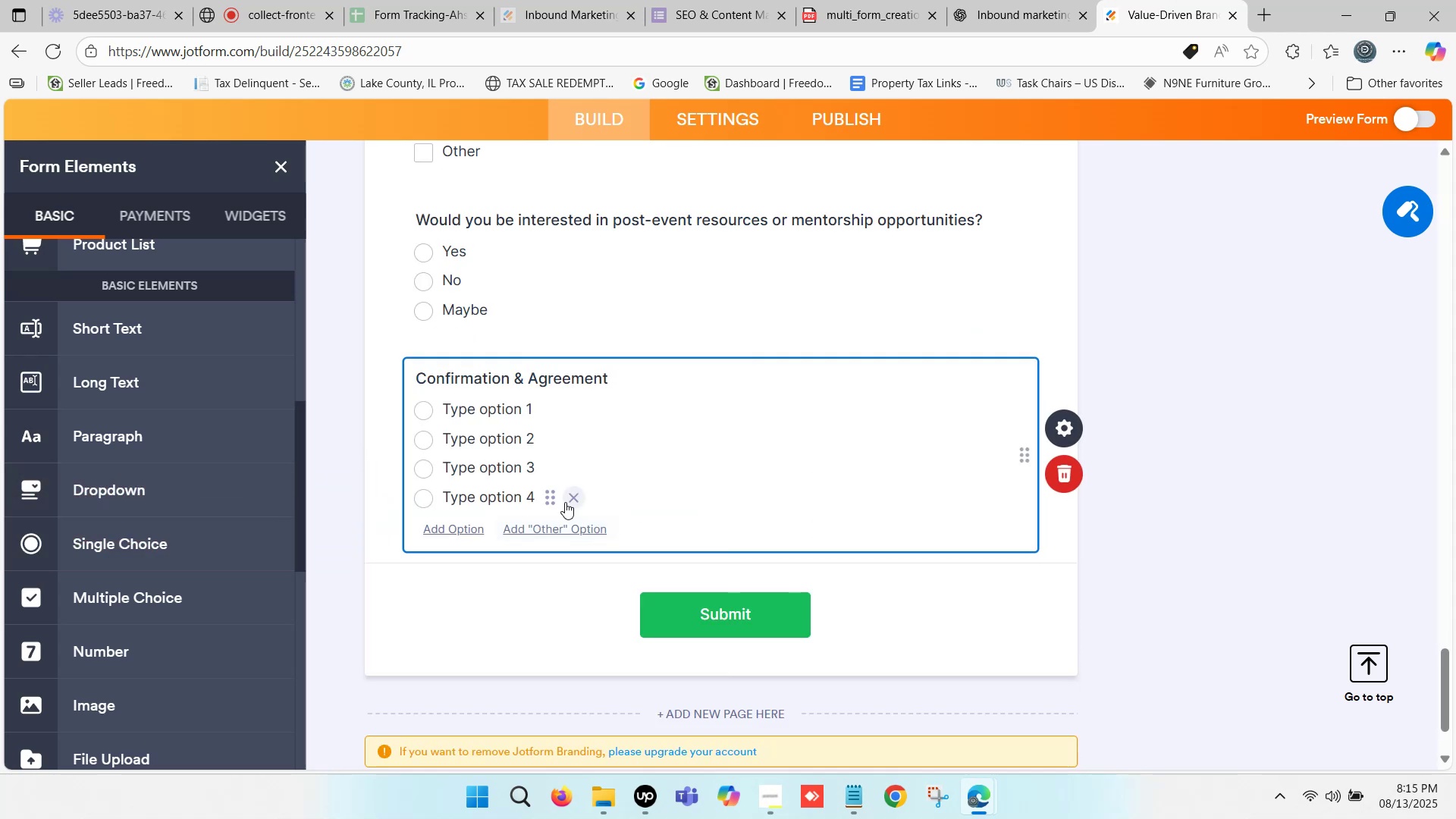 
left_click([569, 500])
 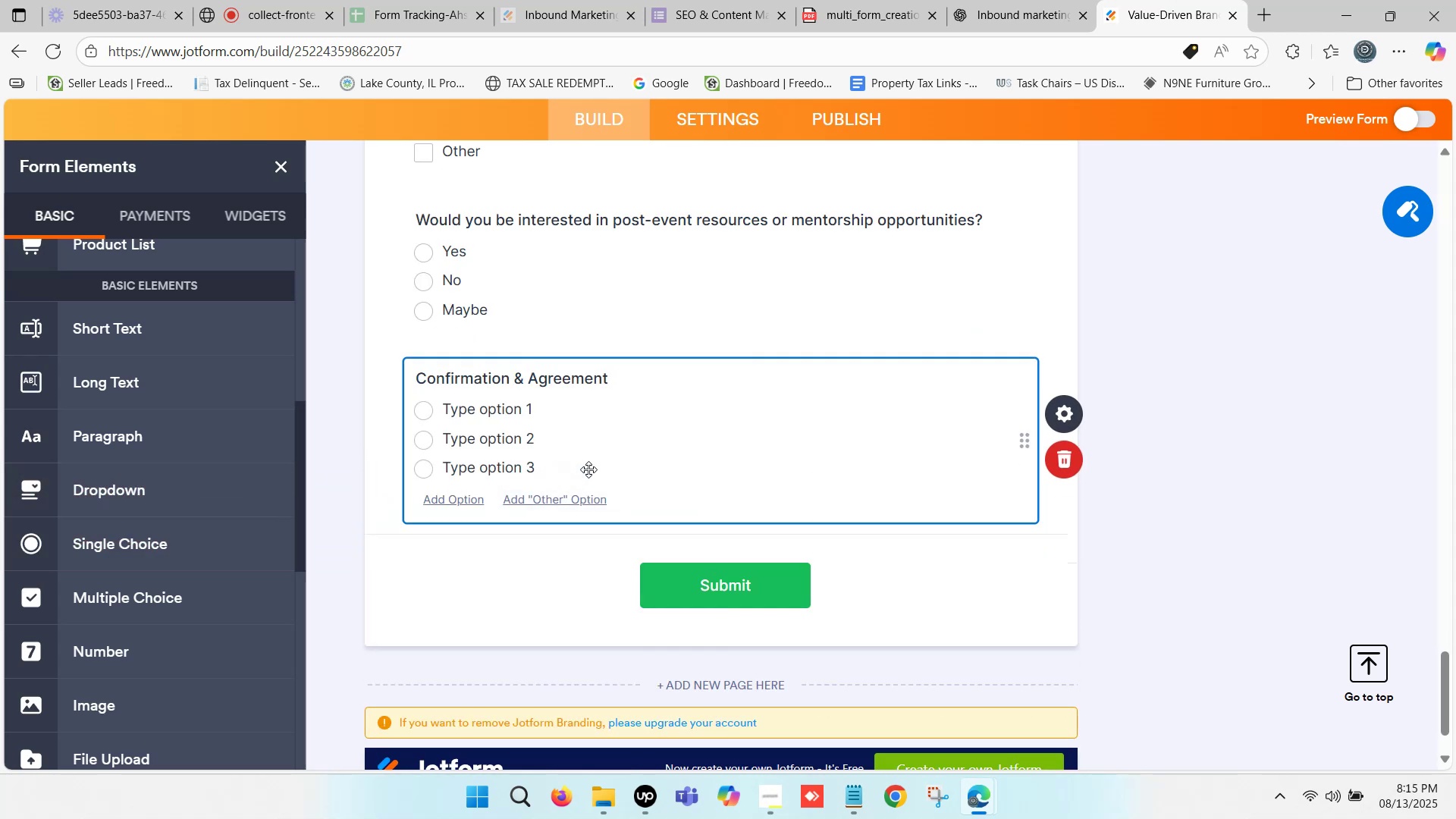 
left_click([574, 468])
 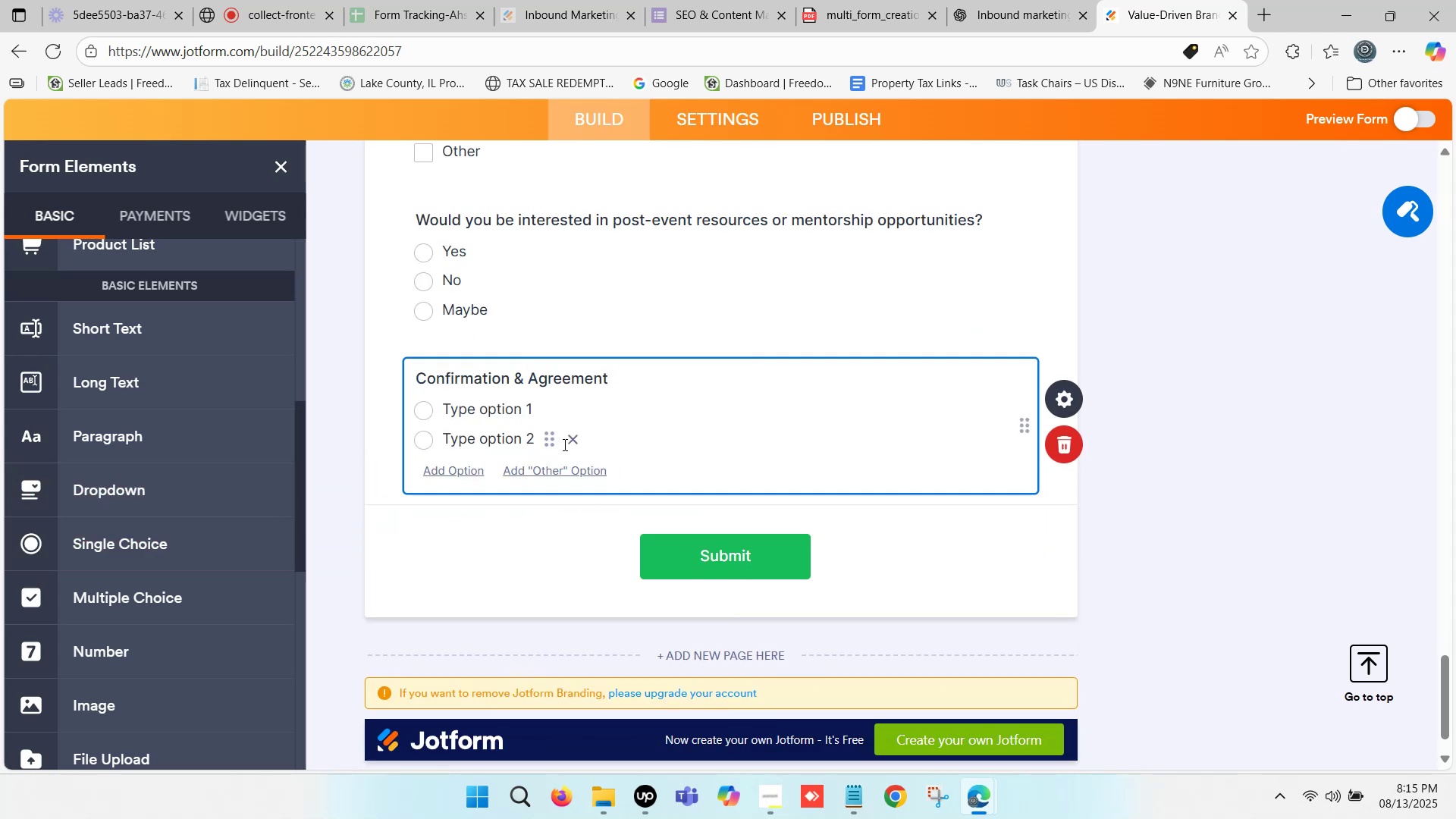 
left_click([570, 438])
 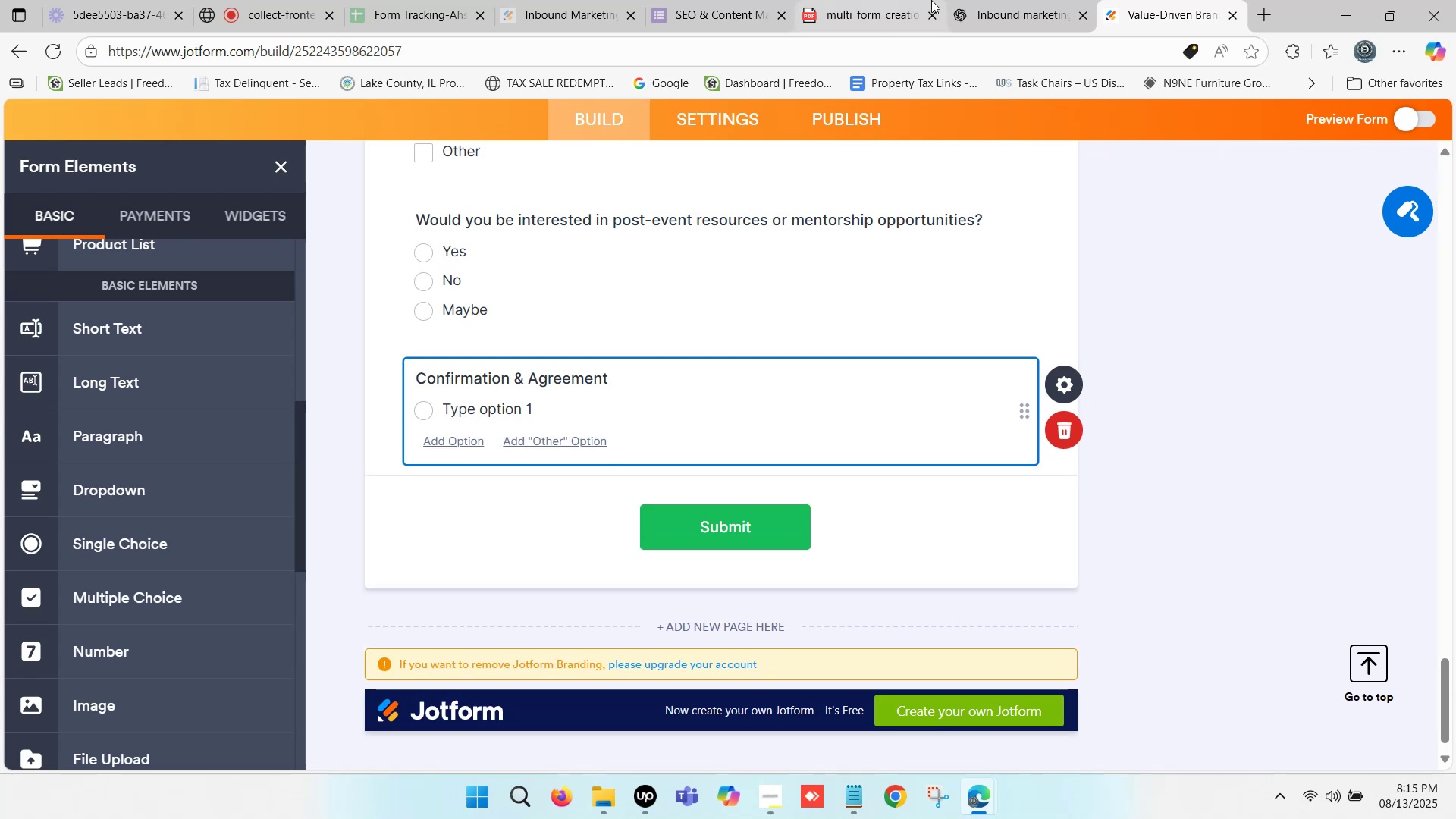 
left_click([1037, 0])
 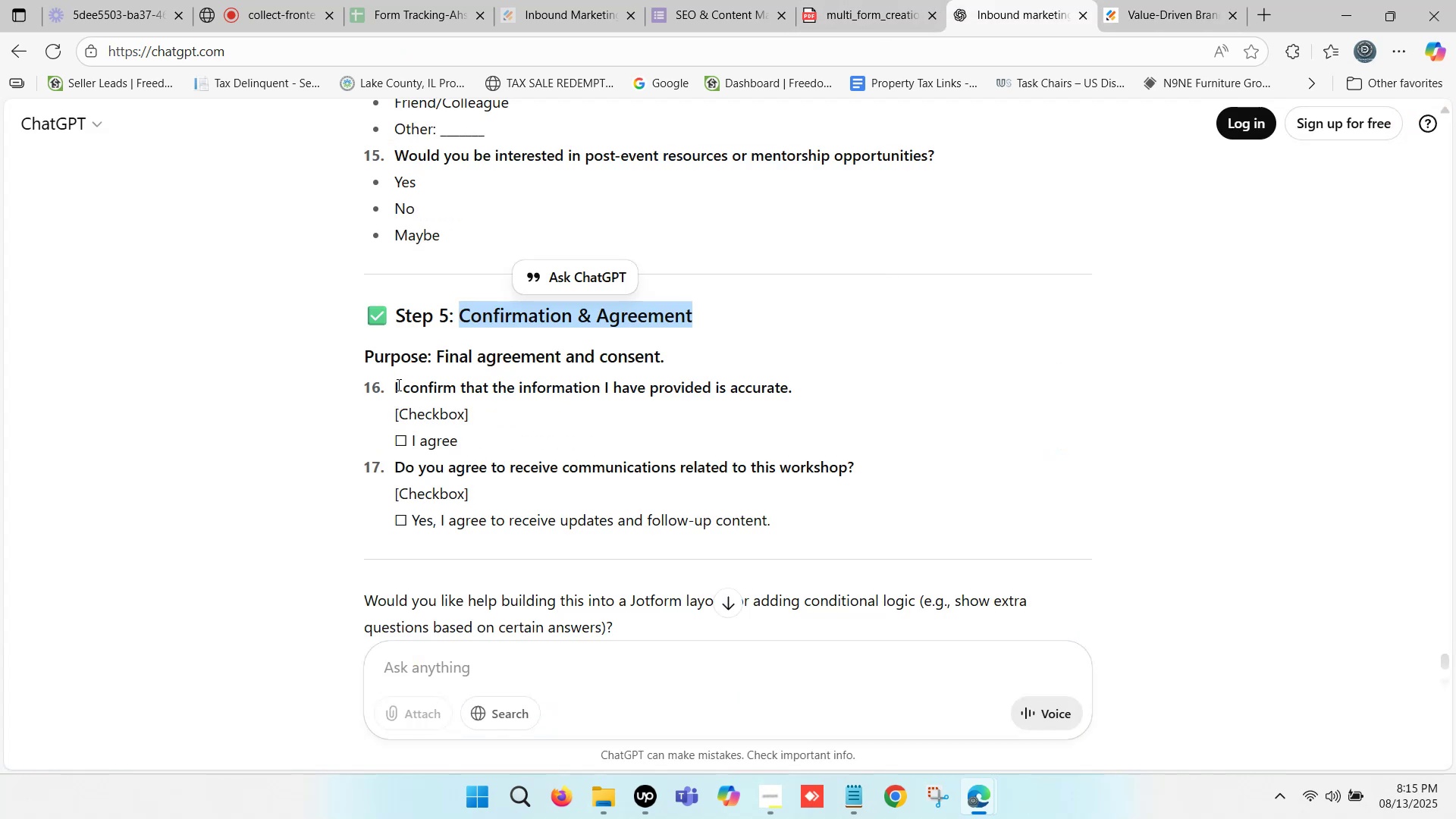 
left_click([1179, 0])
 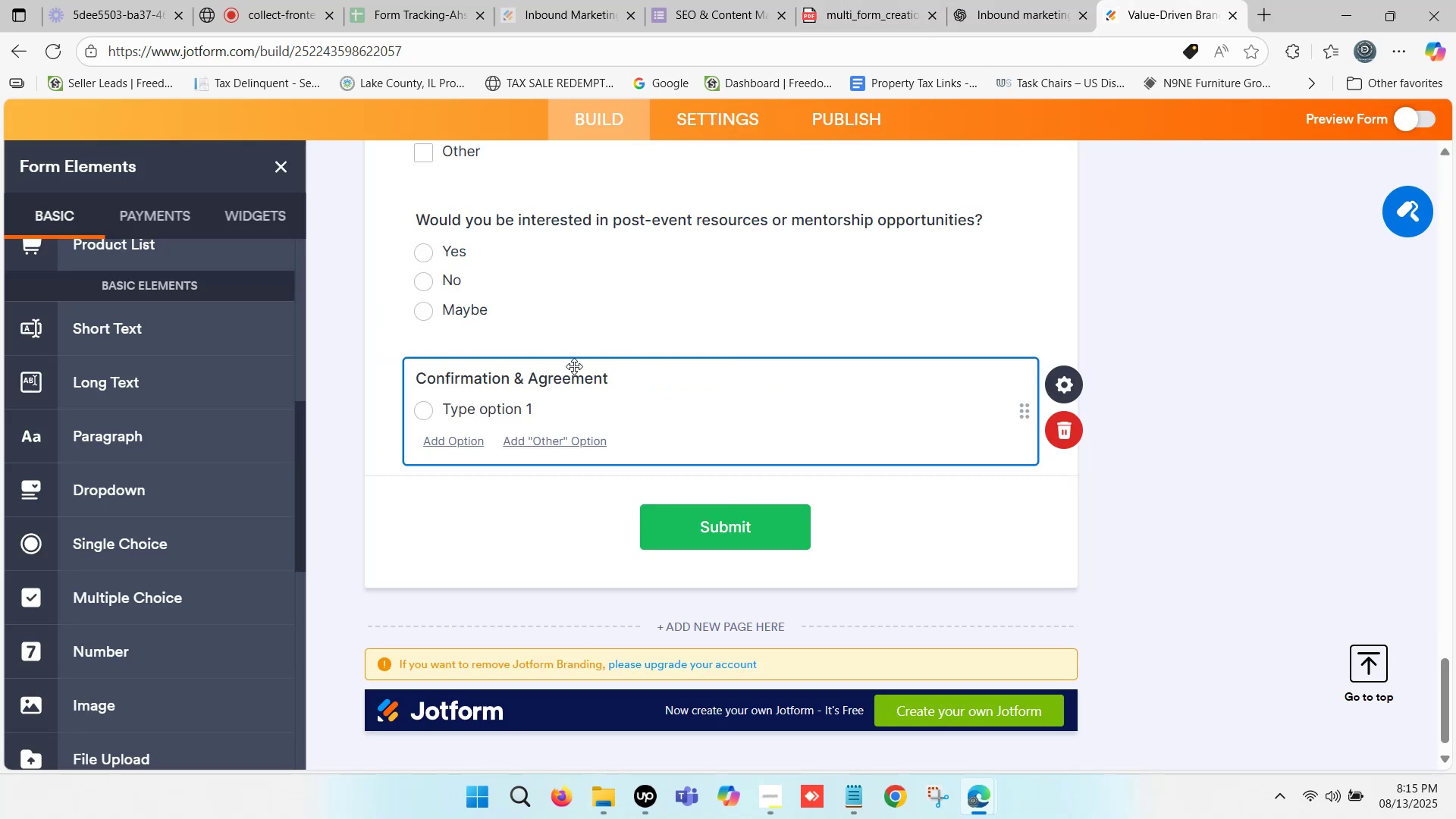 
left_click([582, 375])
 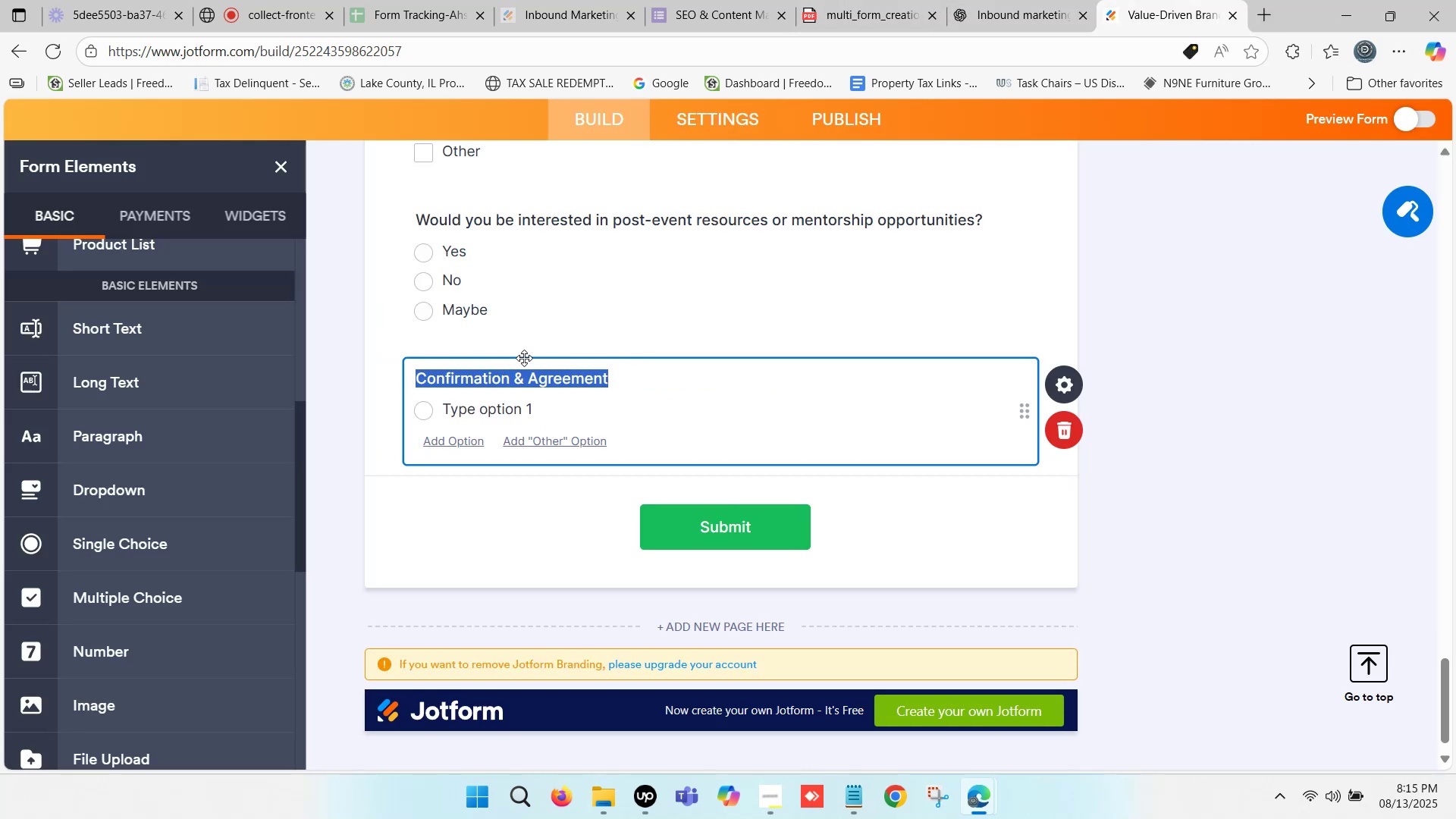 
key(Control+C)
 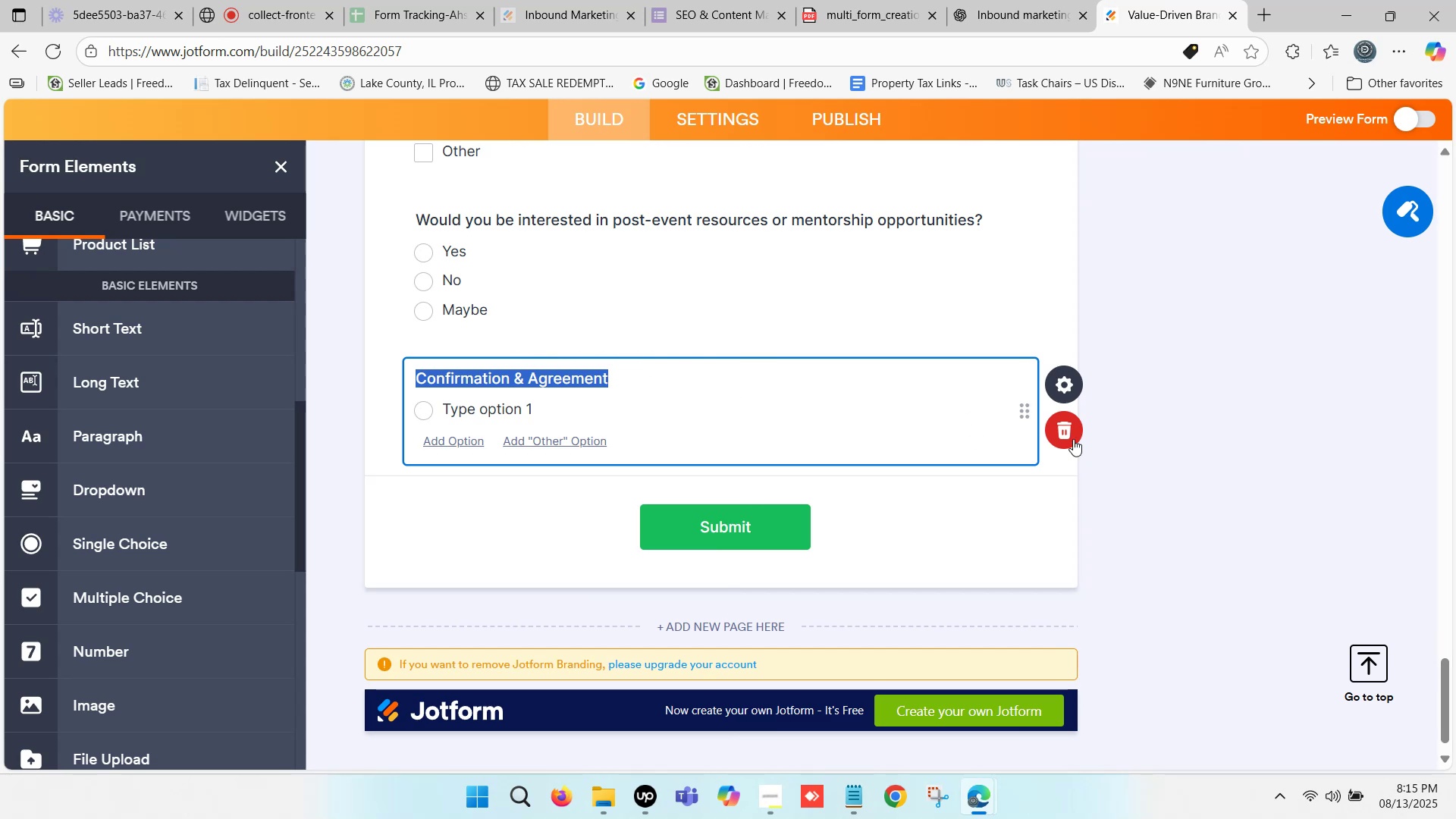 
left_click([1071, 430])
 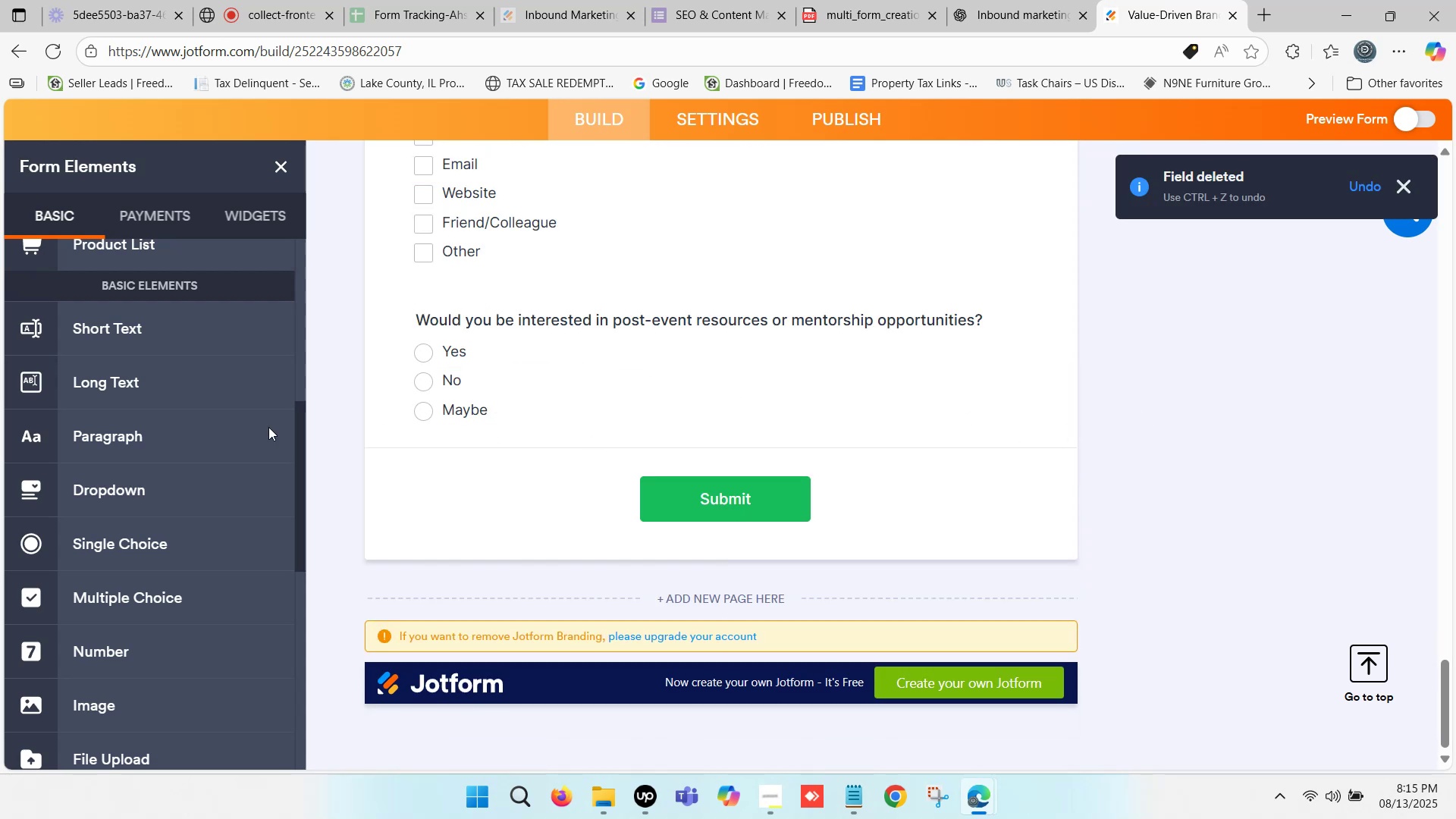 
scroll: coordinate [113, 307], scroll_direction: up, amount: 8.0
 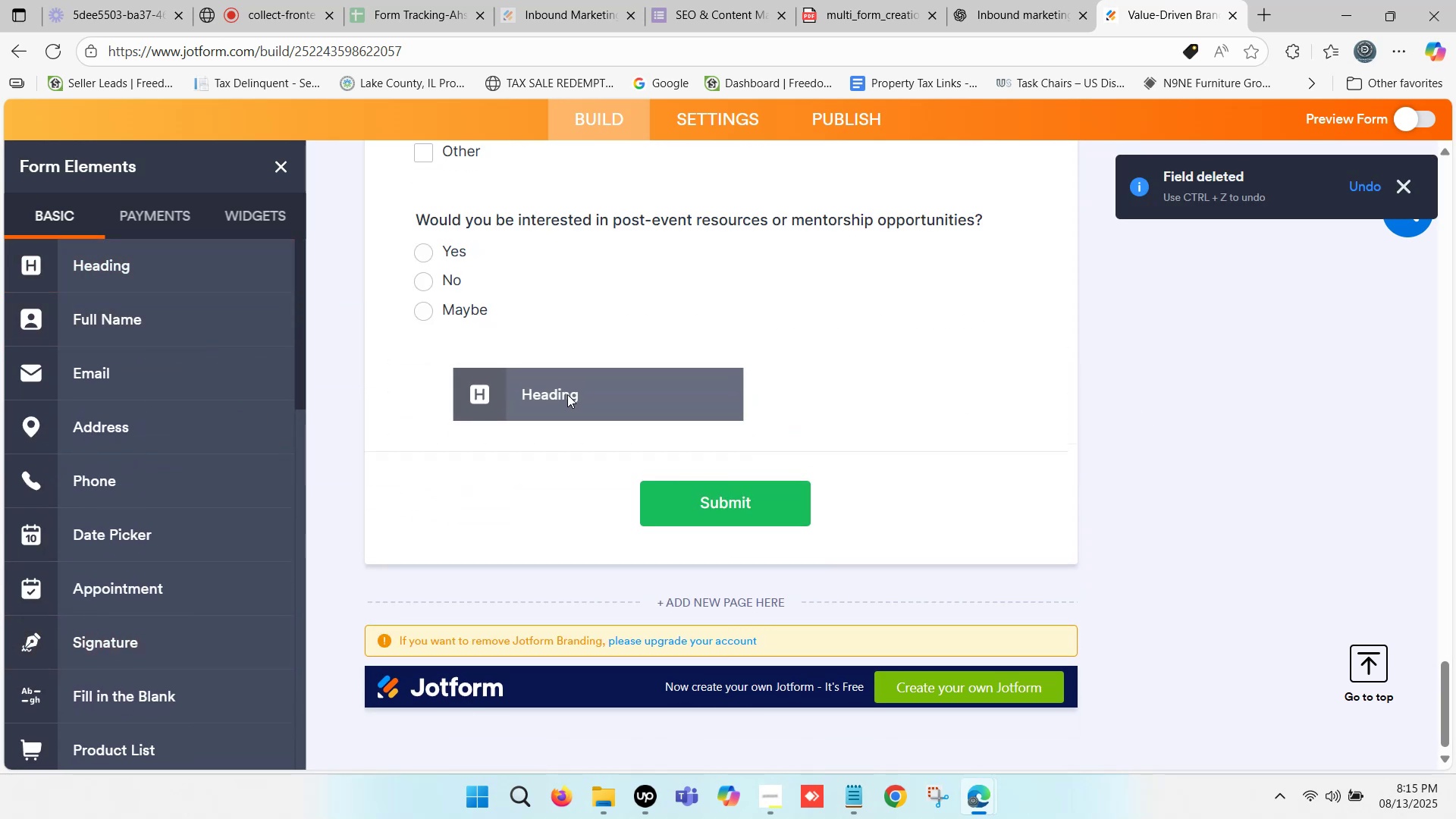 
key(Control+ControlLeft)
 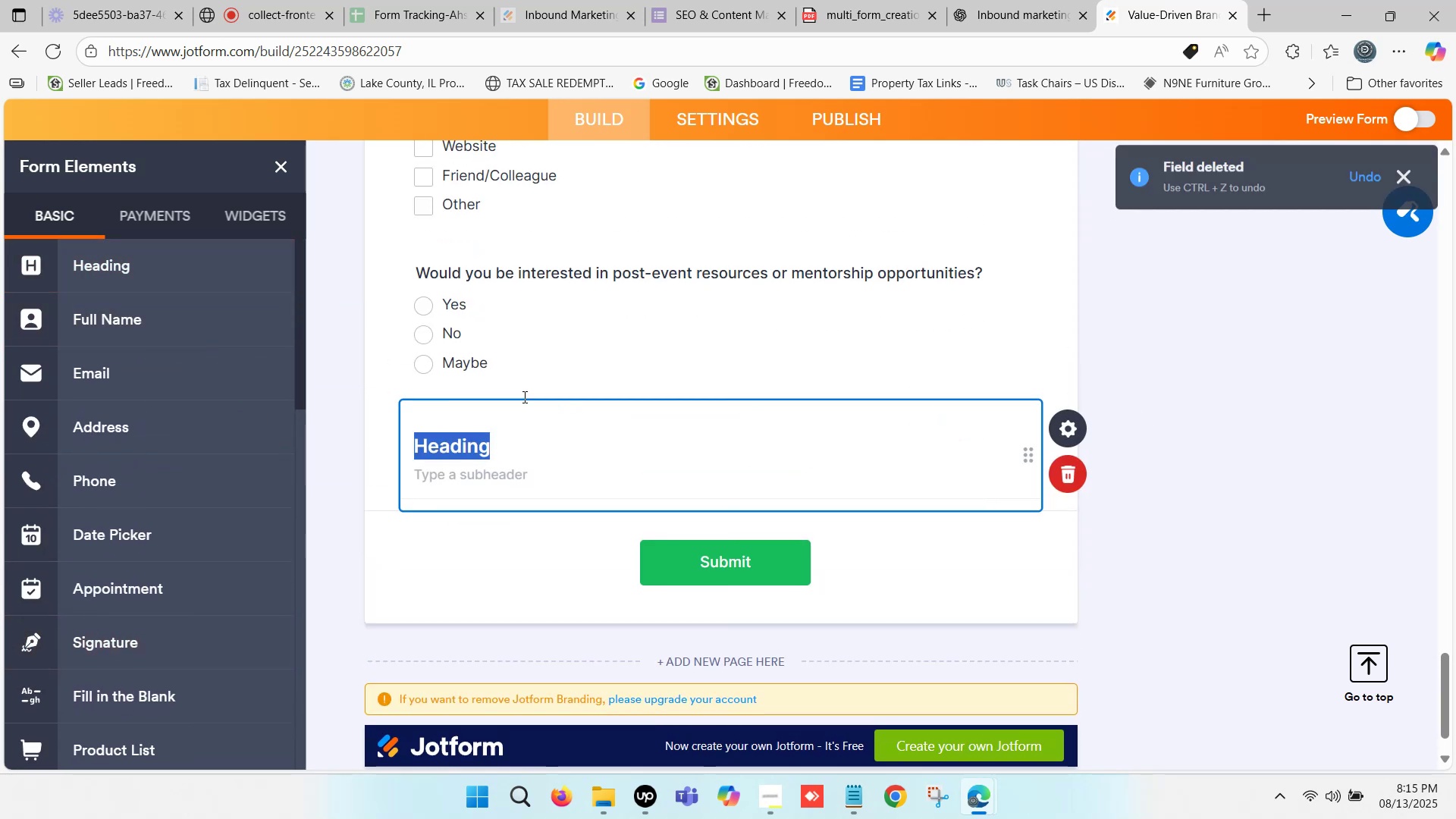 
key(Control+V)
 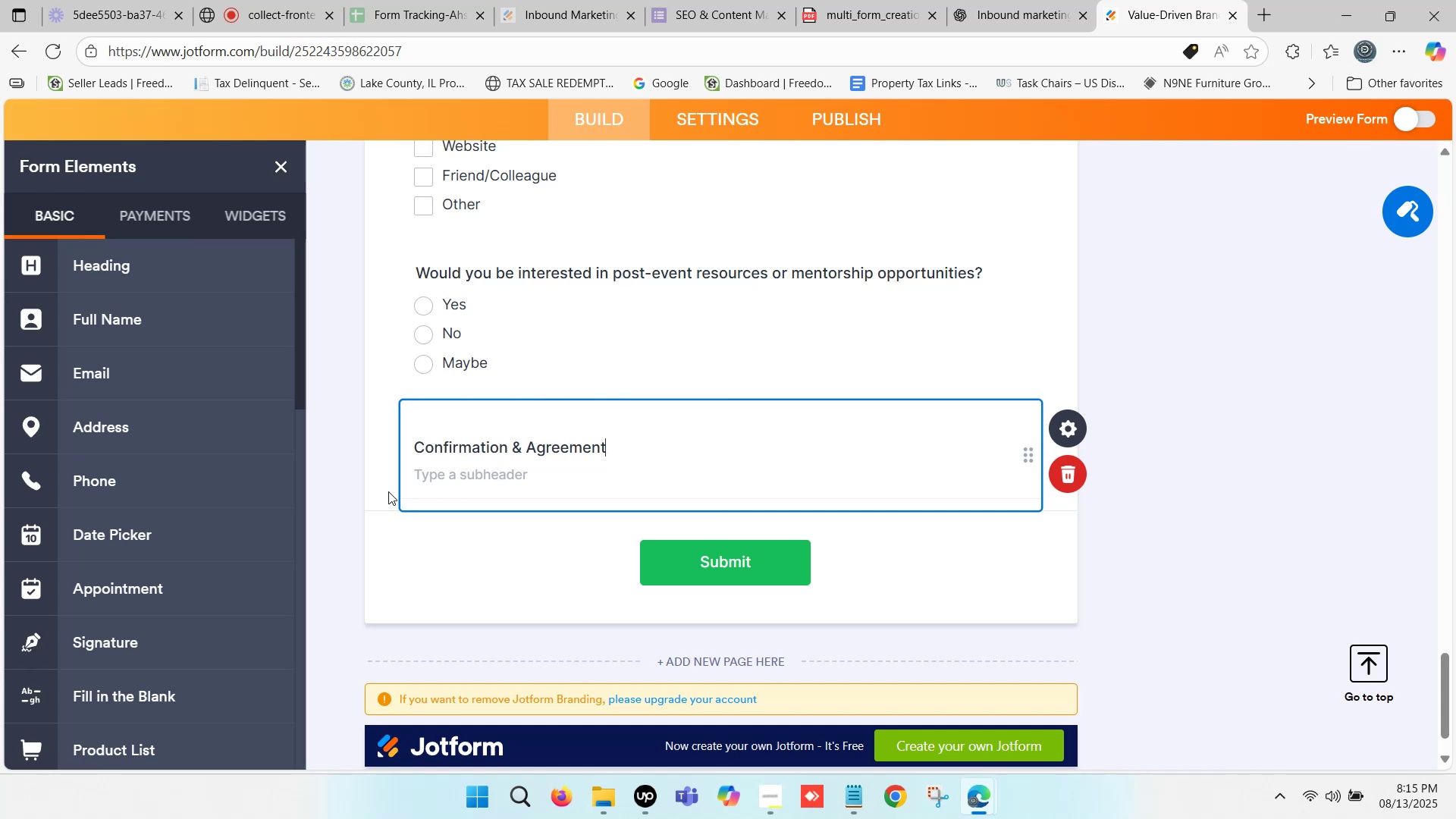 
wait(7.73)
 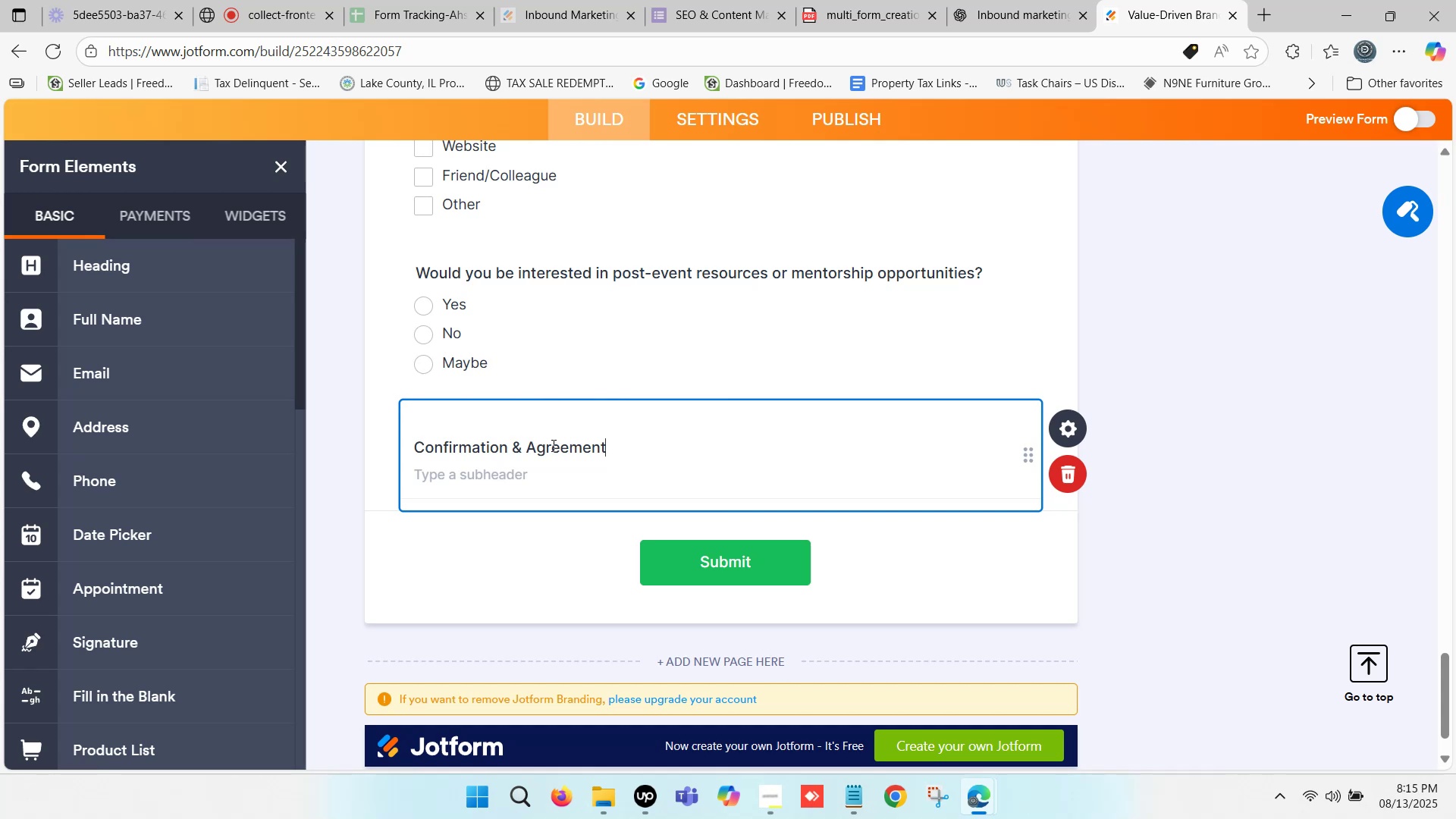 
left_click([386, 491])
 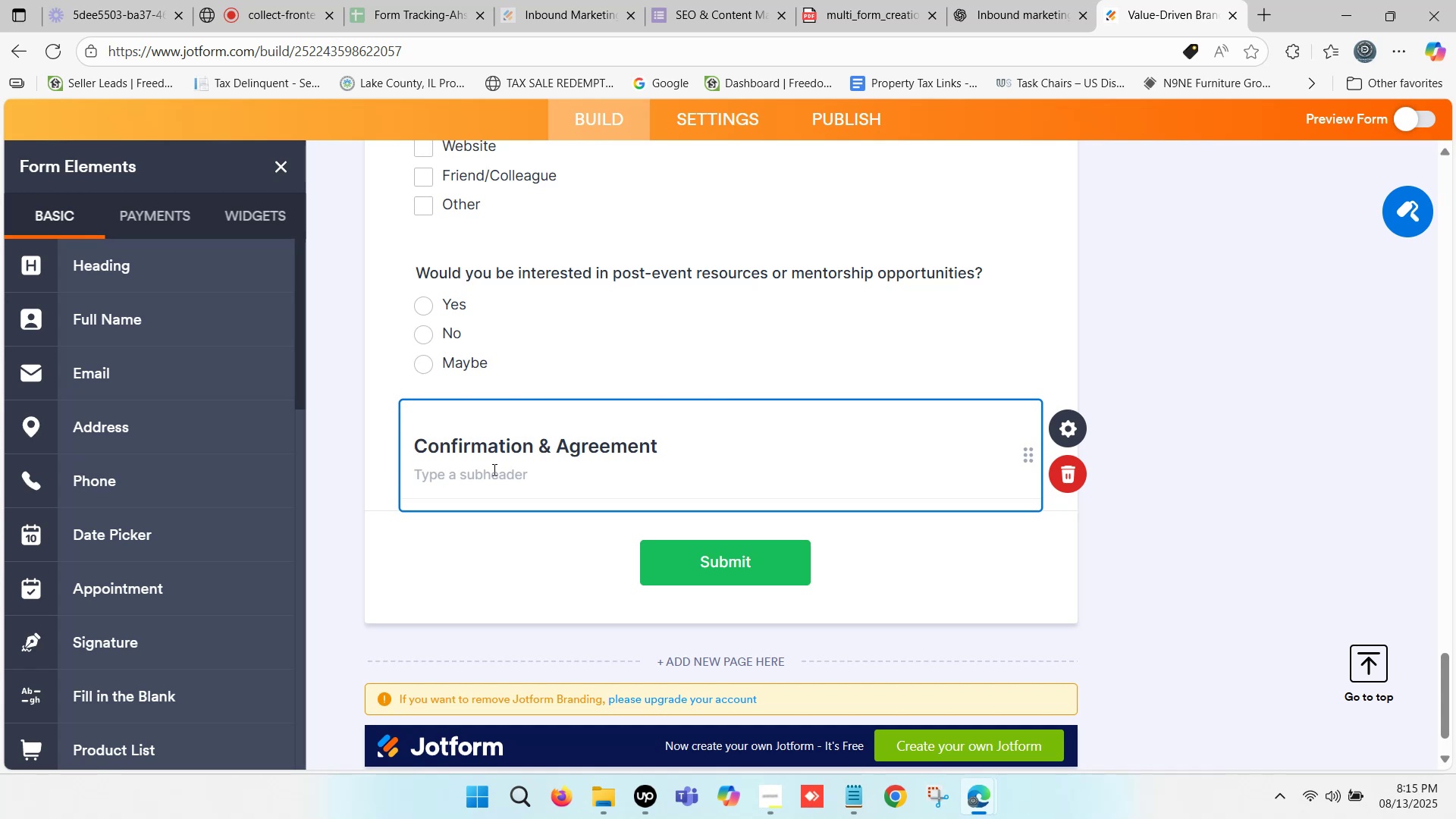 
wait(7.89)
 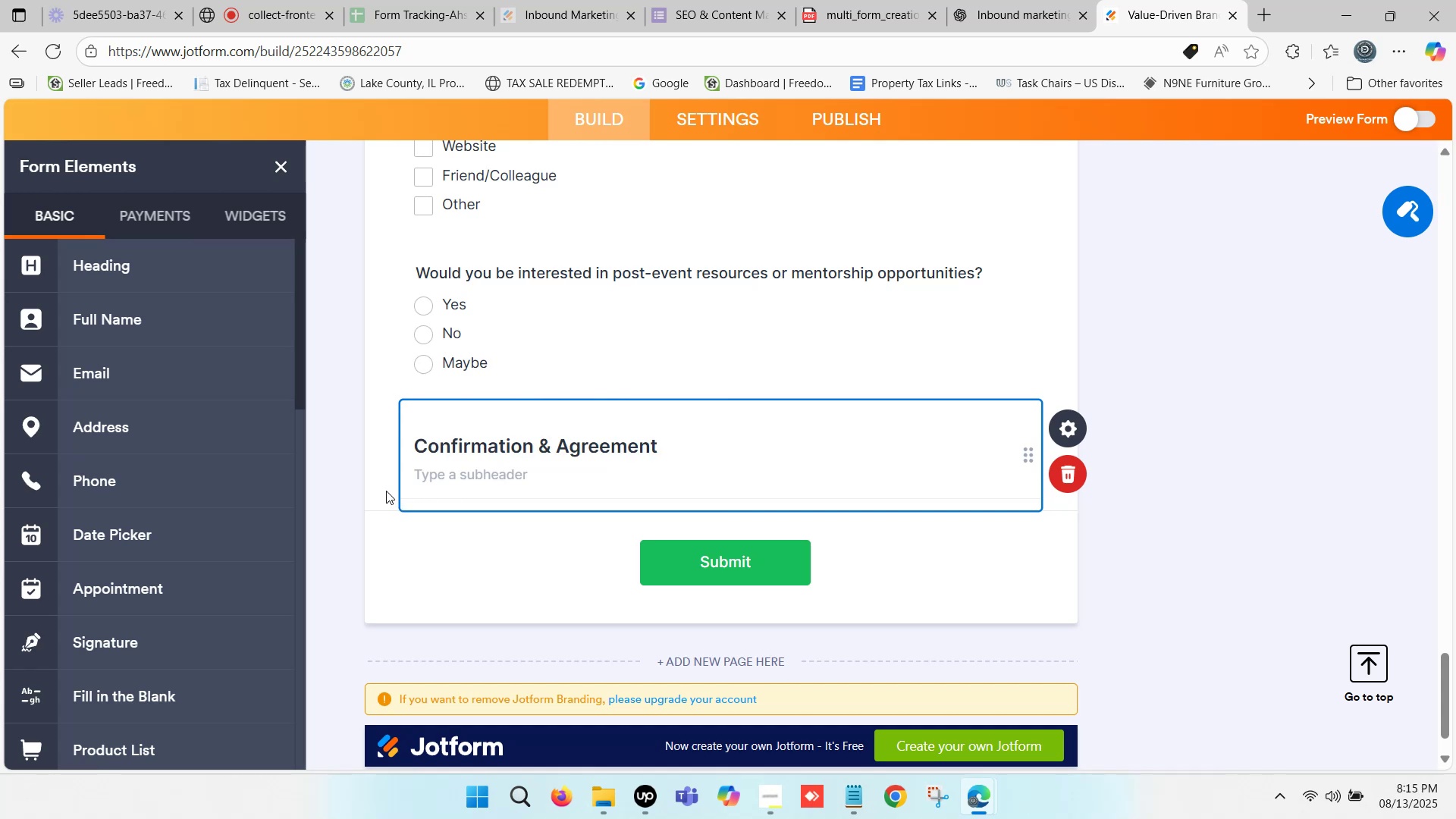 
left_click([1015, 0])
 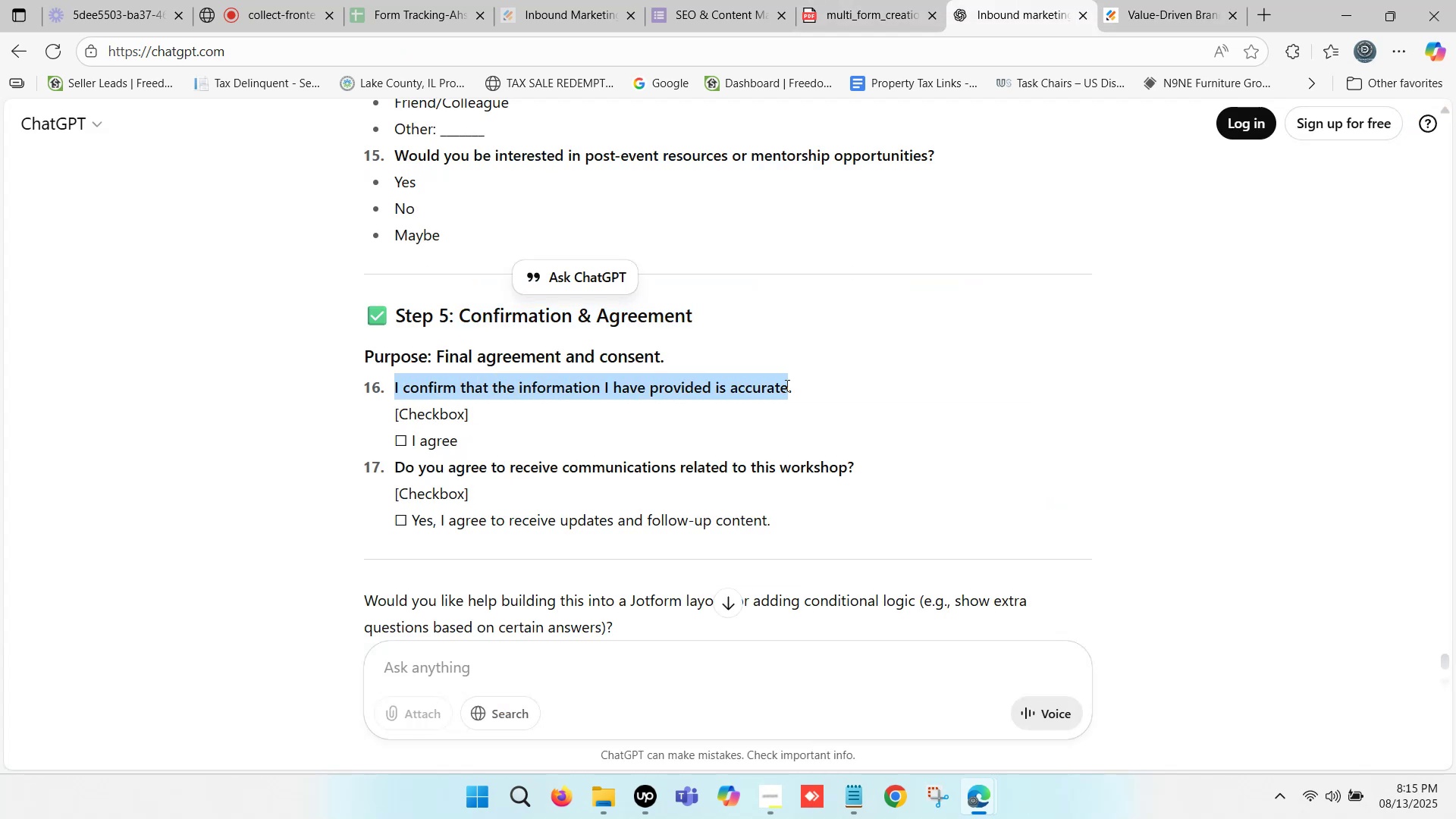 
key(Control+ControlLeft)
 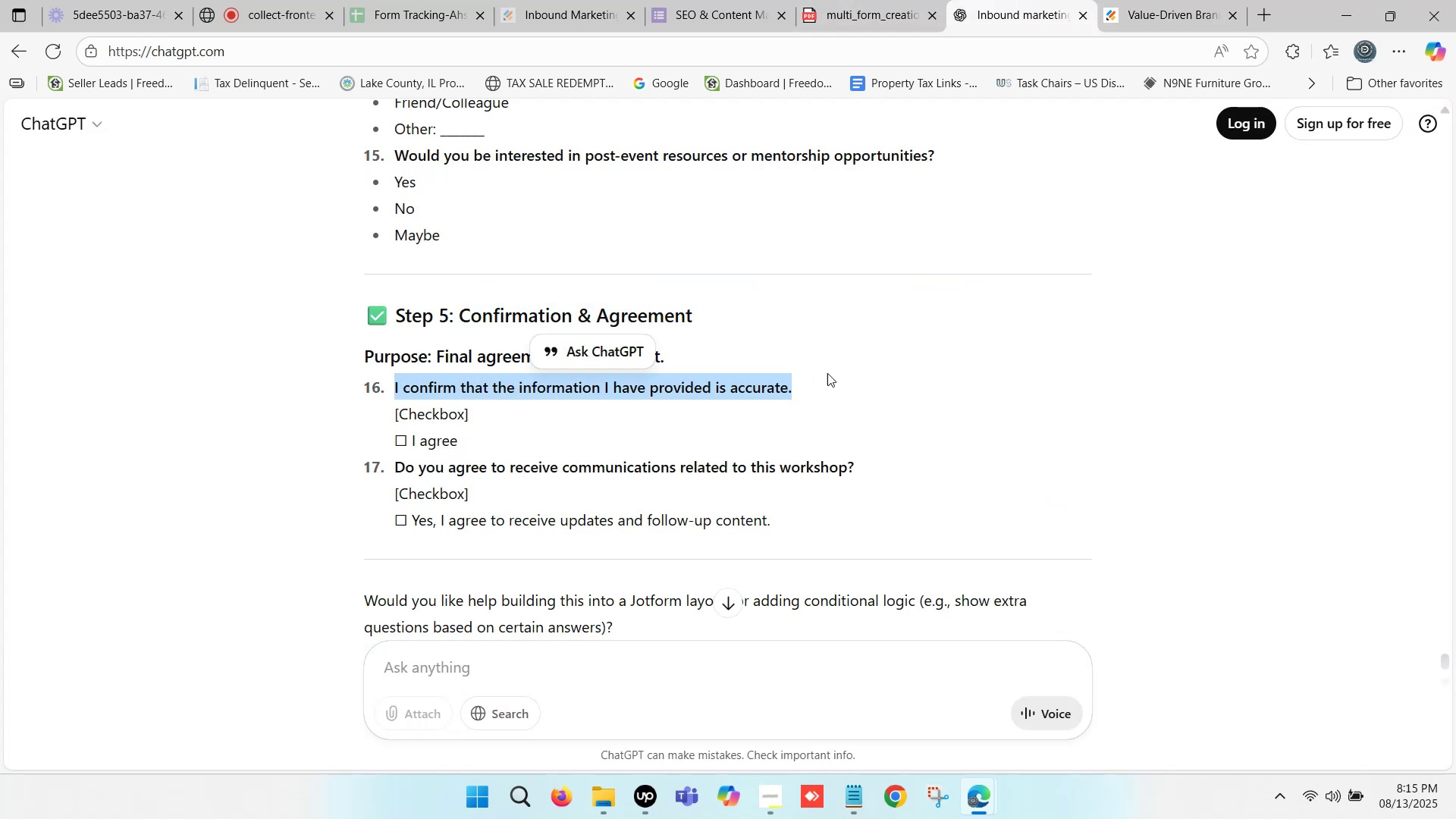 
key(Control+C)
 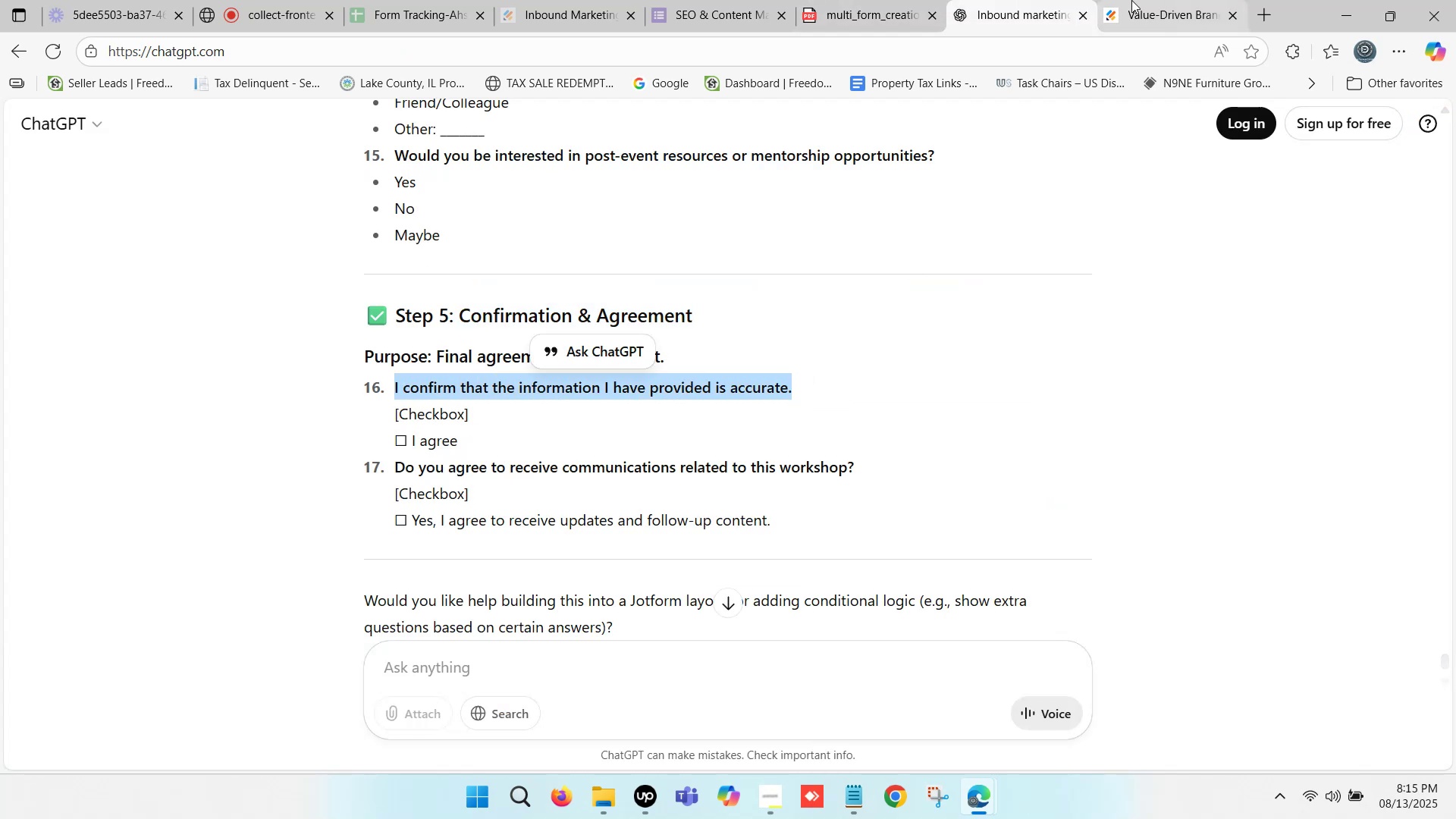 
left_click([1139, 0])
 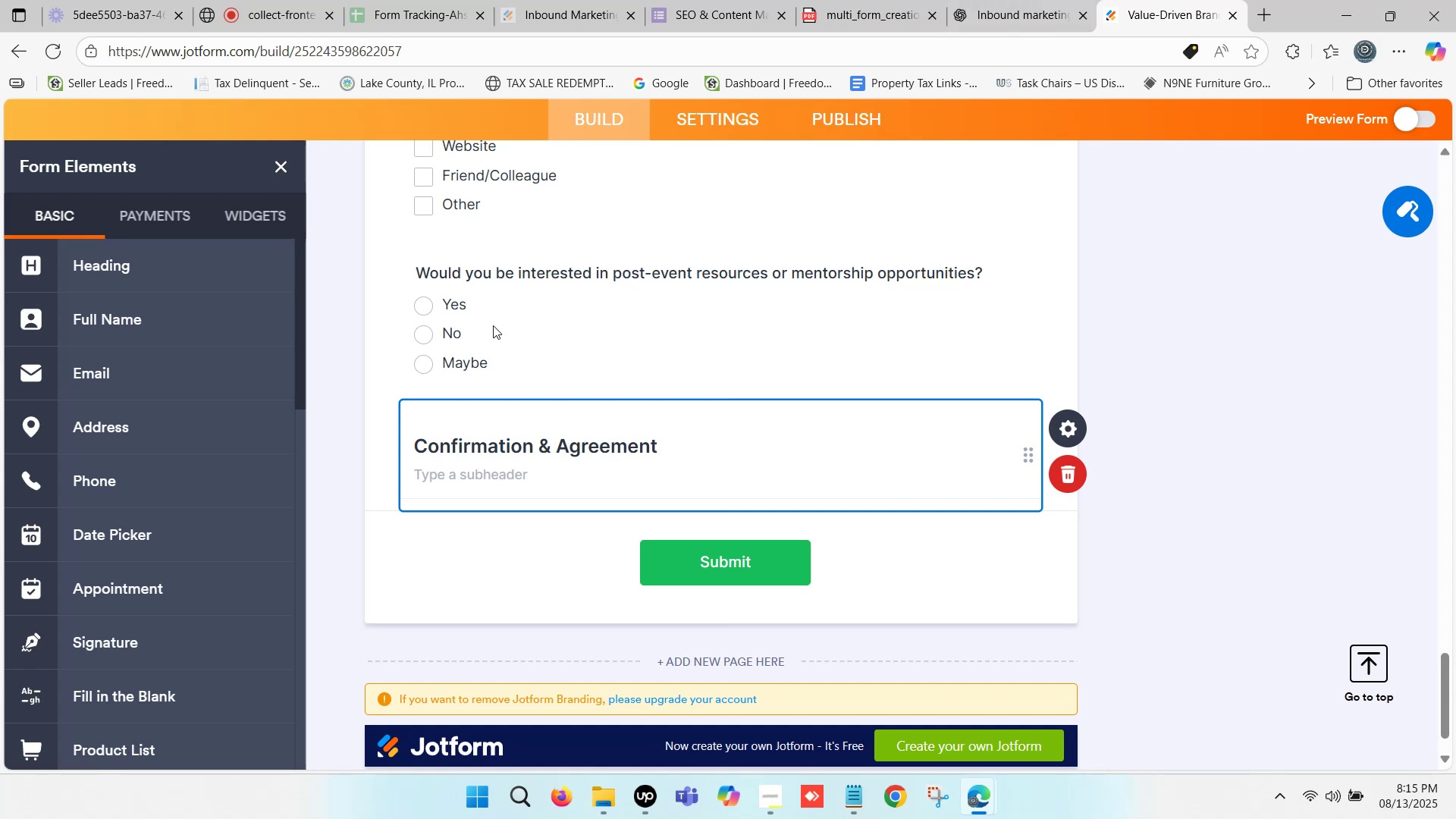 
scroll: coordinate [191, 450], scroll_direction: down, amount: 5.0
 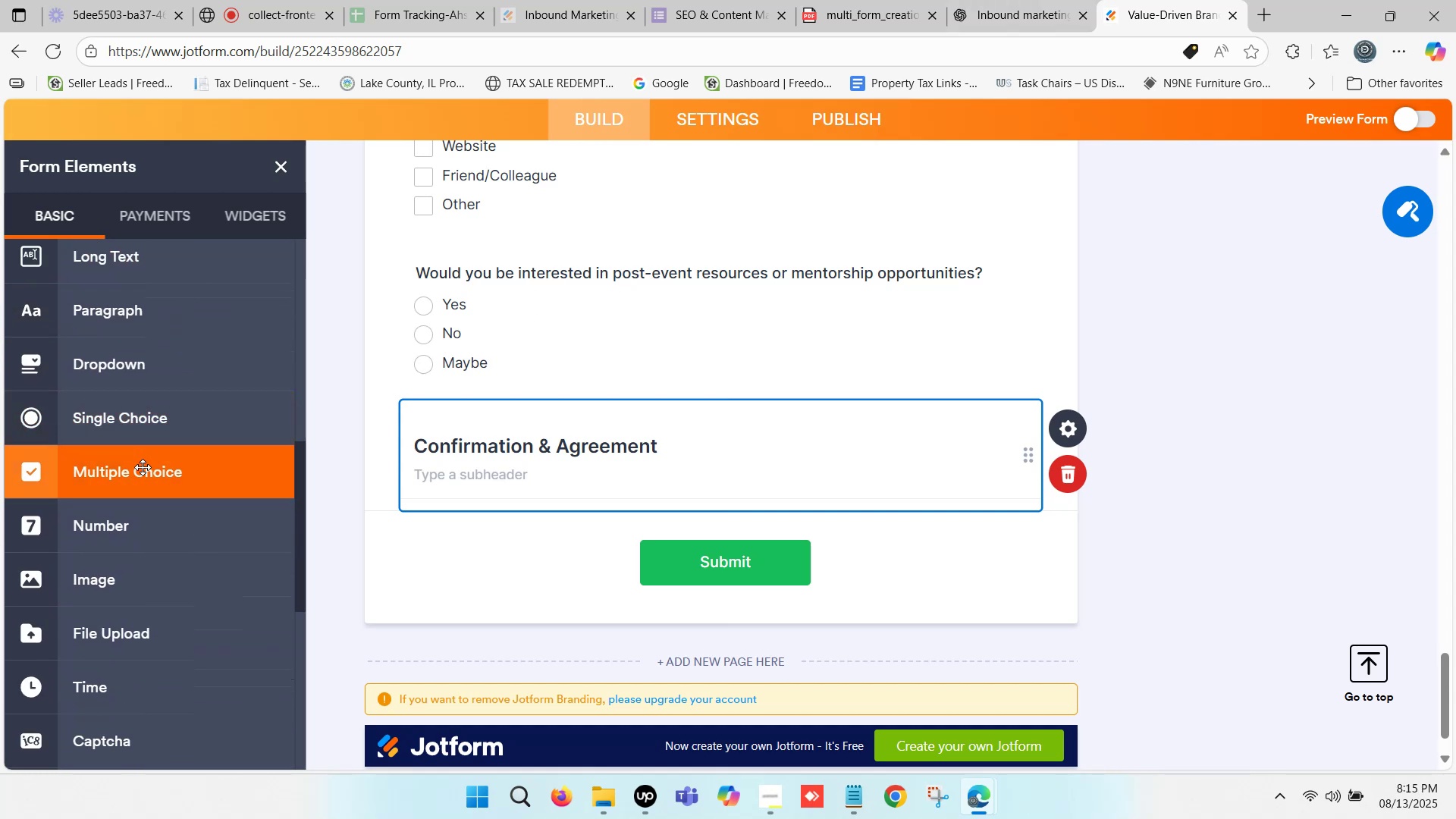 
wait(8.04)
 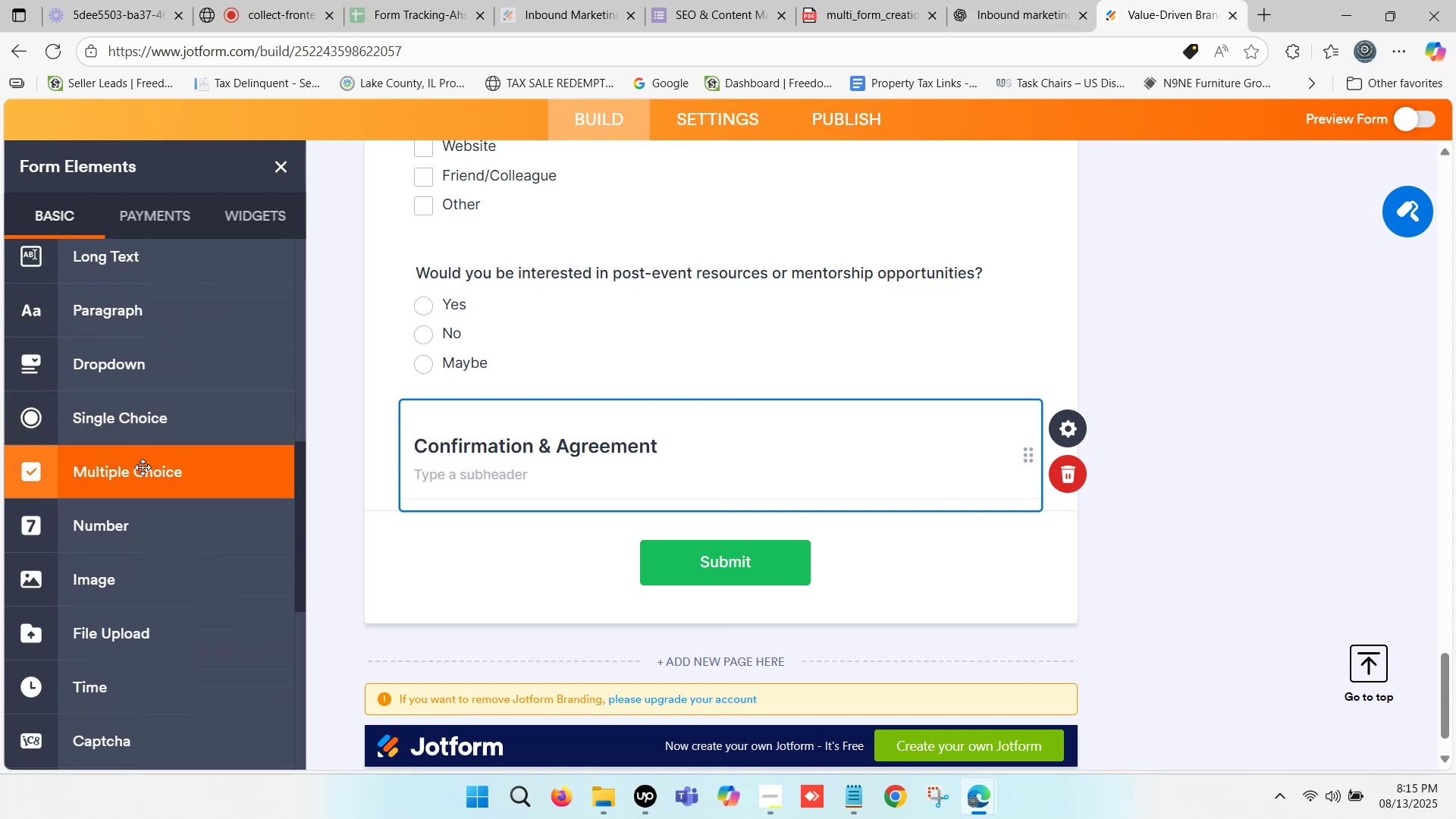 
key(Control+ControlLeft)
 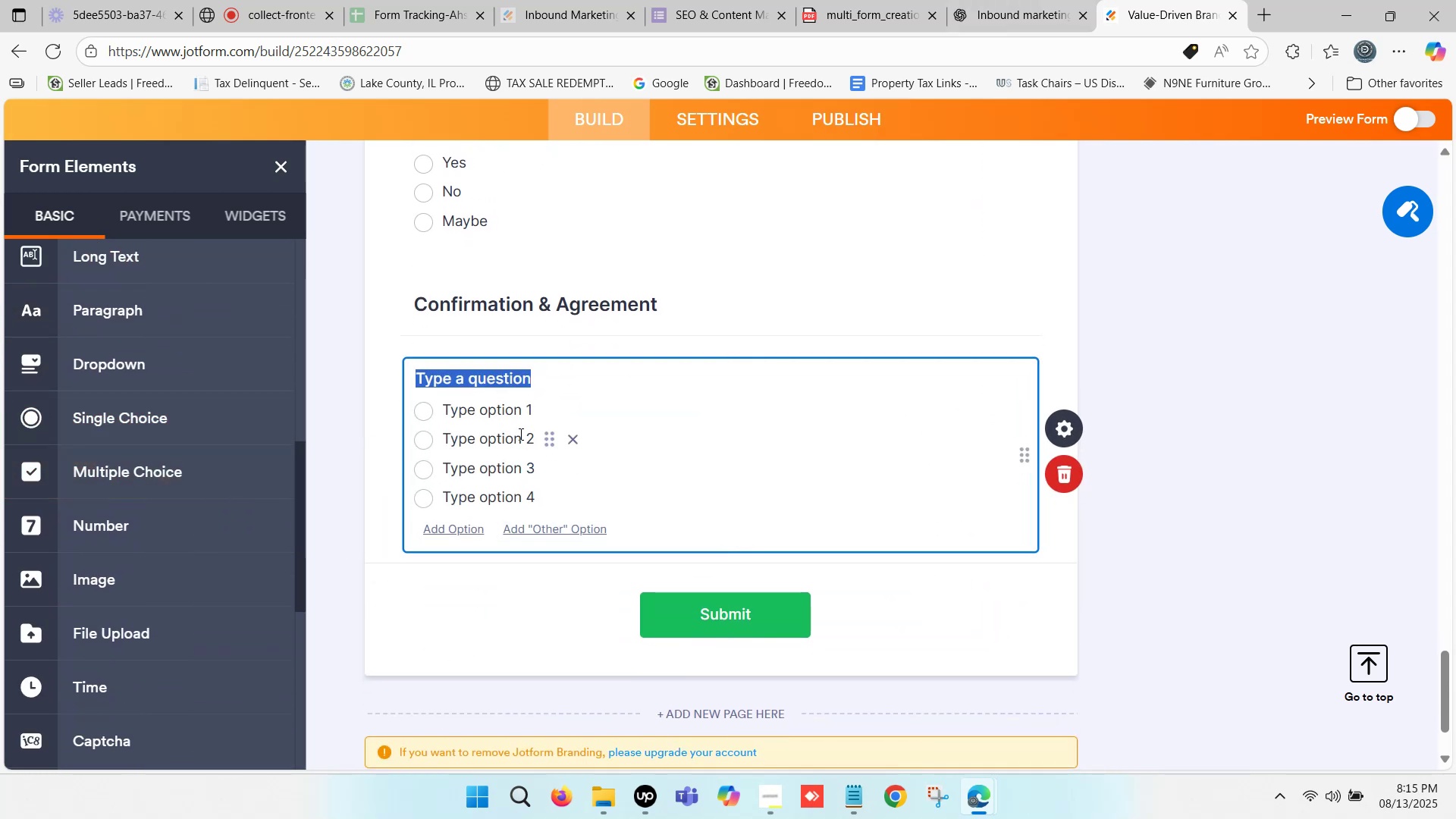 
key(Control+V)
 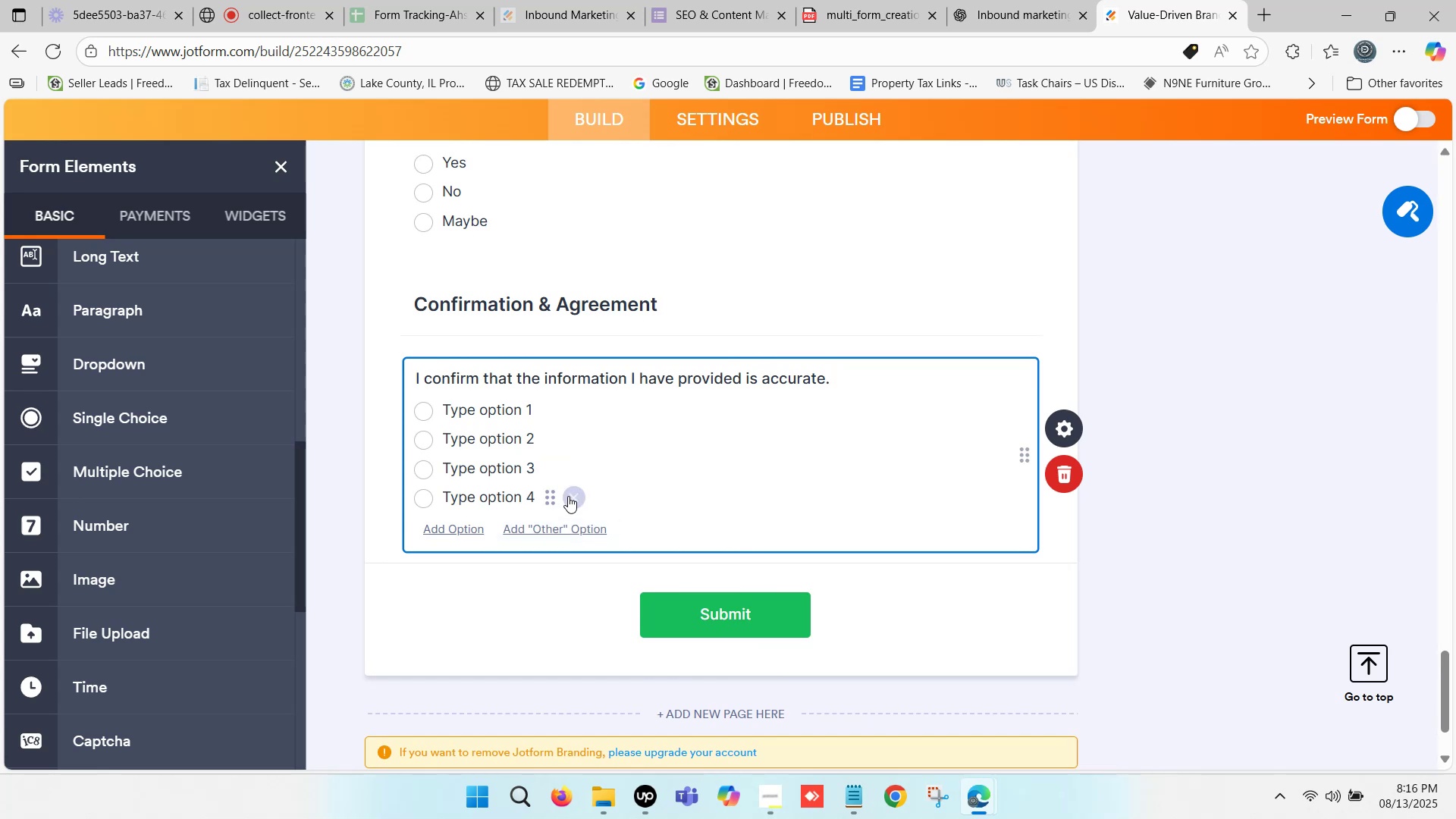 
left_click([569, 496])
 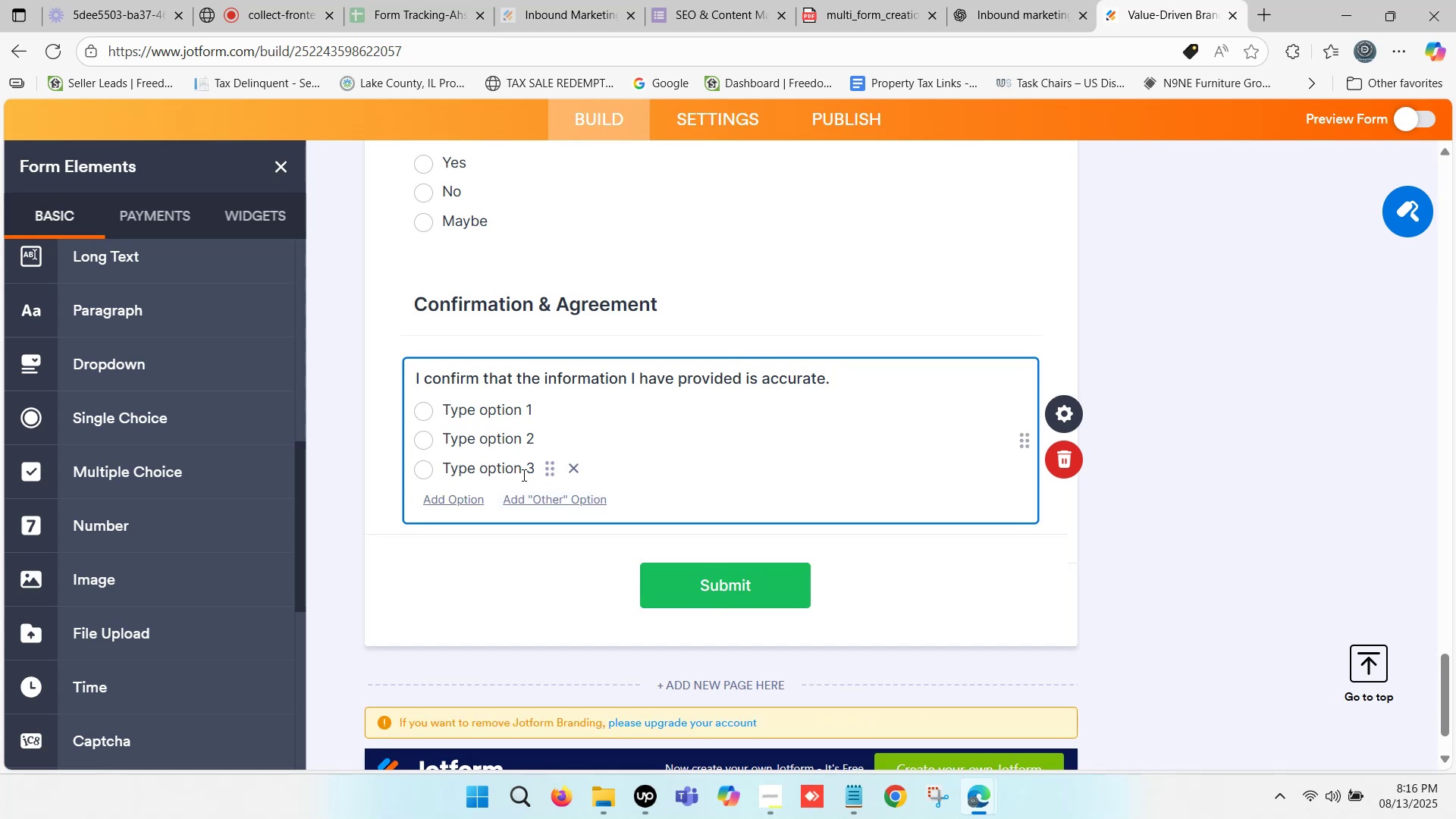 
left_click([569, 466])
 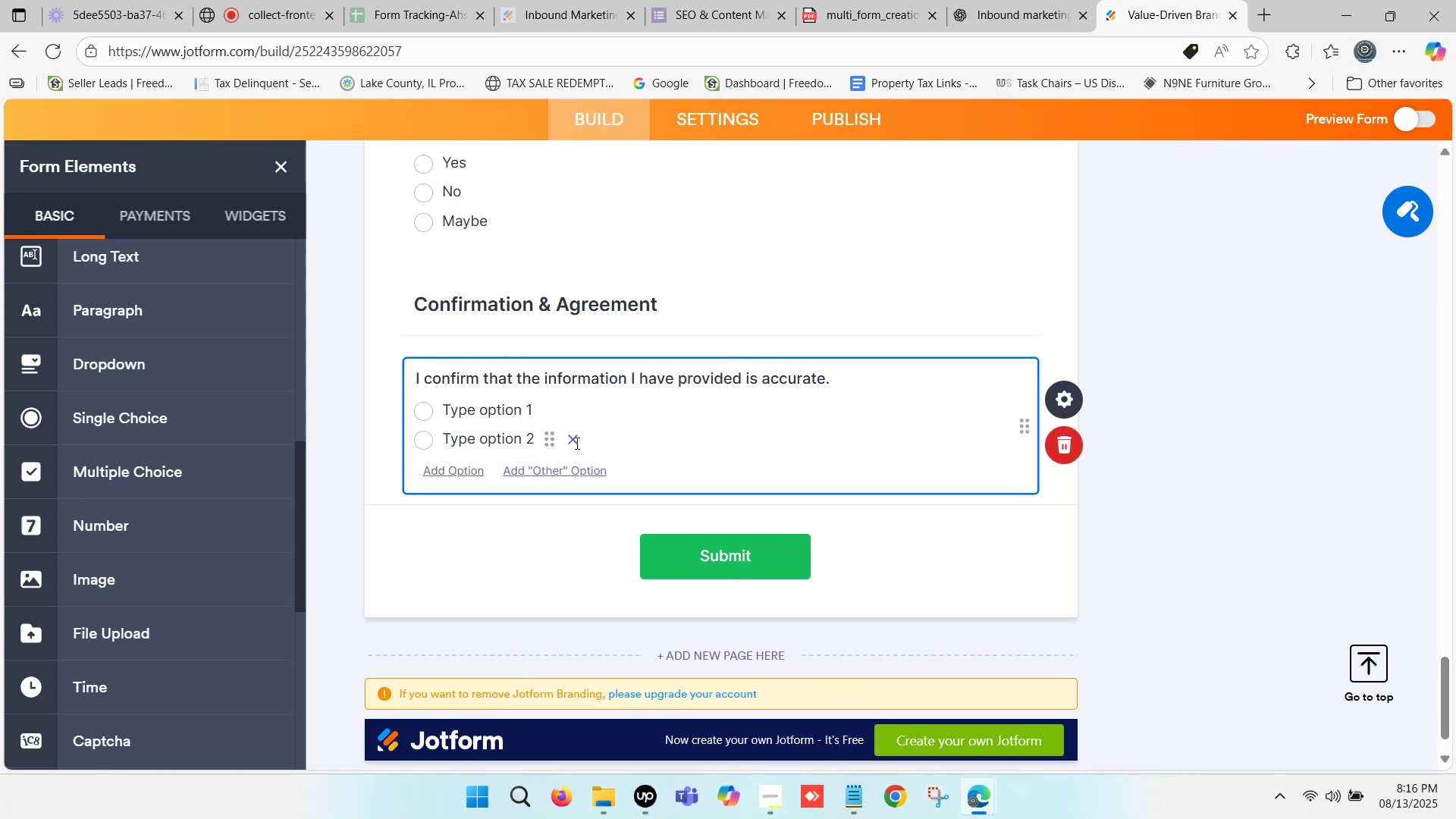 
left_click([575, 440])
 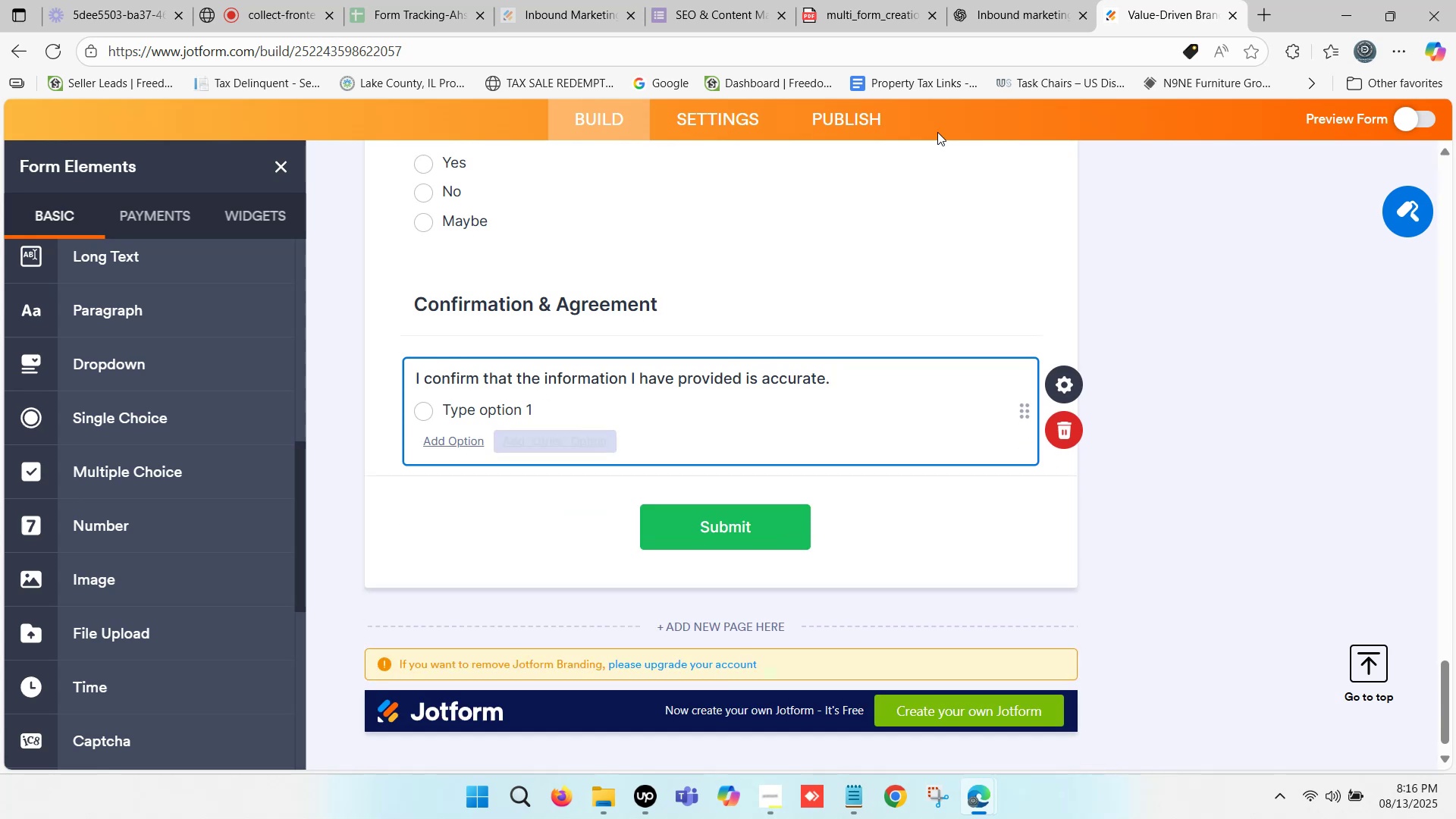 
left_click([1080, 0])
 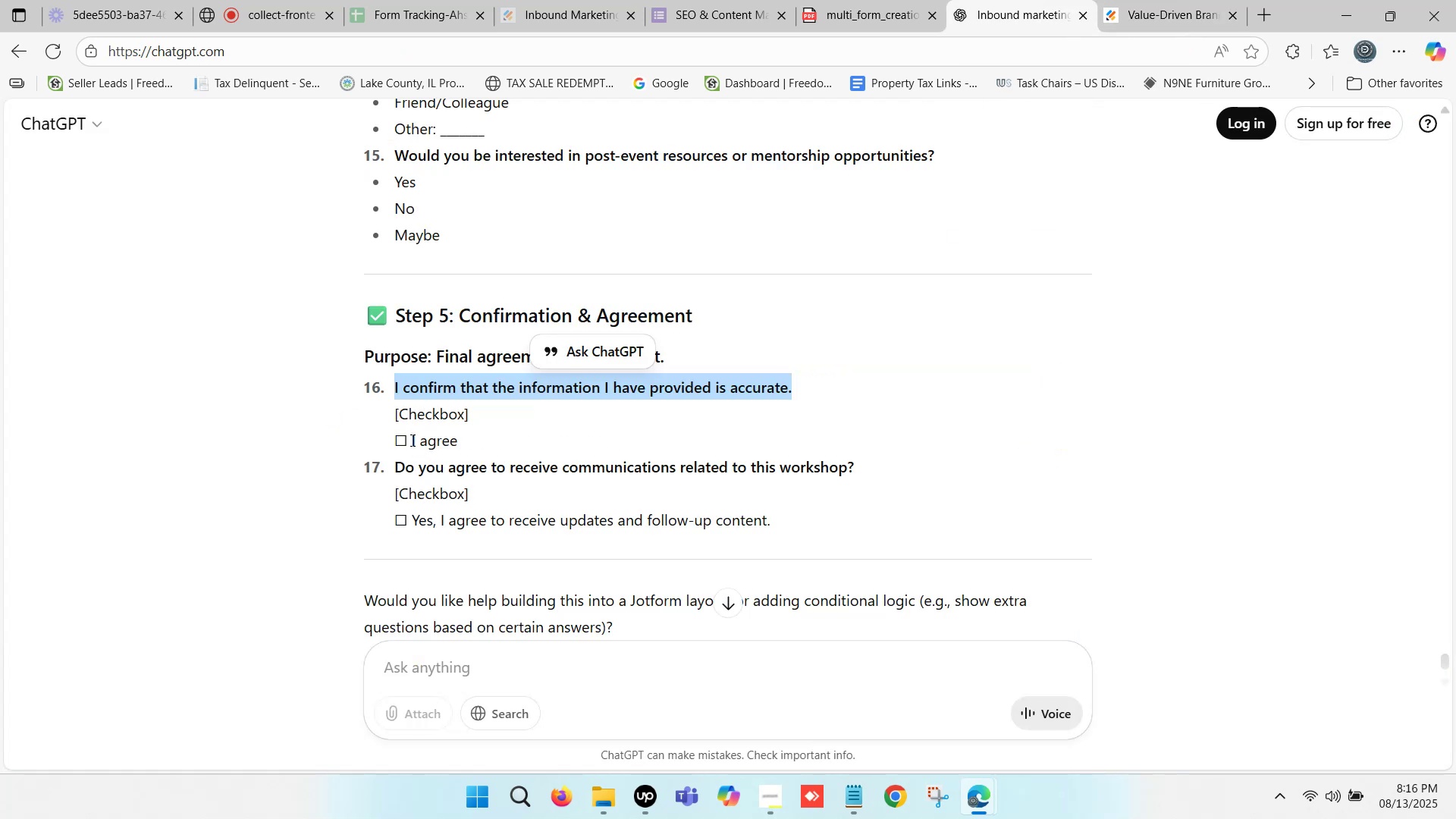 
key(Control+ControlLeft)
 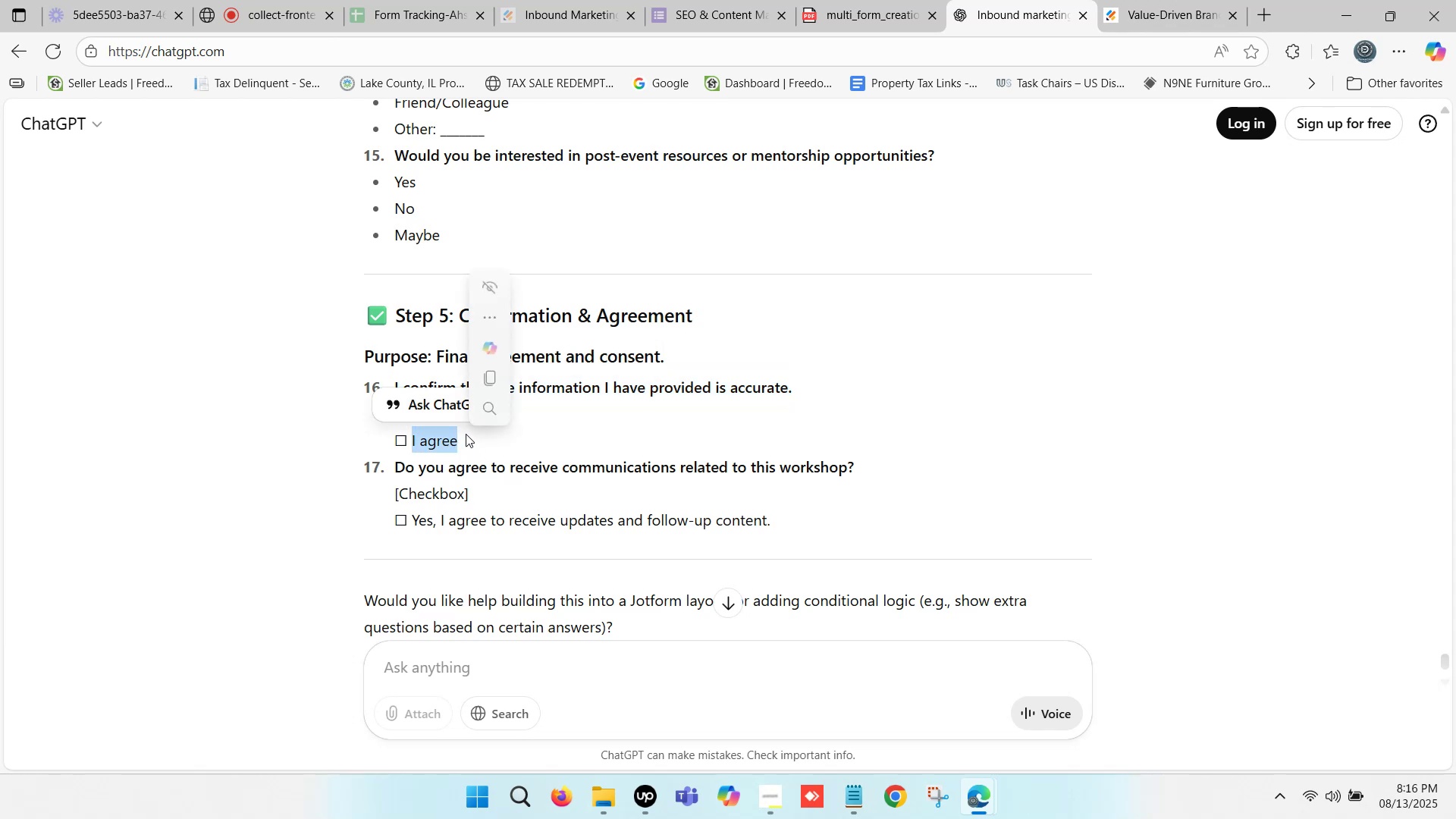 
key(Control+C)
 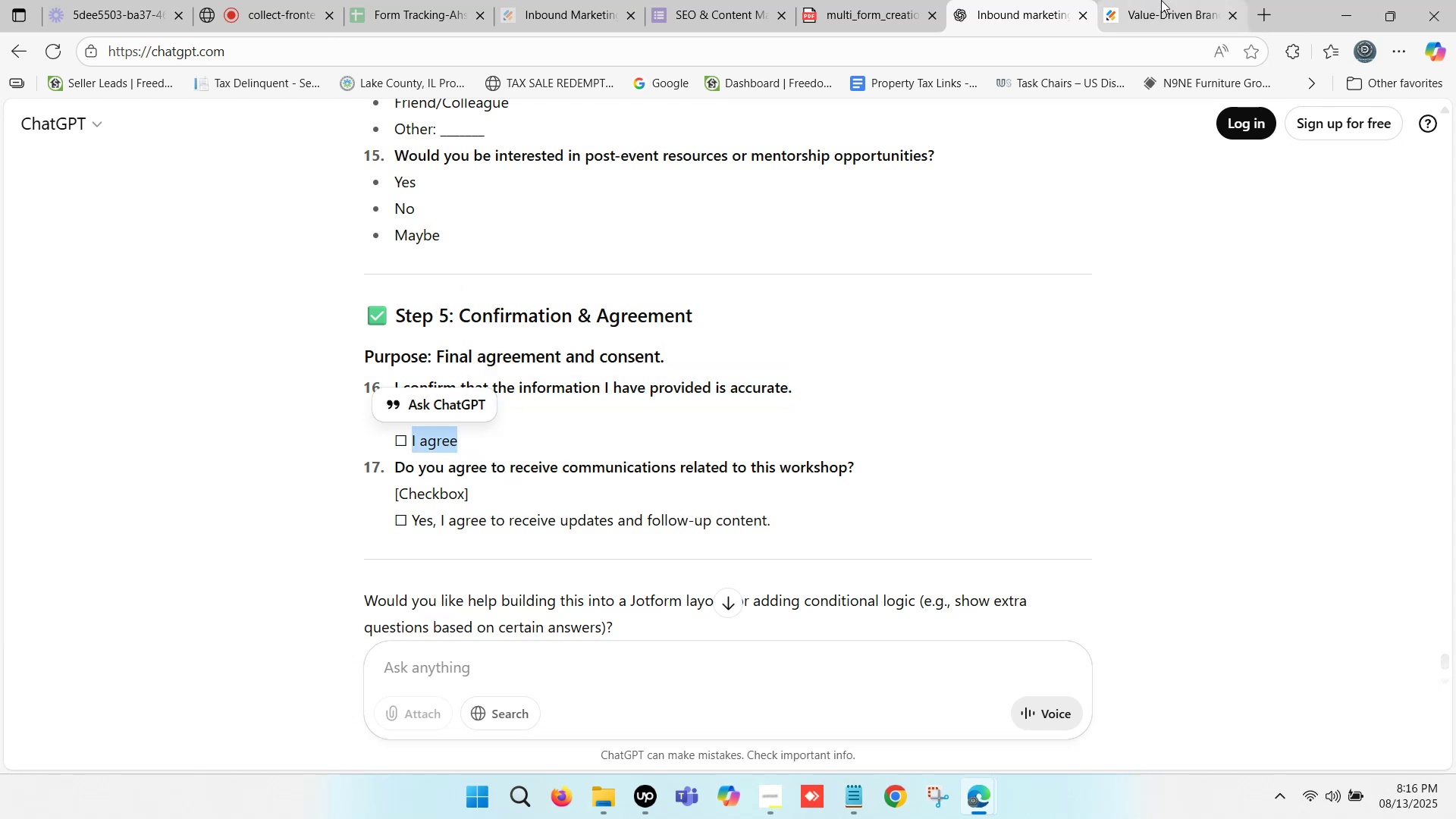 
left_click([1182, 0])
 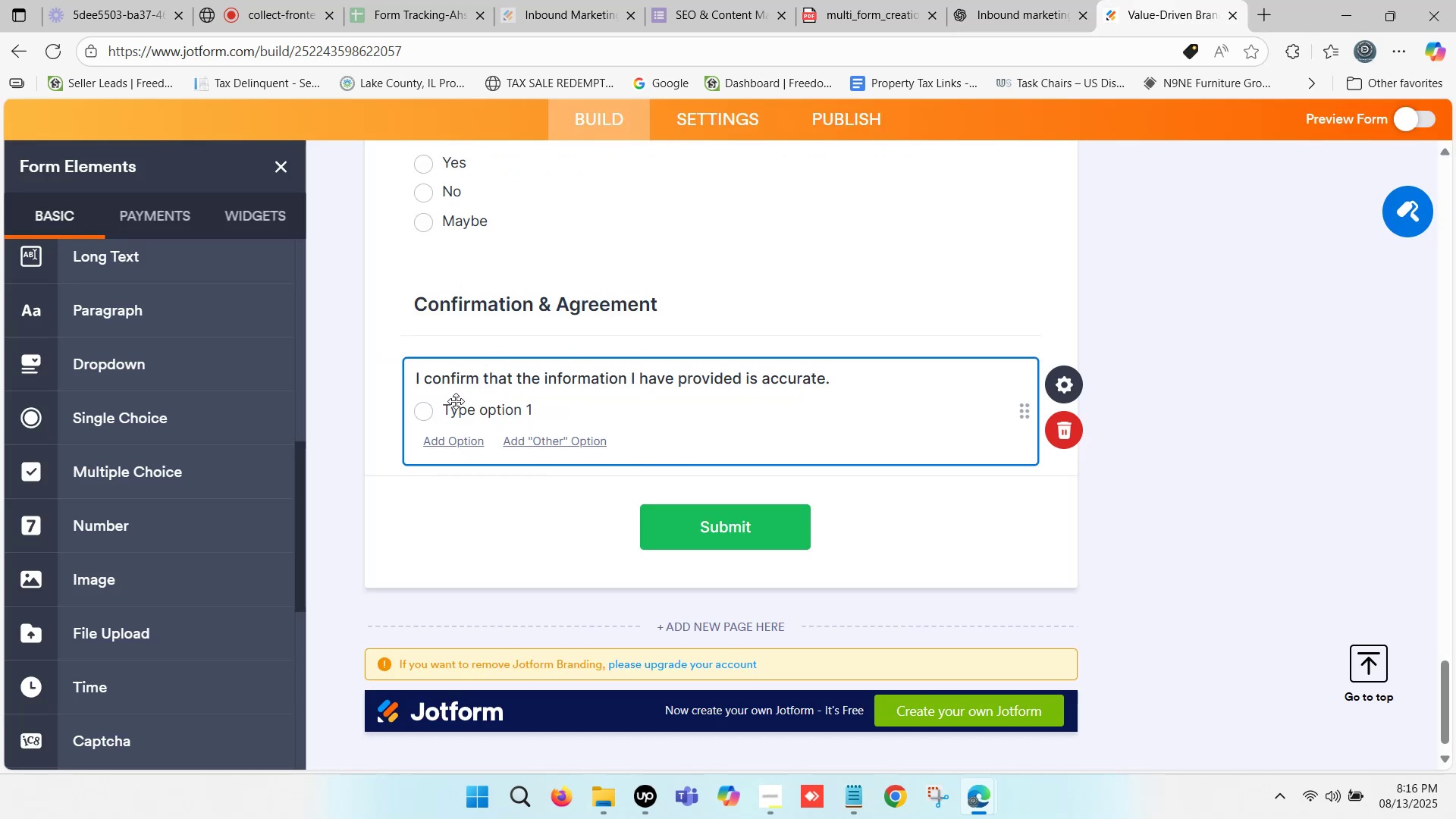 
left_click([478, 412])
 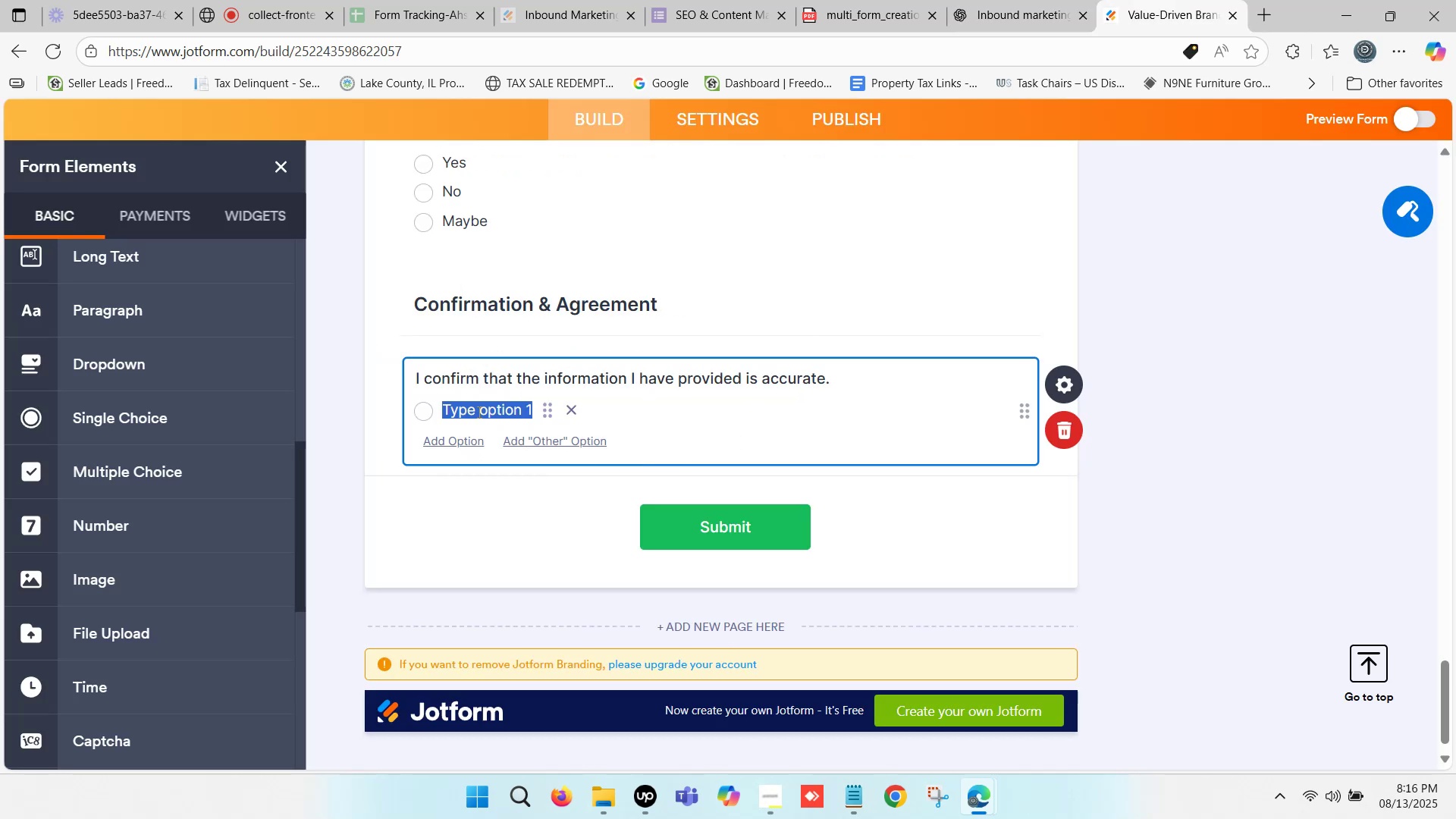 
key(Control+ControlLeft)
 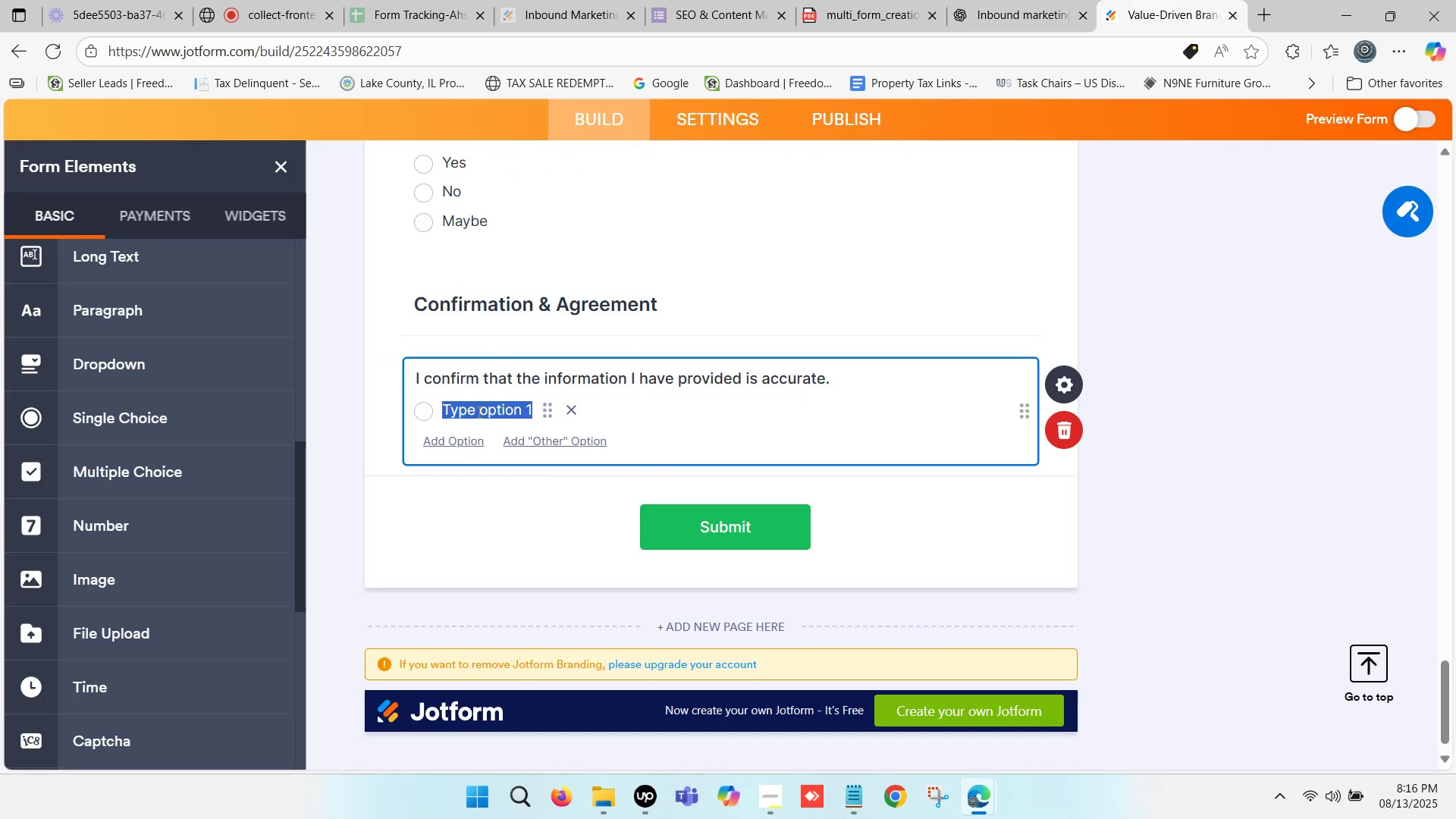 
key(Control+V)
 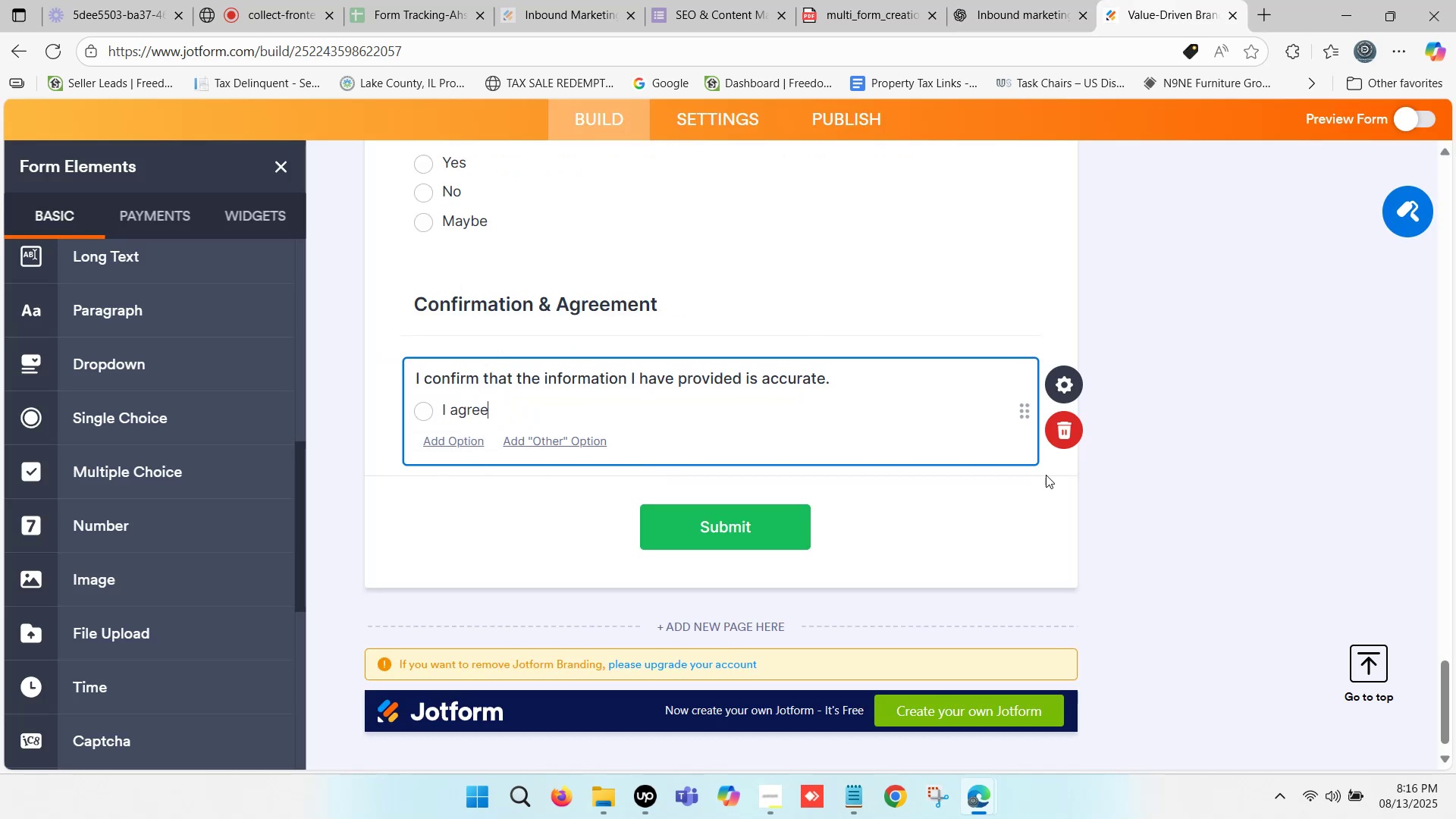 
left_click([1224, 494])
 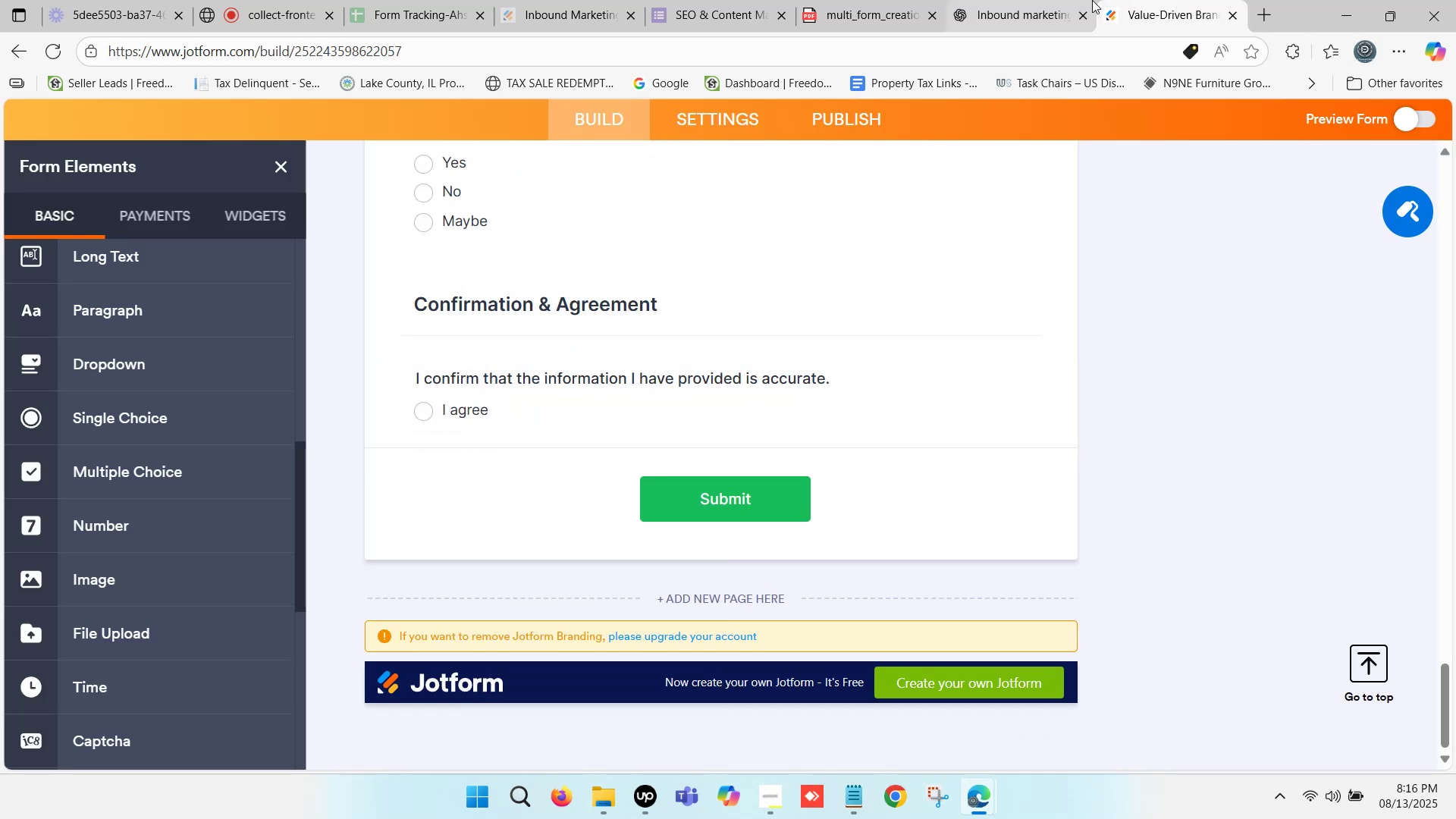 
left_click([991, 0])
 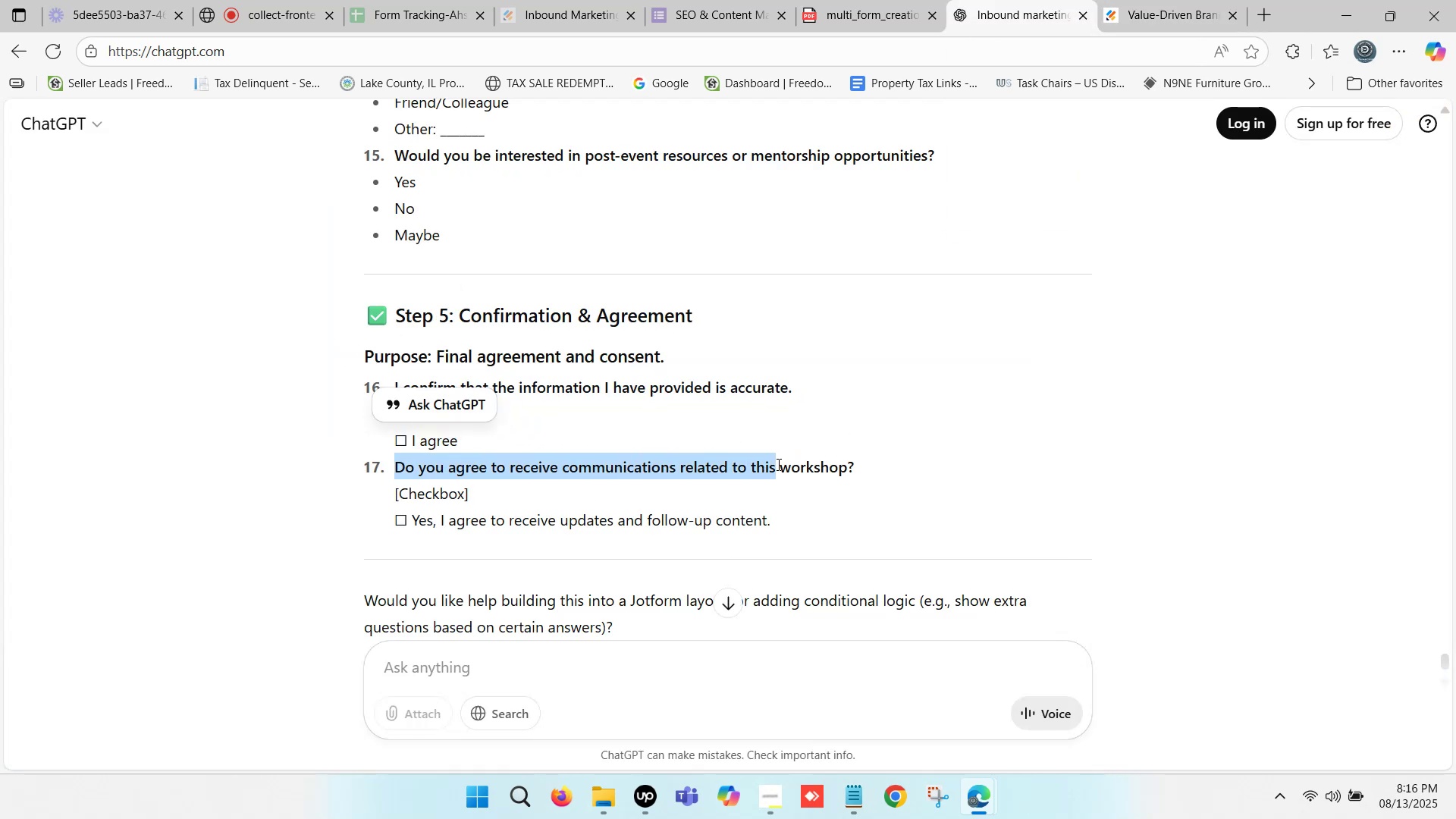 
wait(5.06)
 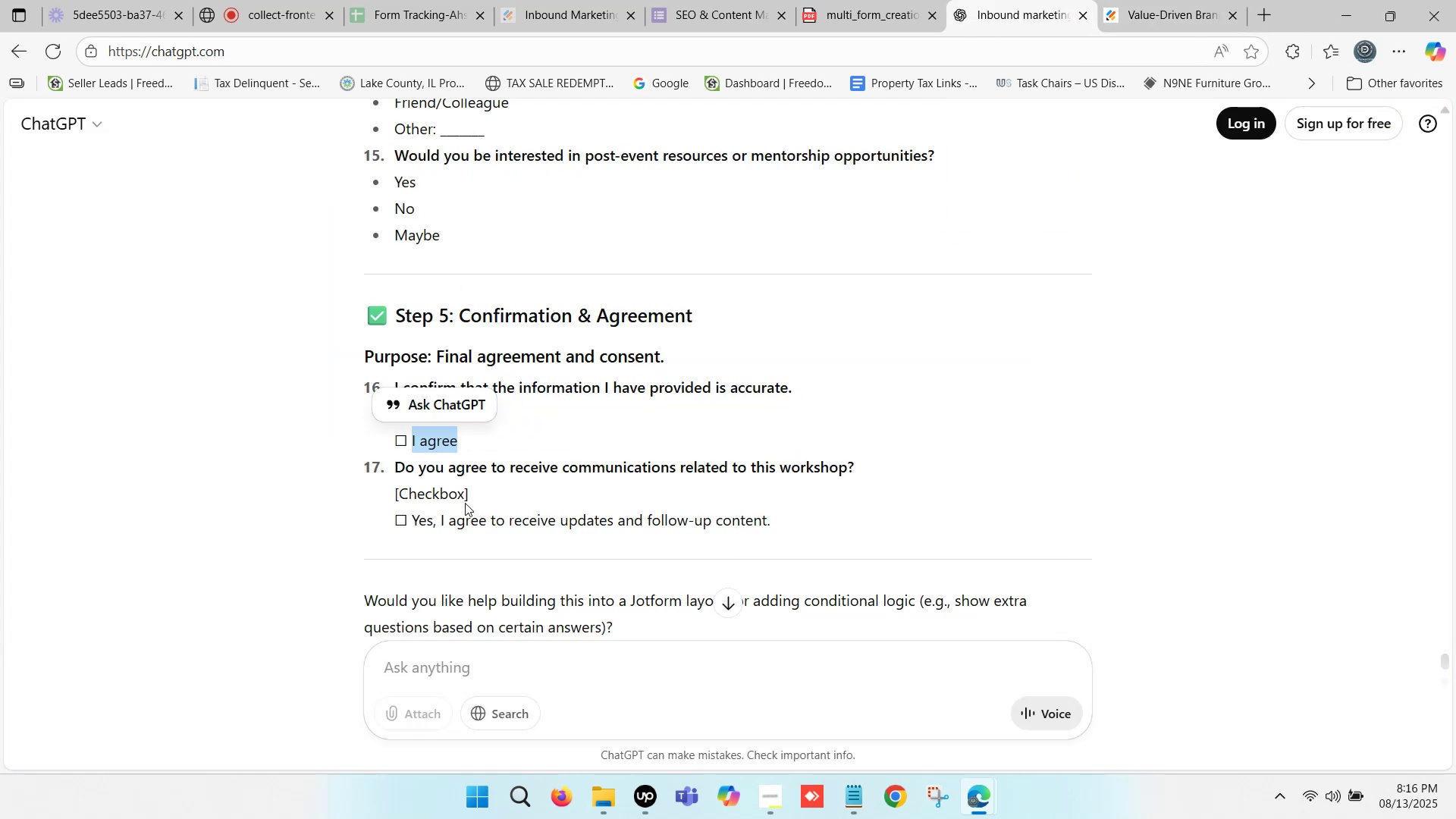 
key(Control+C)
 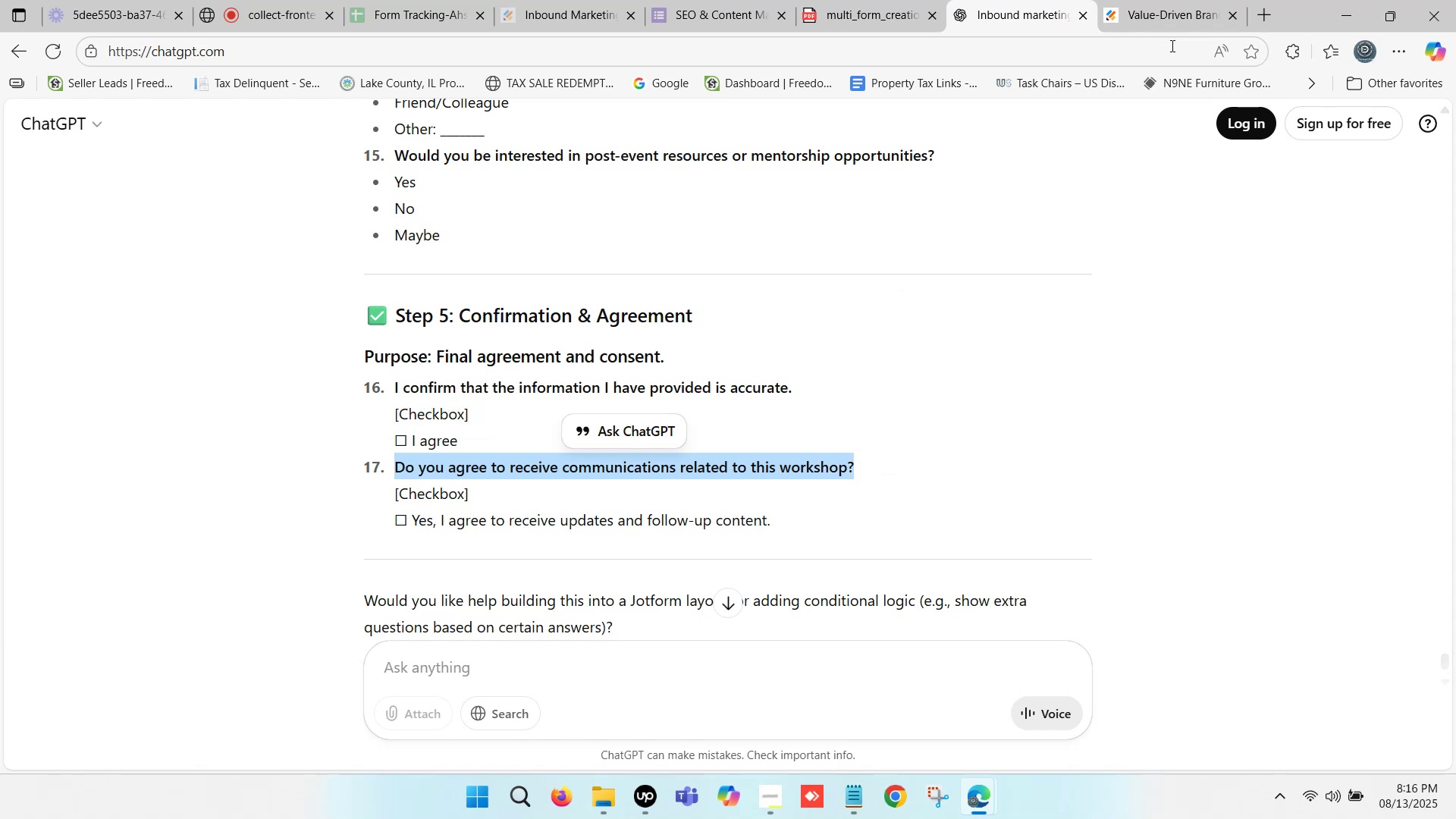 
left_click([1155, 0])
 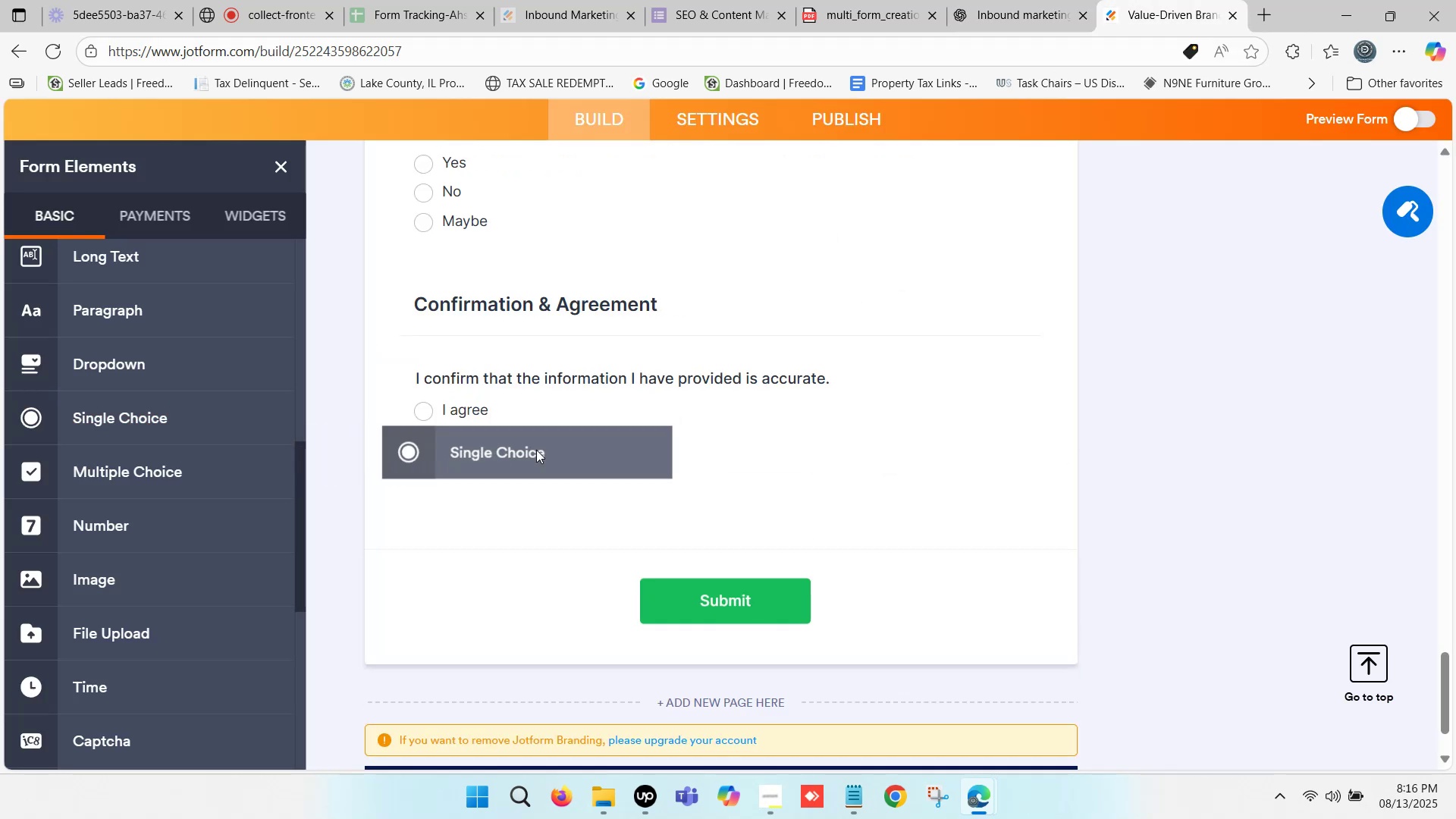 
wait(5.66)
 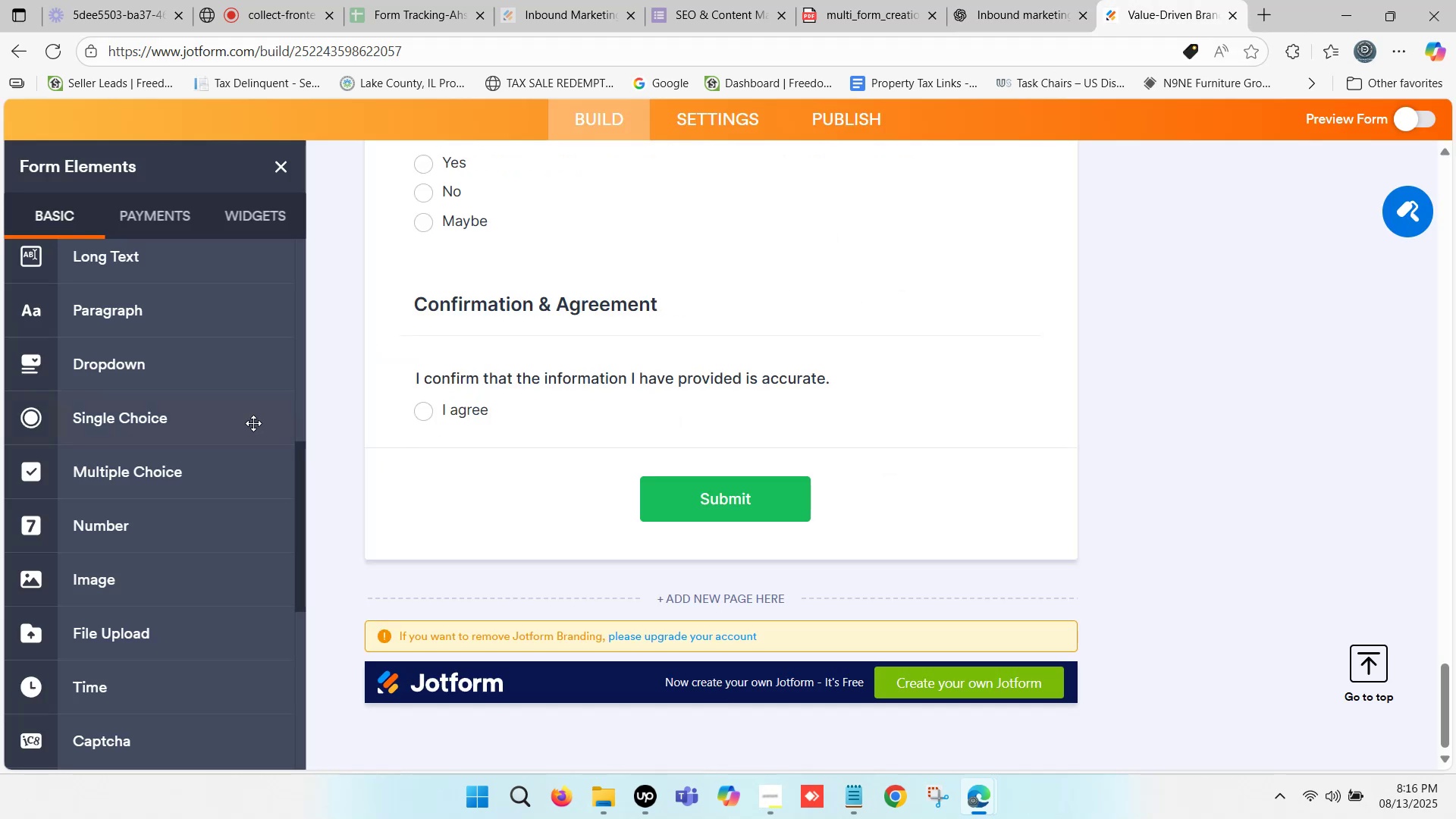 
key(Control+V)
 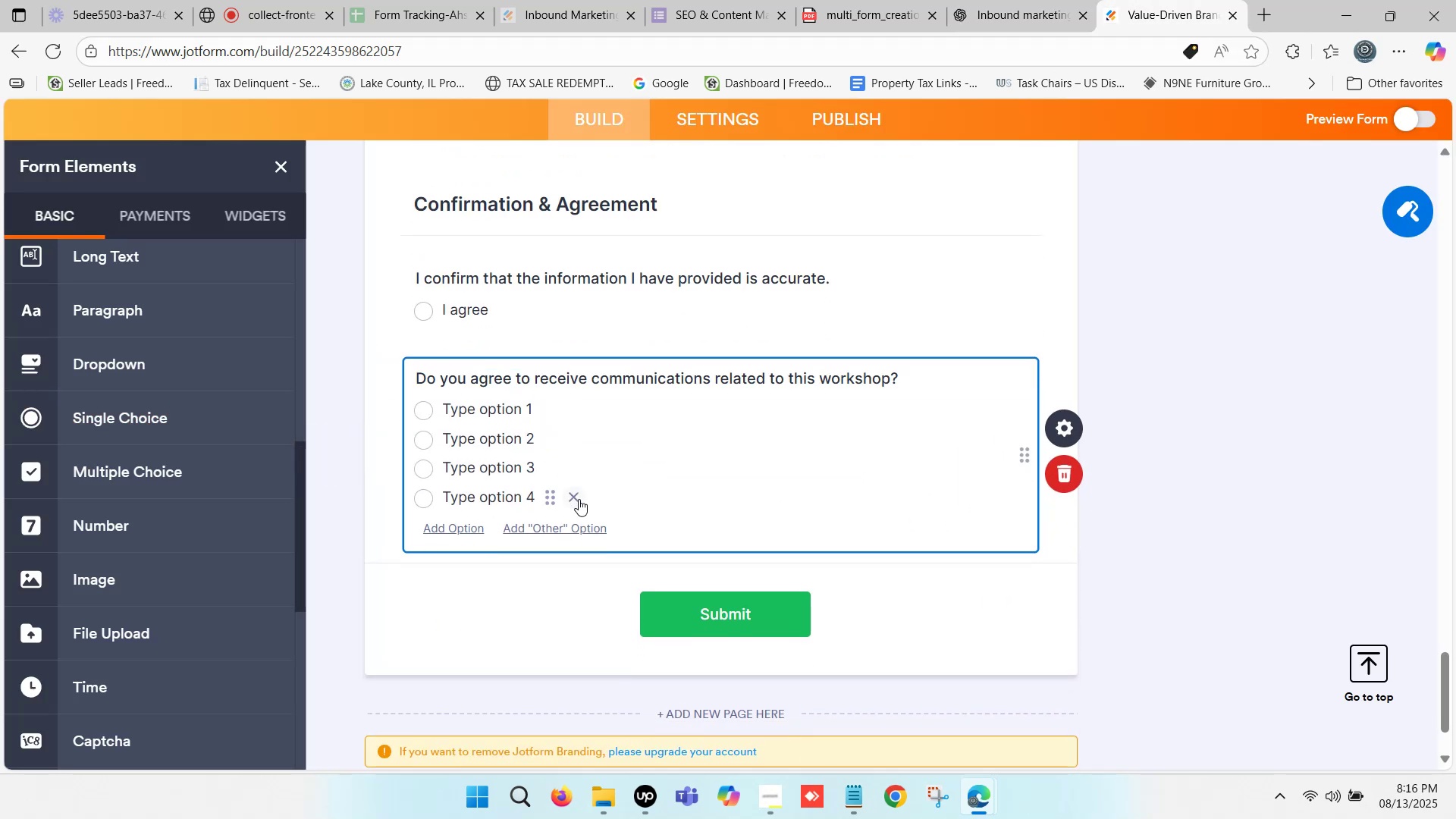 
left_click([566, 499])
 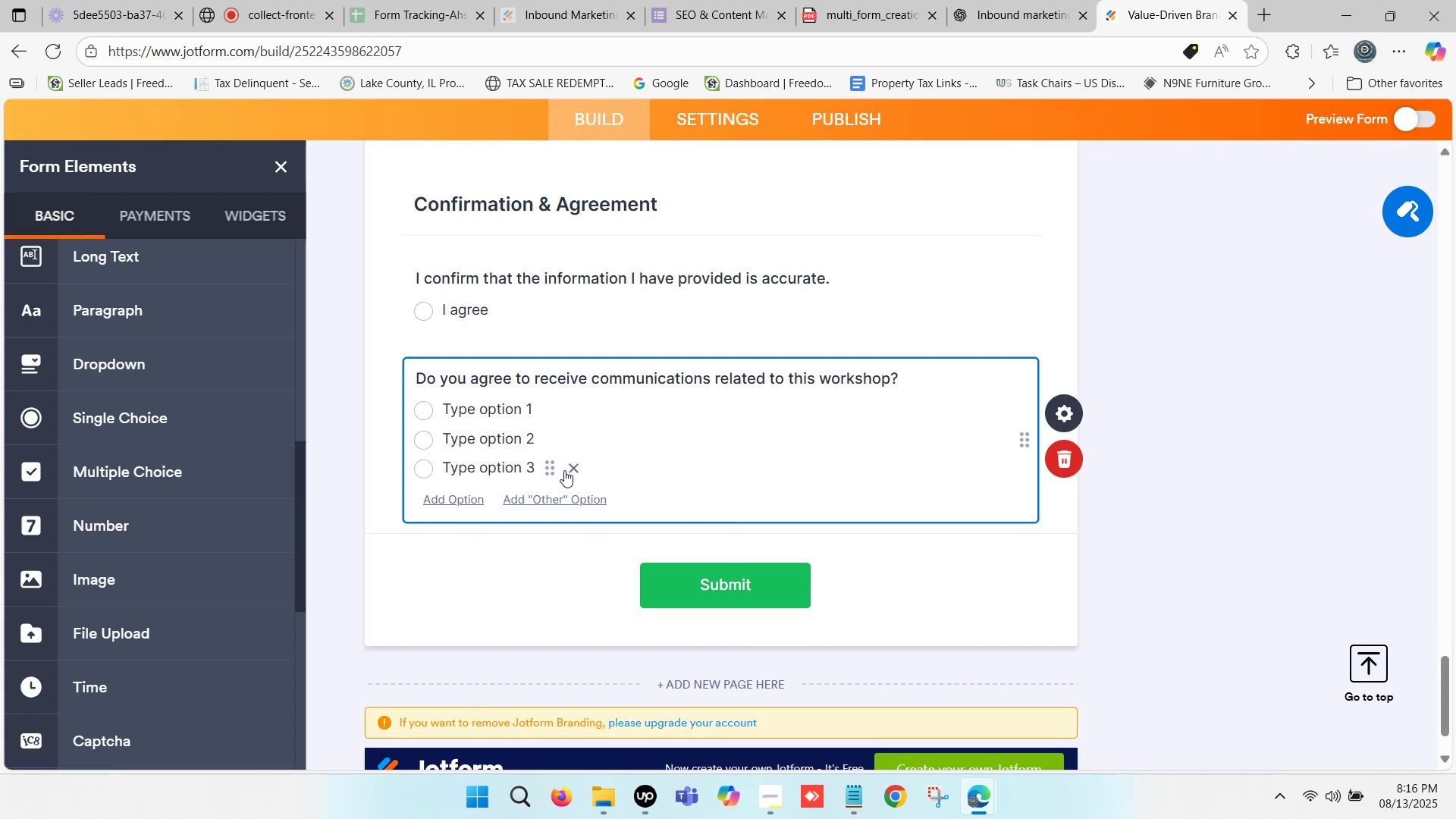 
left_click([570, 470])
 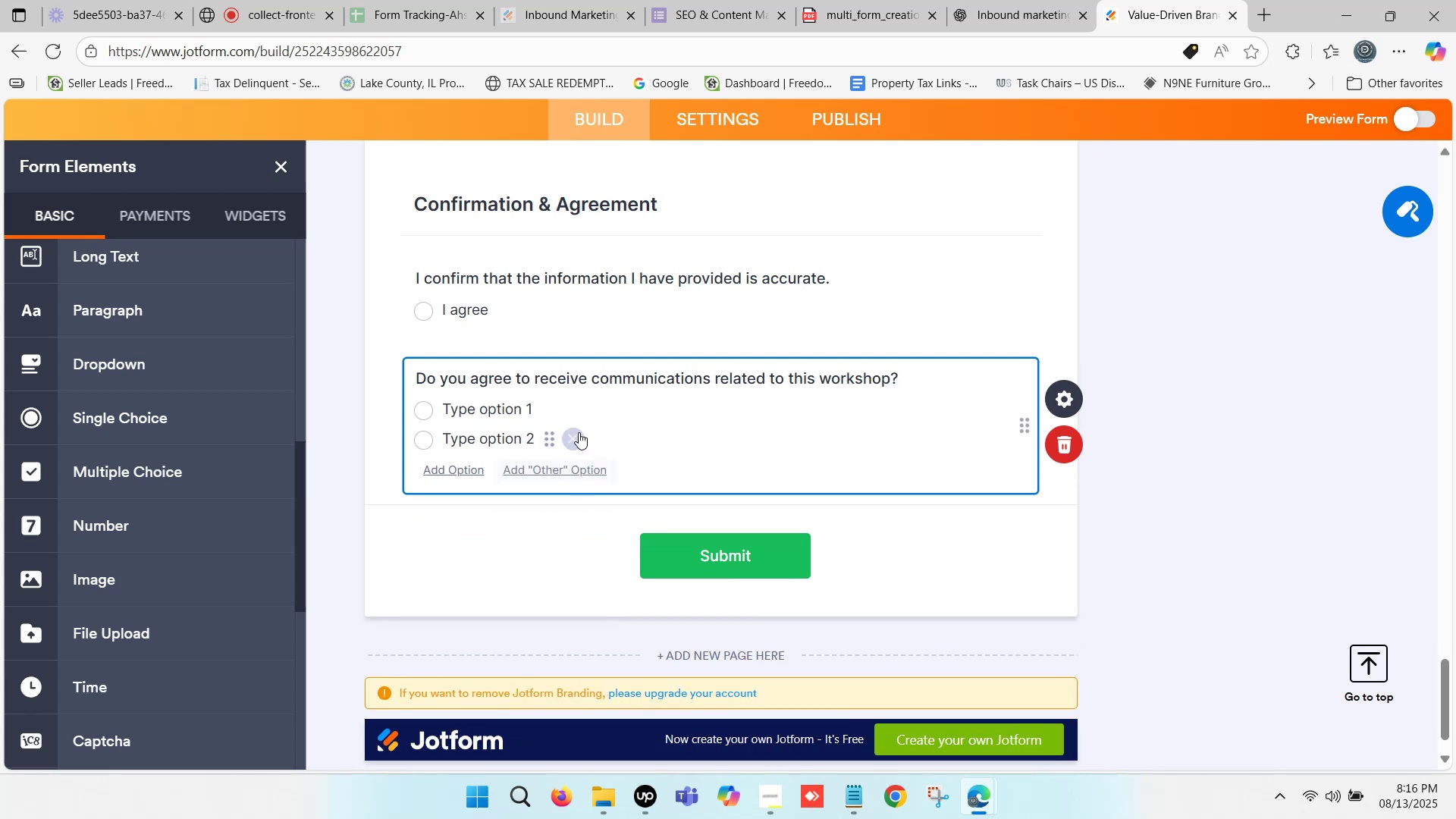 
left_click([576, 435])
 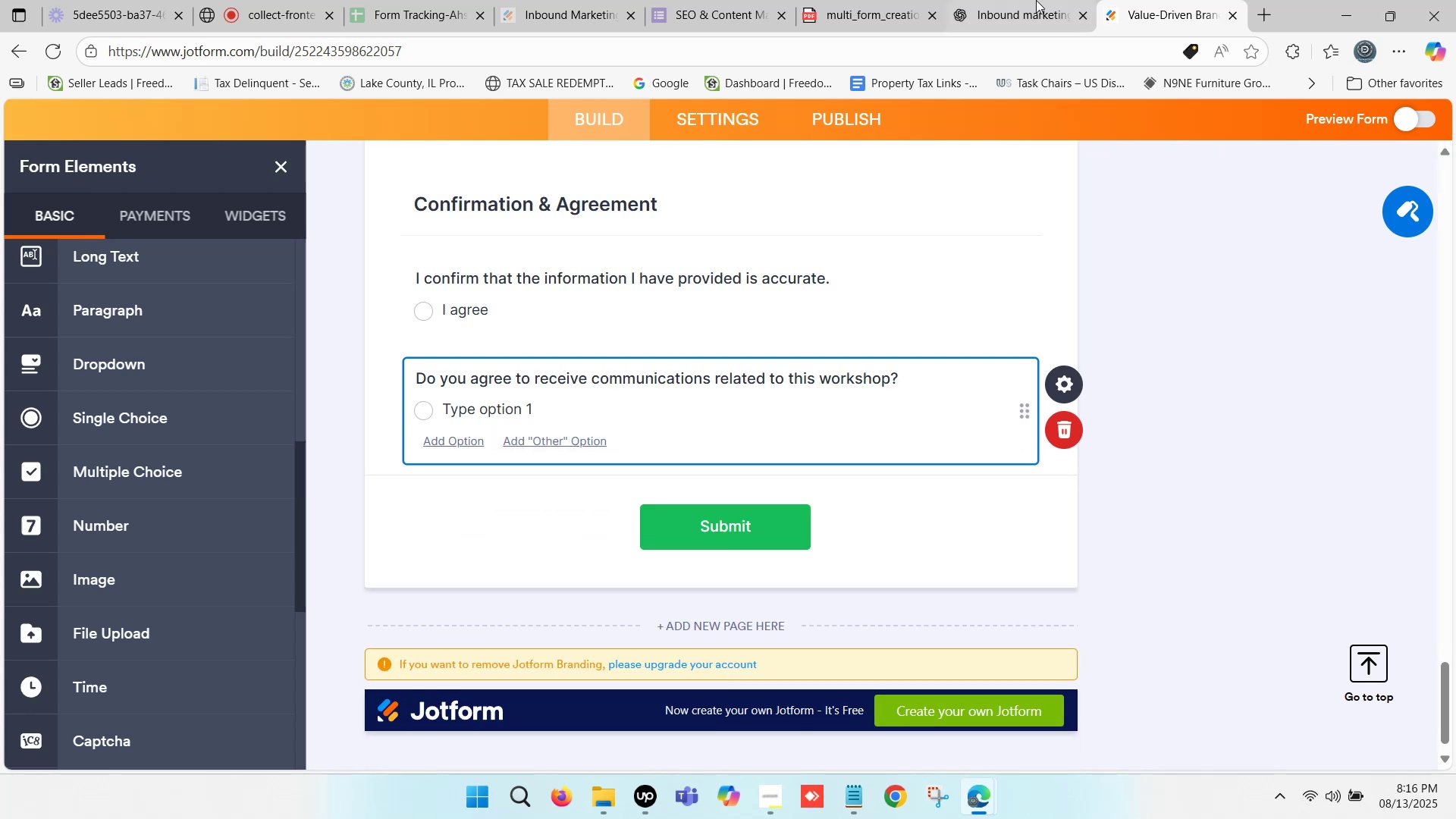 
left_click([1054, 0])
 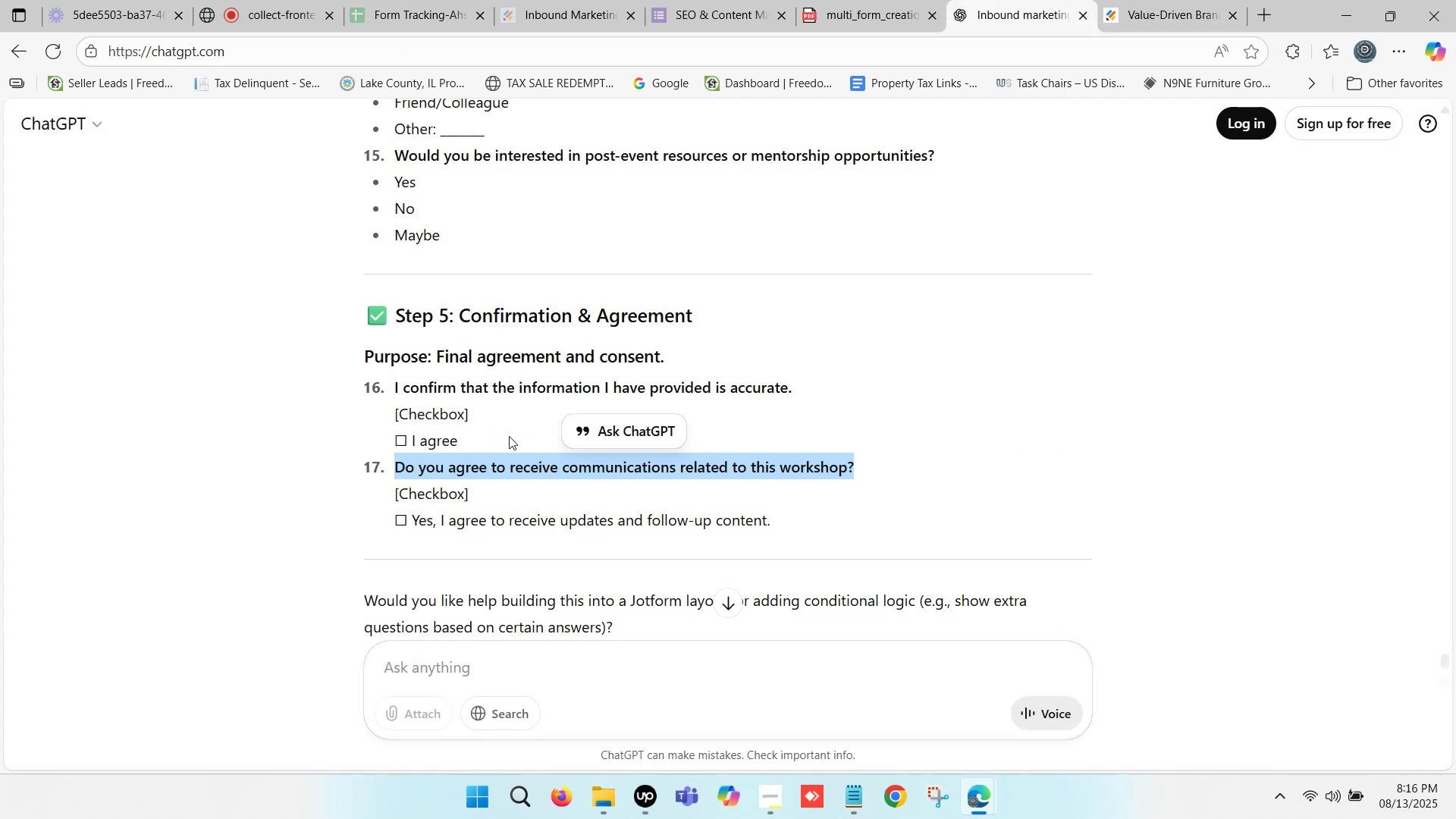 
scroll: coordinate [454, 526], scroll_direction: down, amount: 1.0
 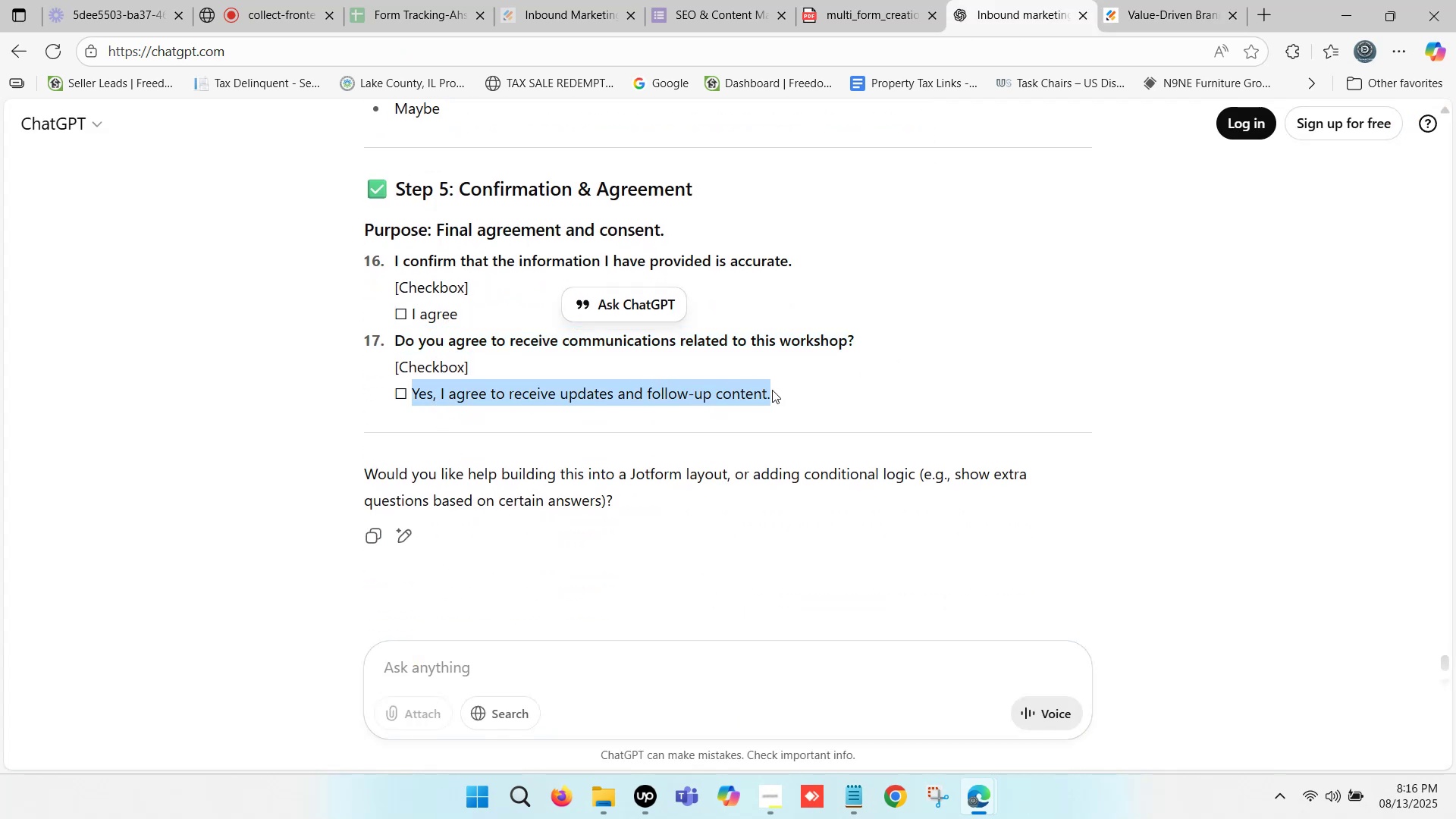 
wait(5.55)
 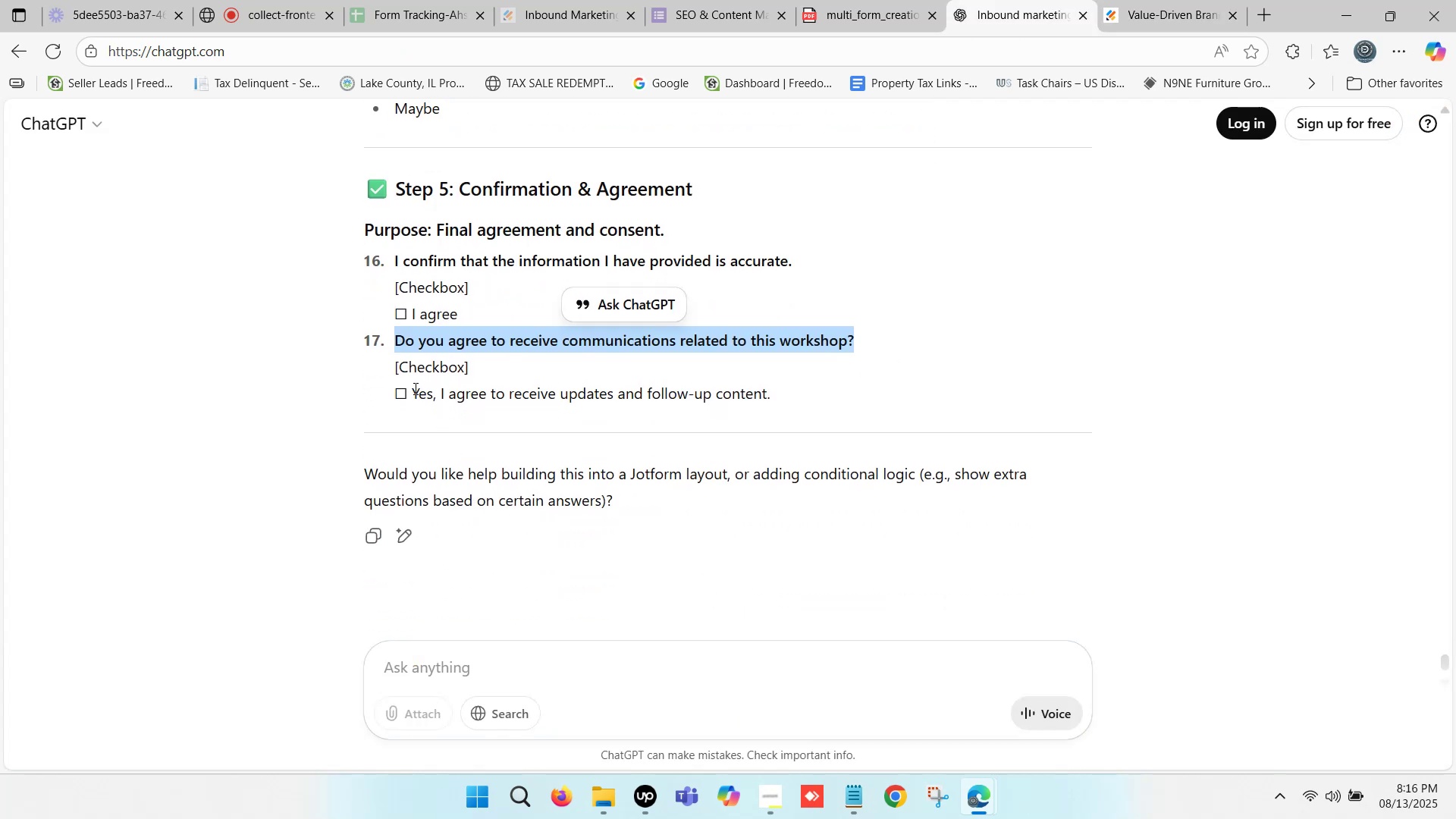 
key(Control+C)
 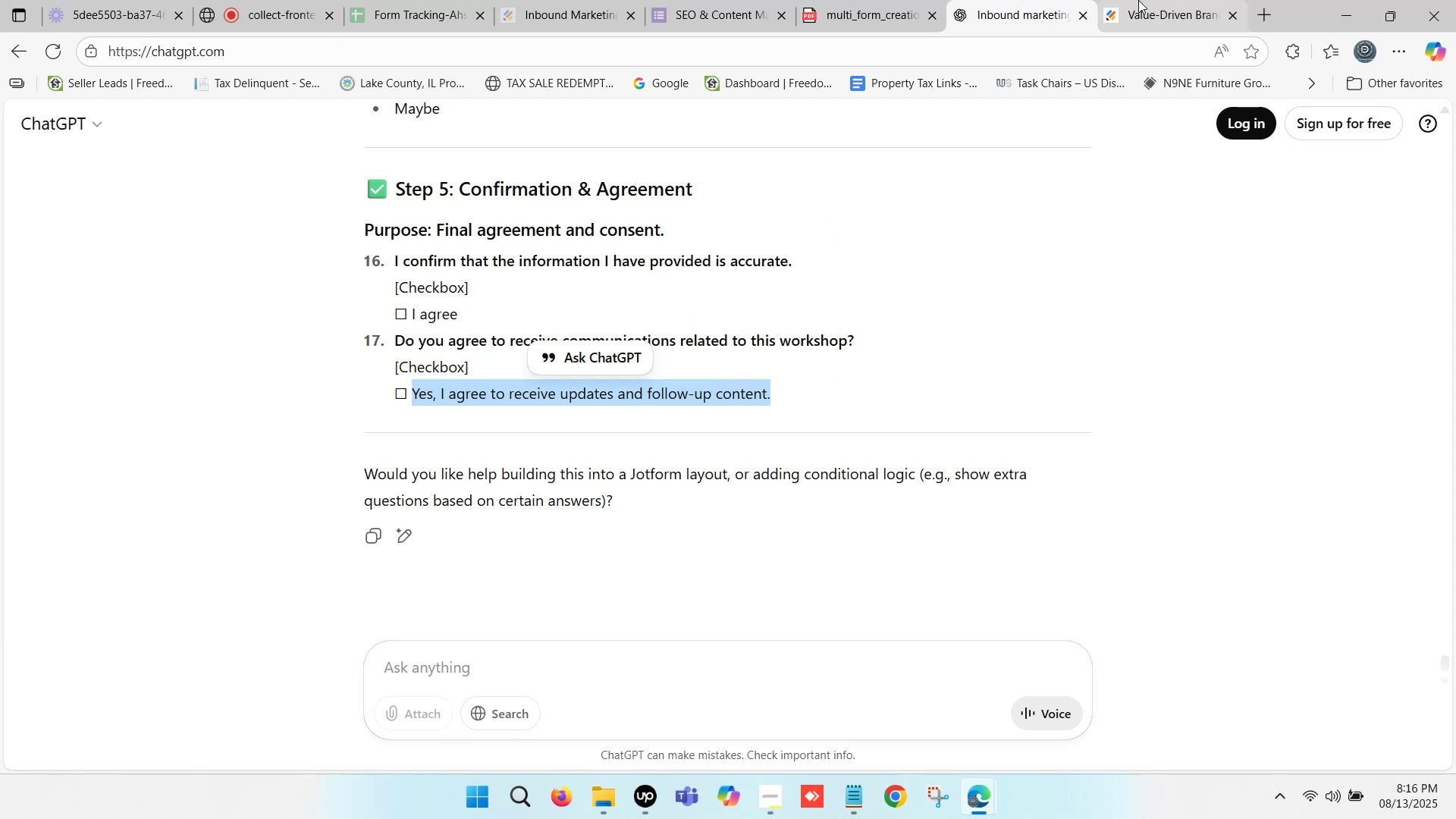 
left_click([1139, 0])
 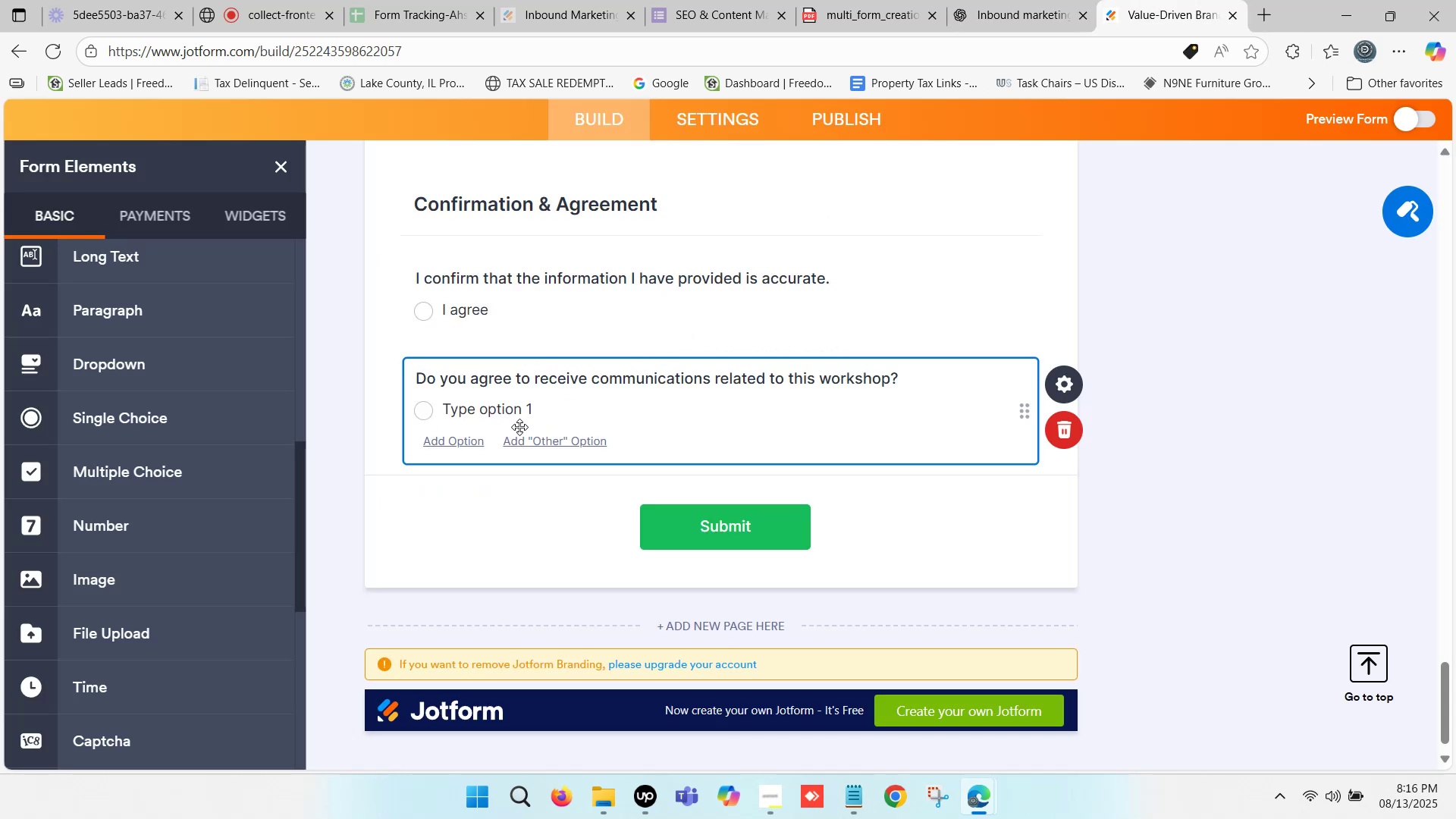 
left_click([510, 414])
 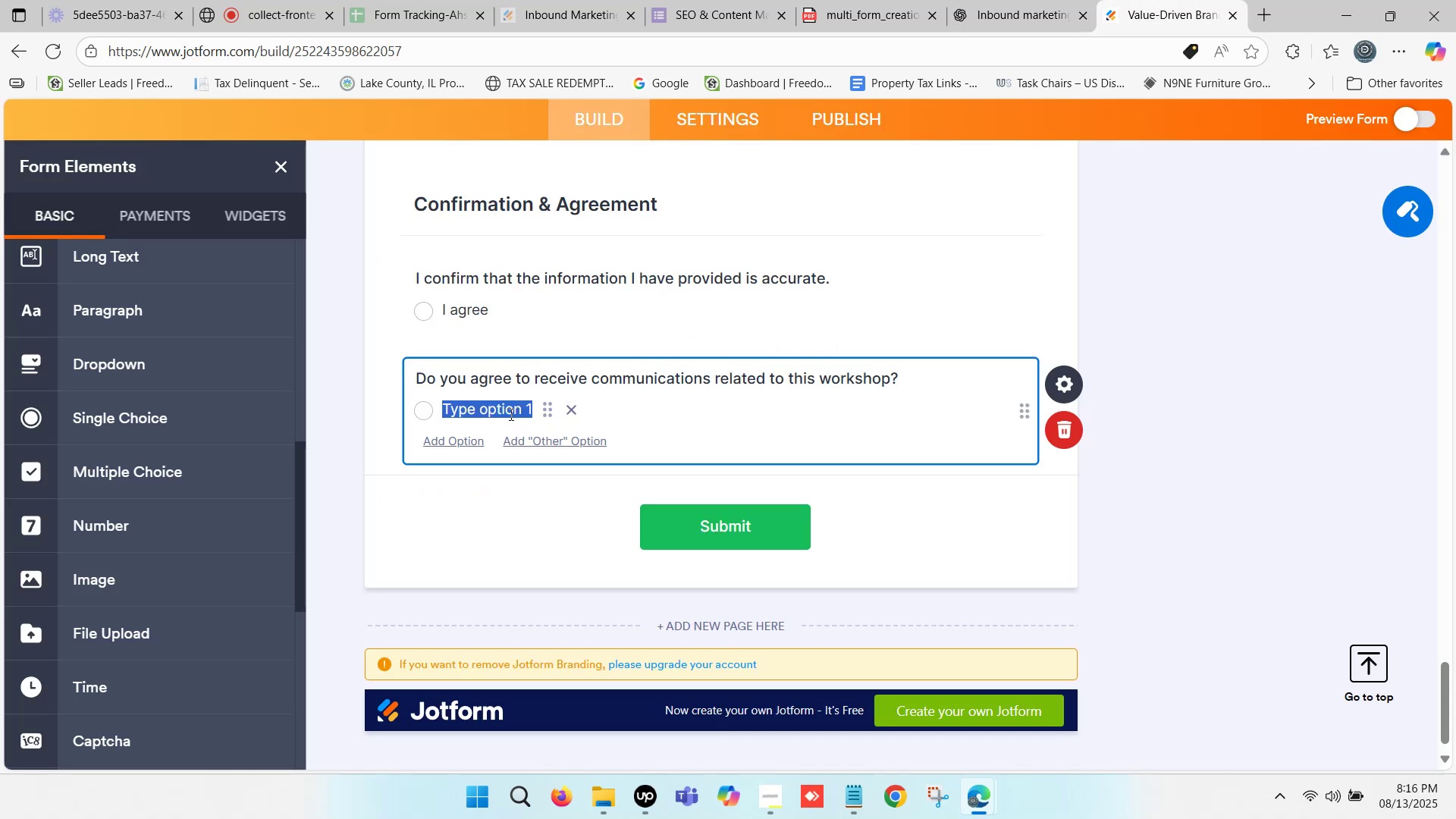 
key(Control+V)
 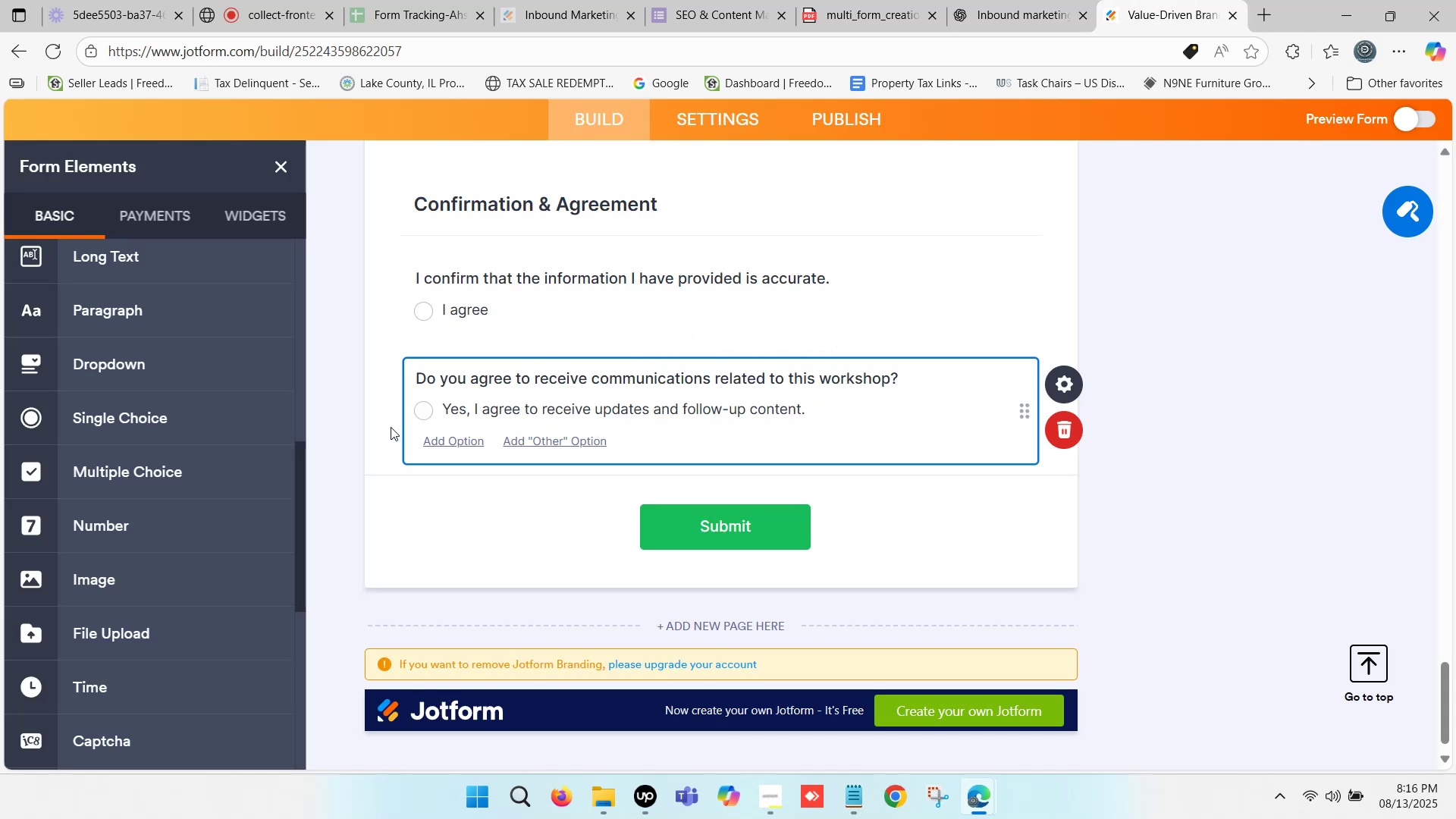 
left_click([388, 425])
 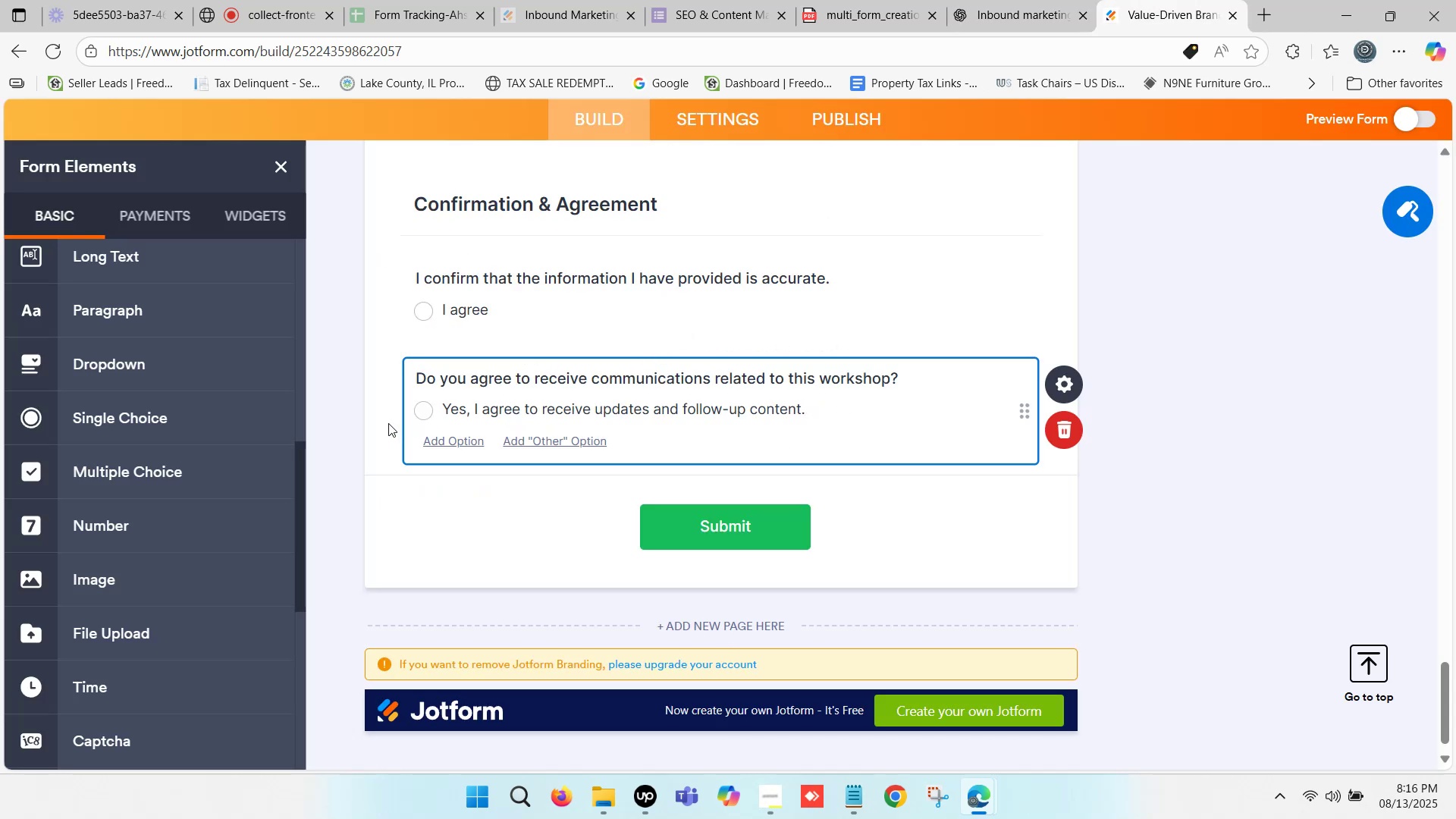 
scroll: coordinate [505, 420], scroll_direction: up, amount: 3.0
 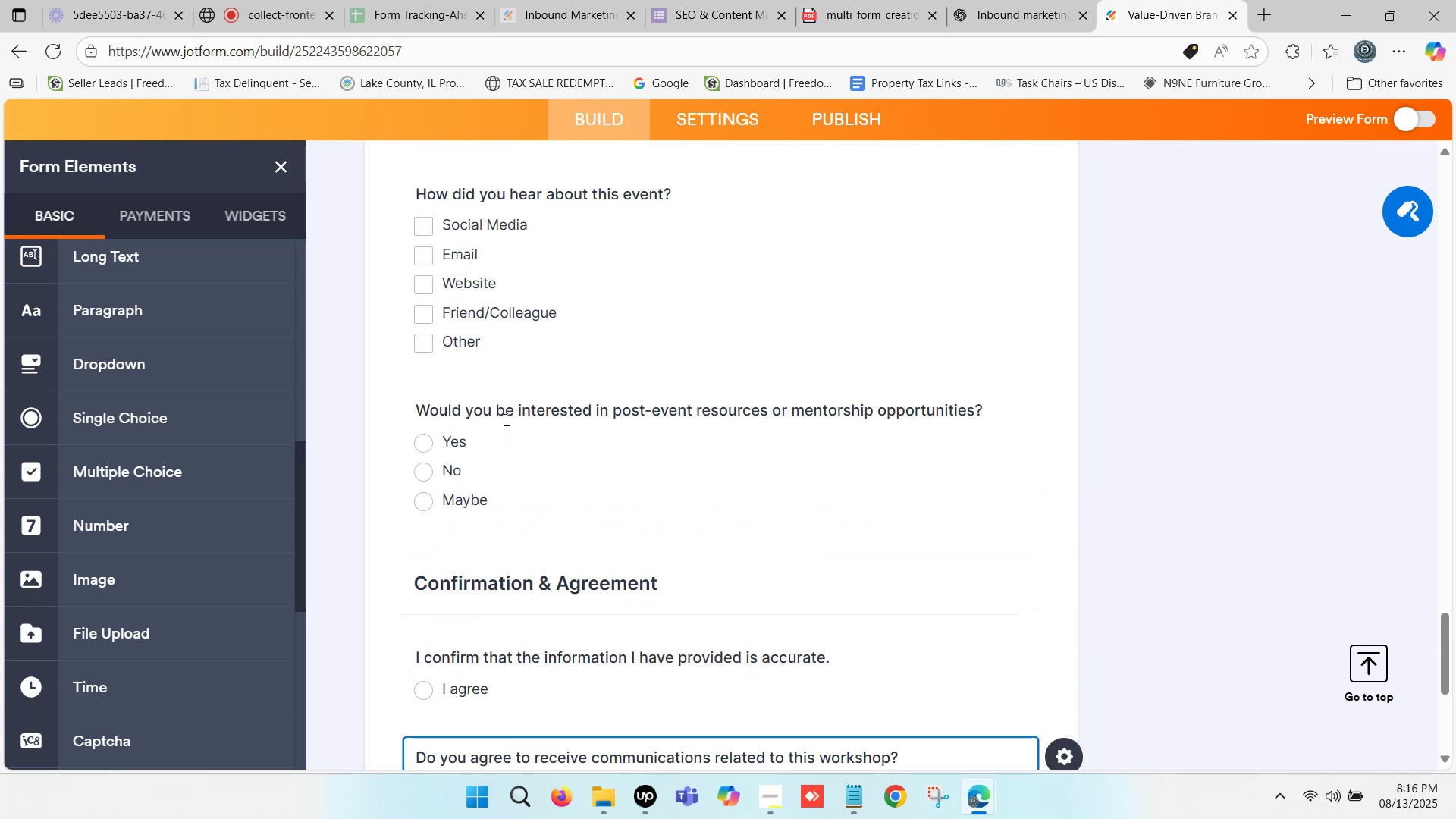 
scroll: coordinate [505, 419], scroll_direction: down, amount: 2.0
 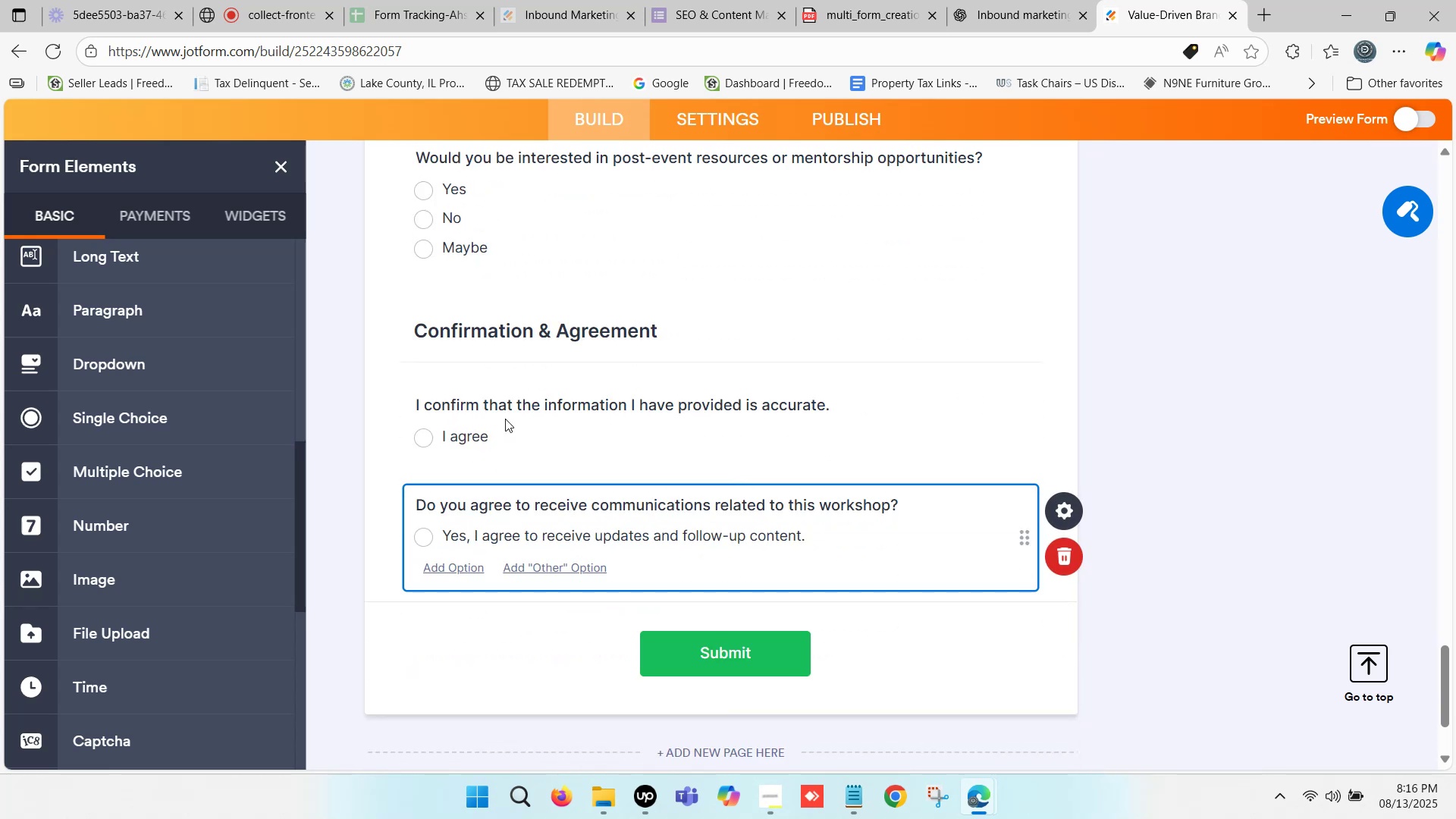 
scroll: coordinate [595, 441], scroll_direction: up, amount: 32.0
 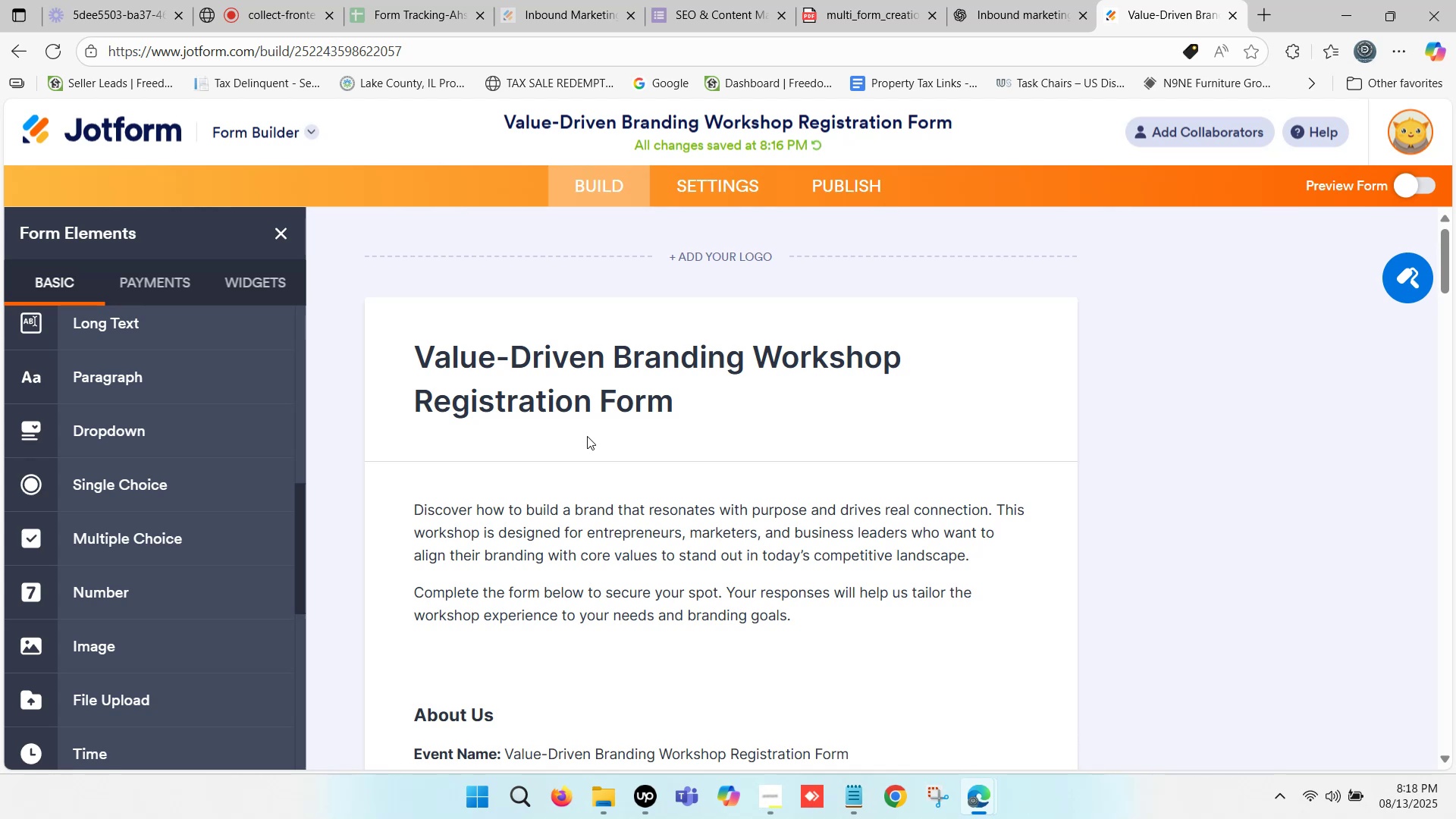 
wait(73.19)
 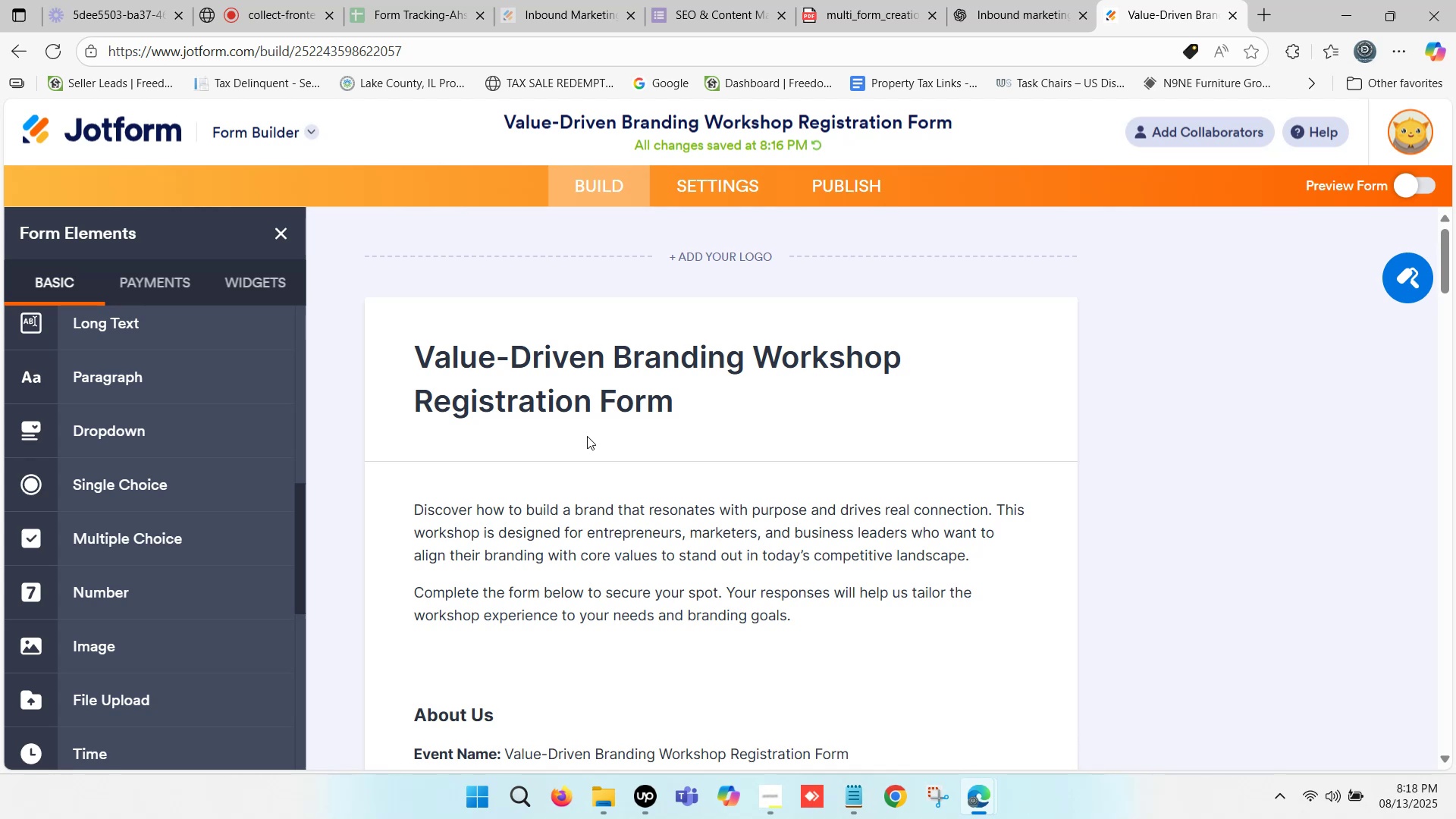 
scroll: coordinate [567, 397], scroll_direction: down, amount: 23.0
 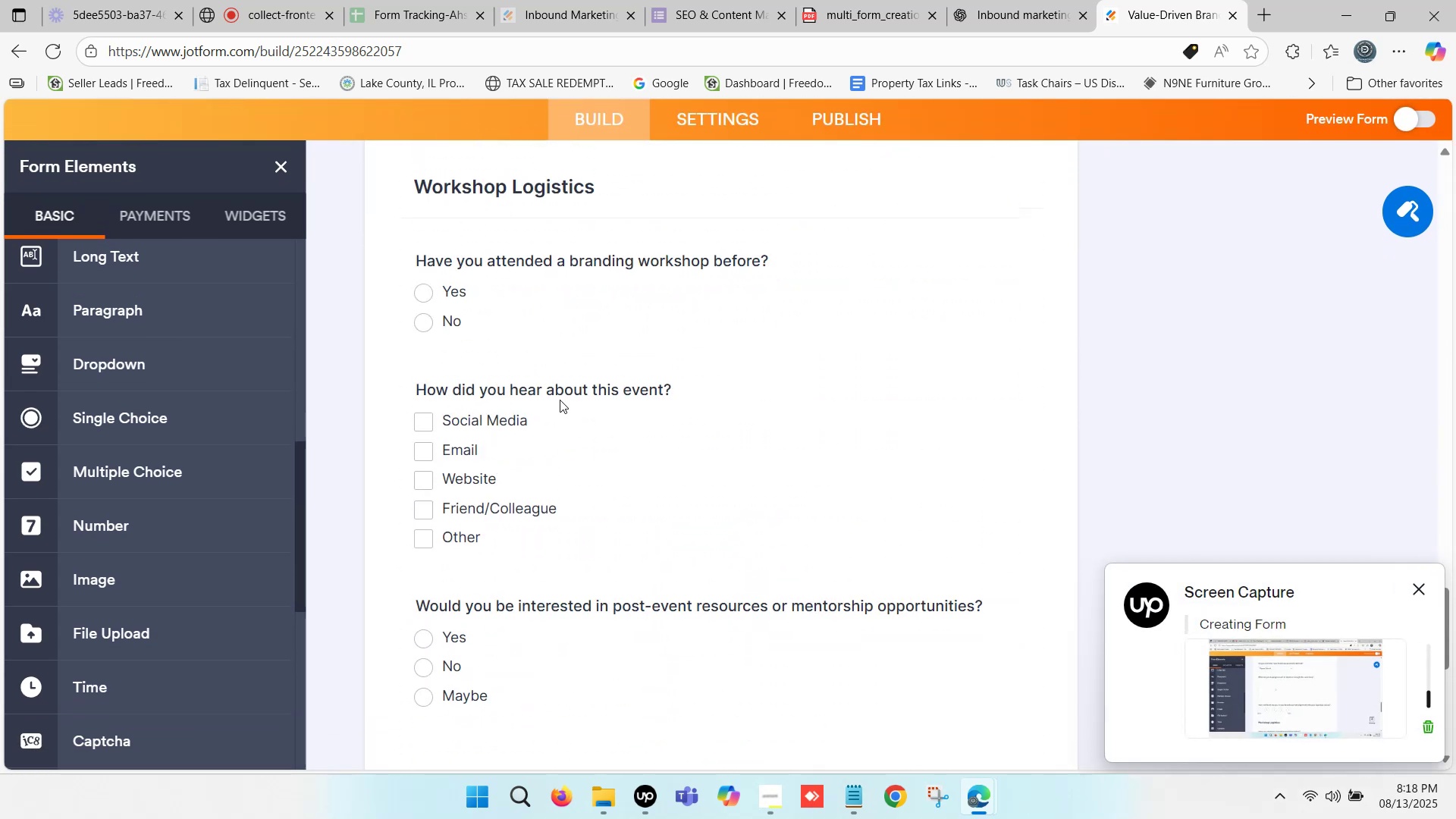 
scroll: coordinate [560, 400], scroll_direction: up, amount: 2.0
 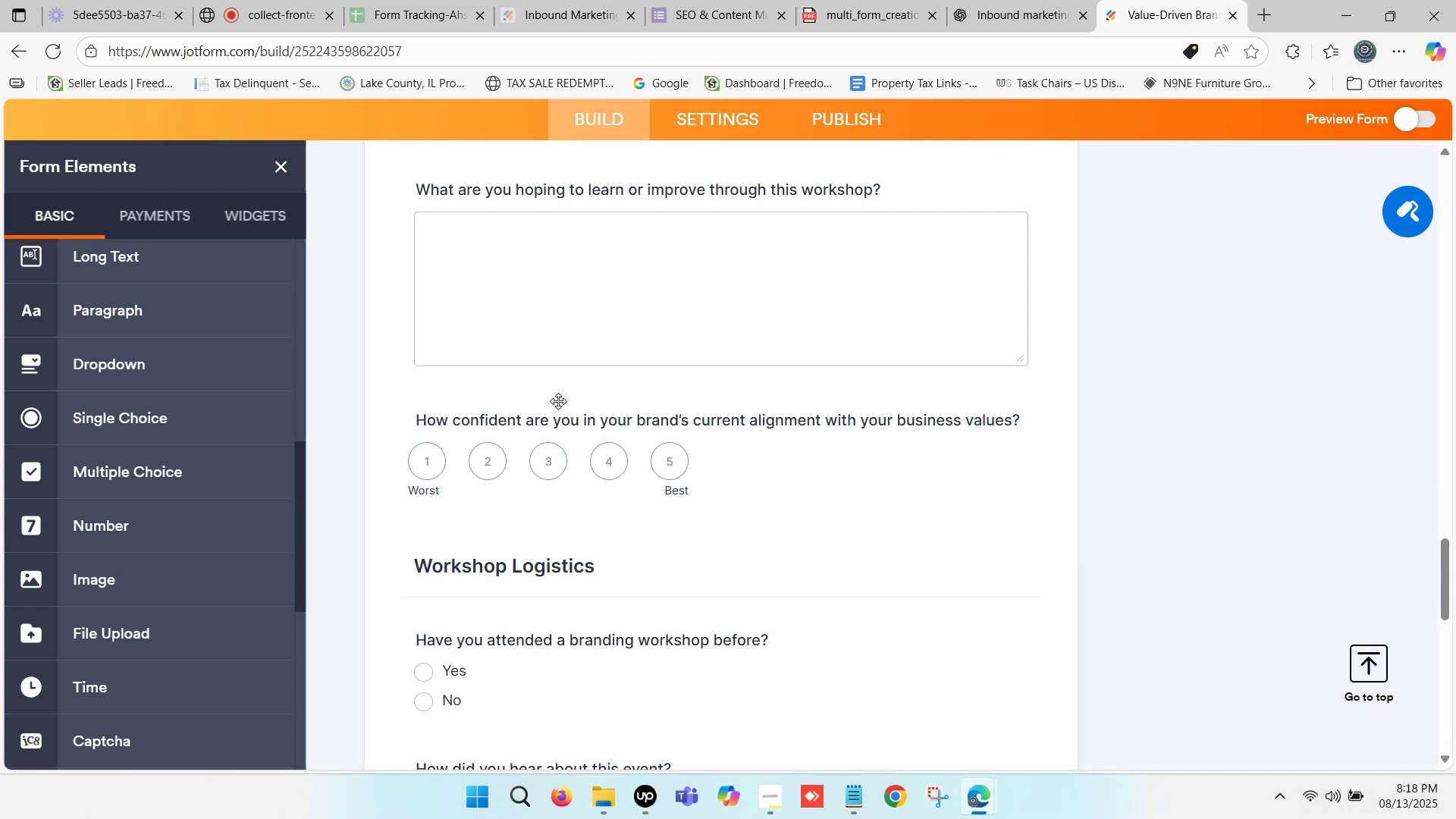 
wait(7.76)
 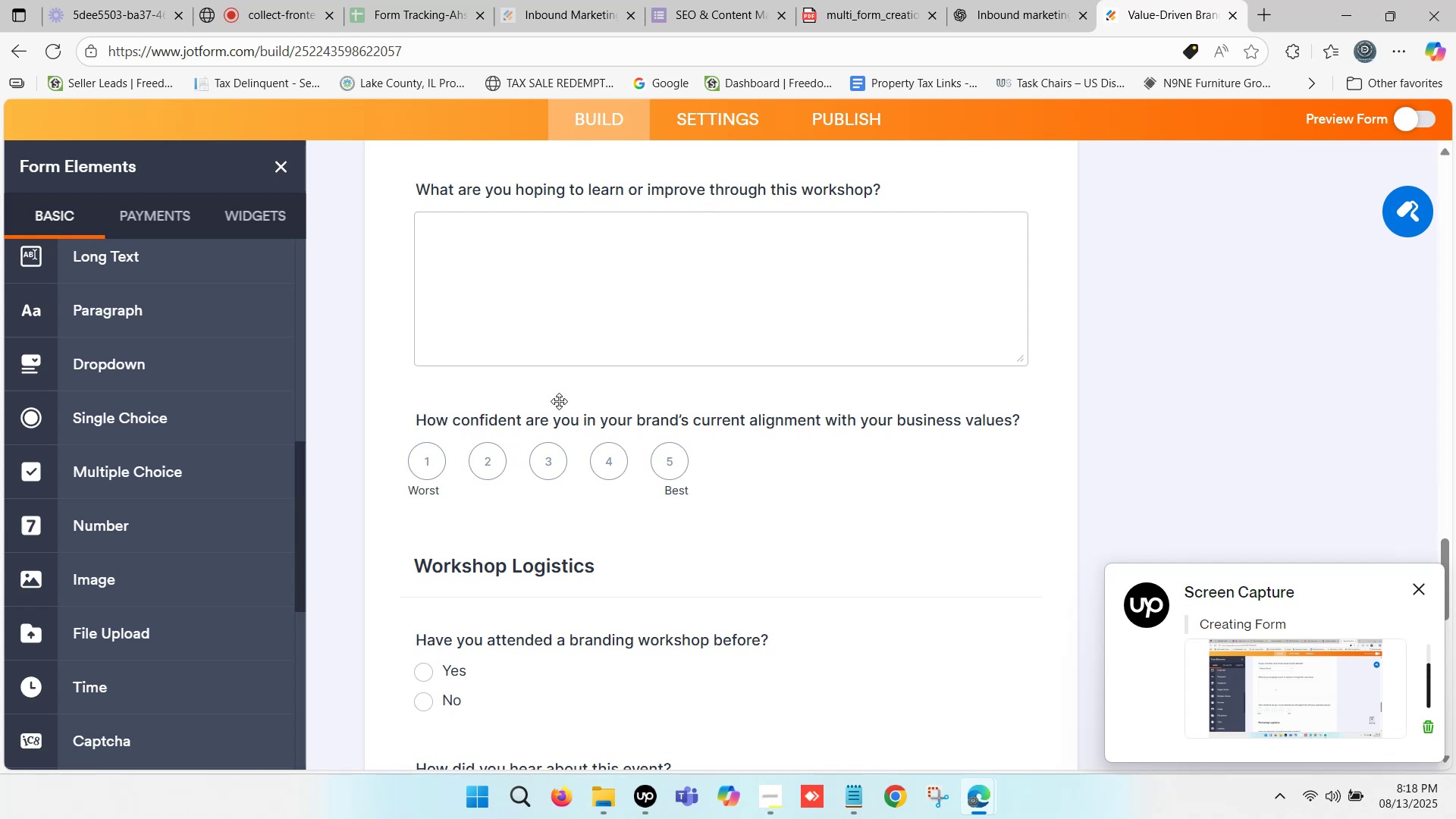 
scroll: coordinate [618, 322], scroll_direction: down, amount: 9.0
 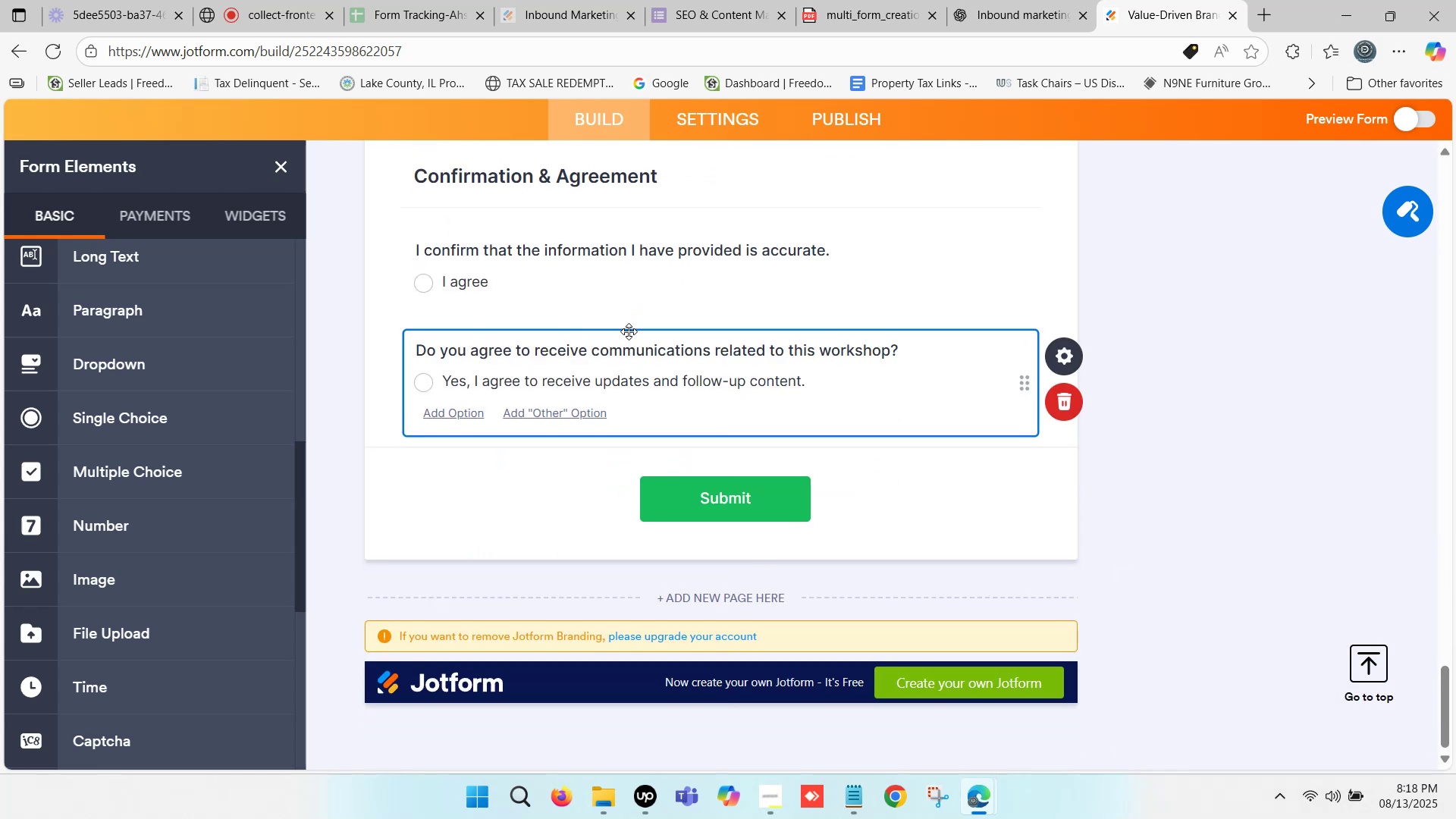 
scroll: coordinate [651, 328], scroll_direction: up, amount: 30.0
 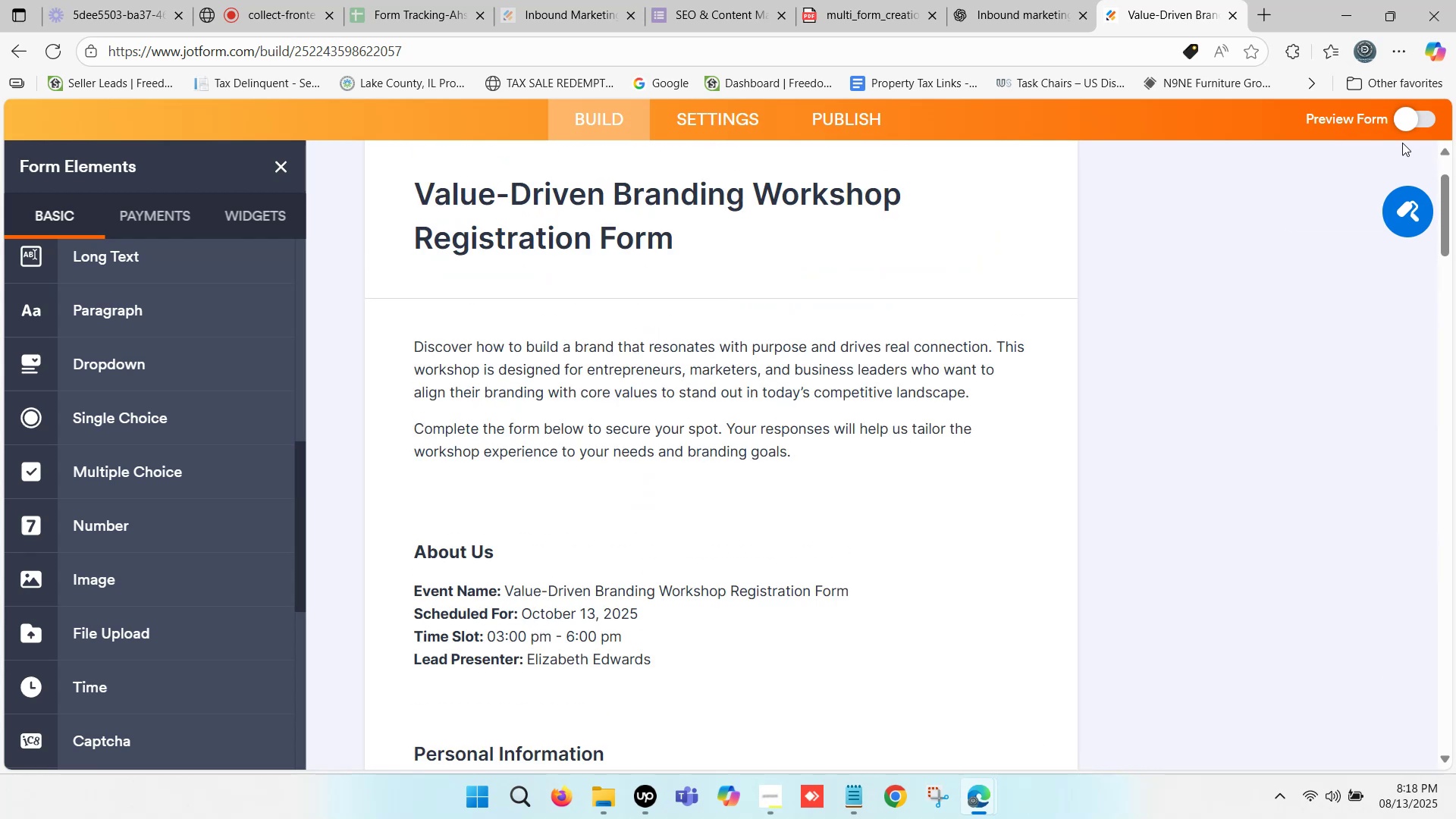 
left_click([1404, 116])
 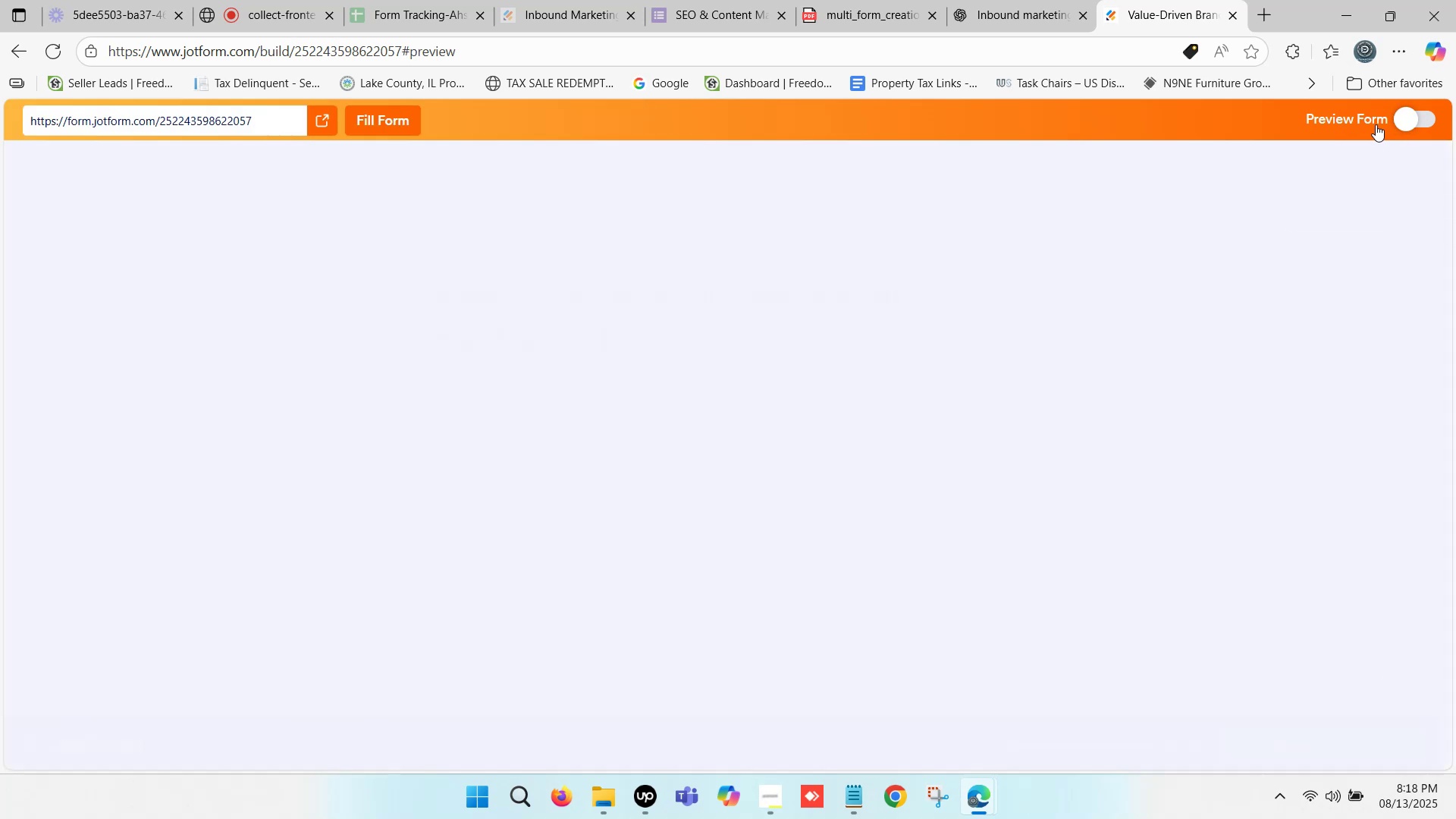 
scroll: coordinate [499, 371], scroll_direction: down, amount: 3.0
 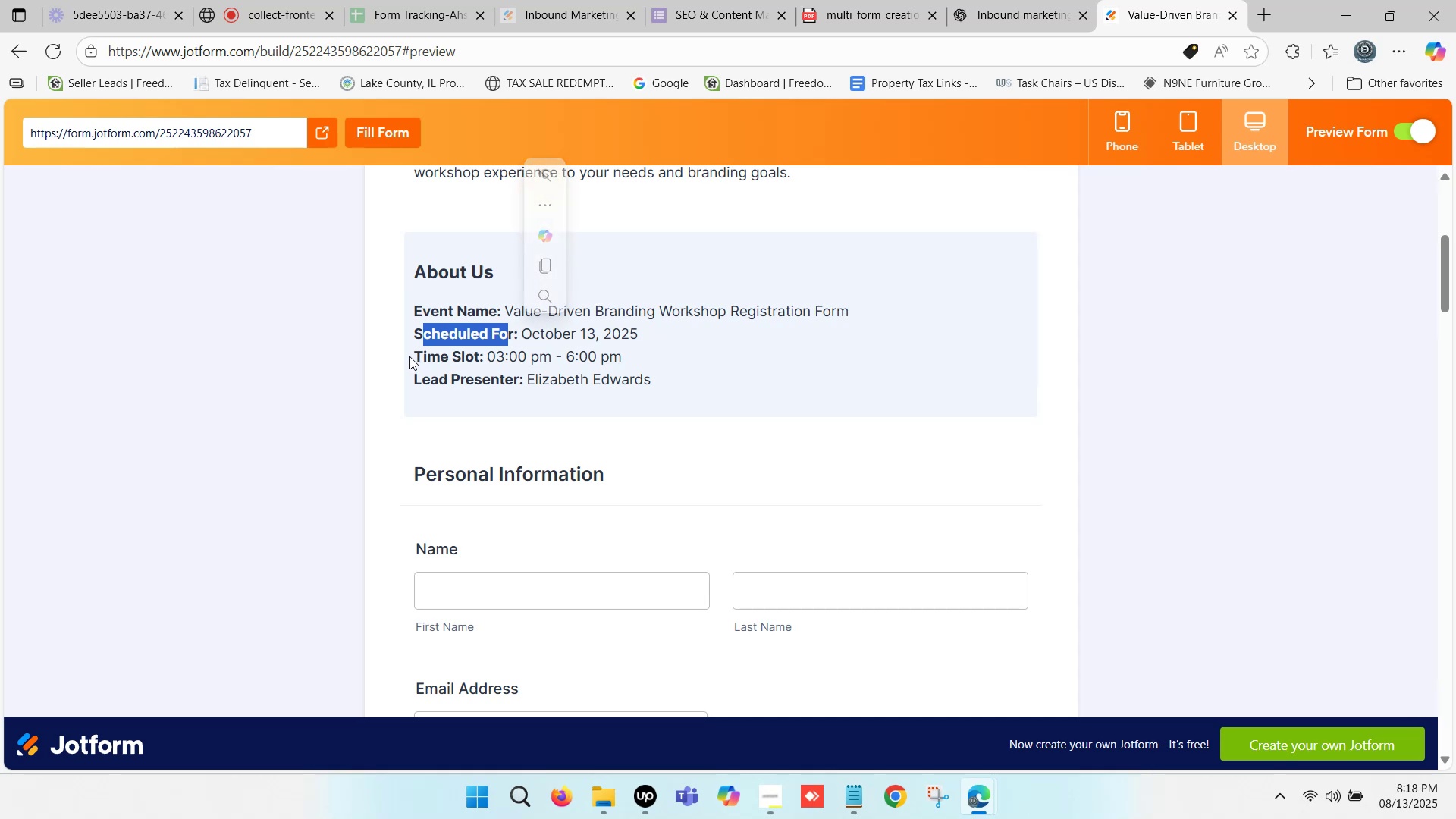 
wait(8.57)
 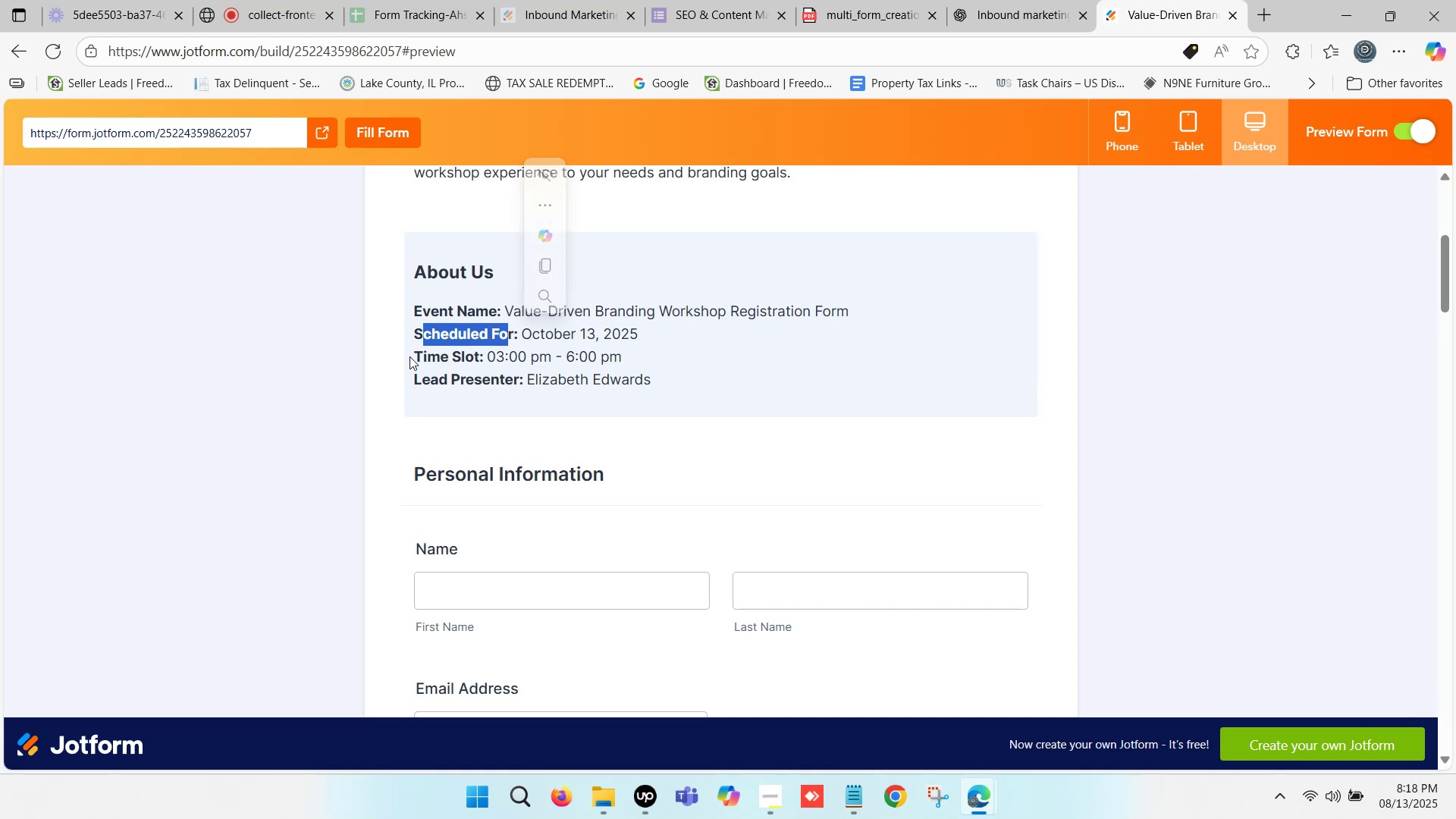 
left_click([394, 381])
 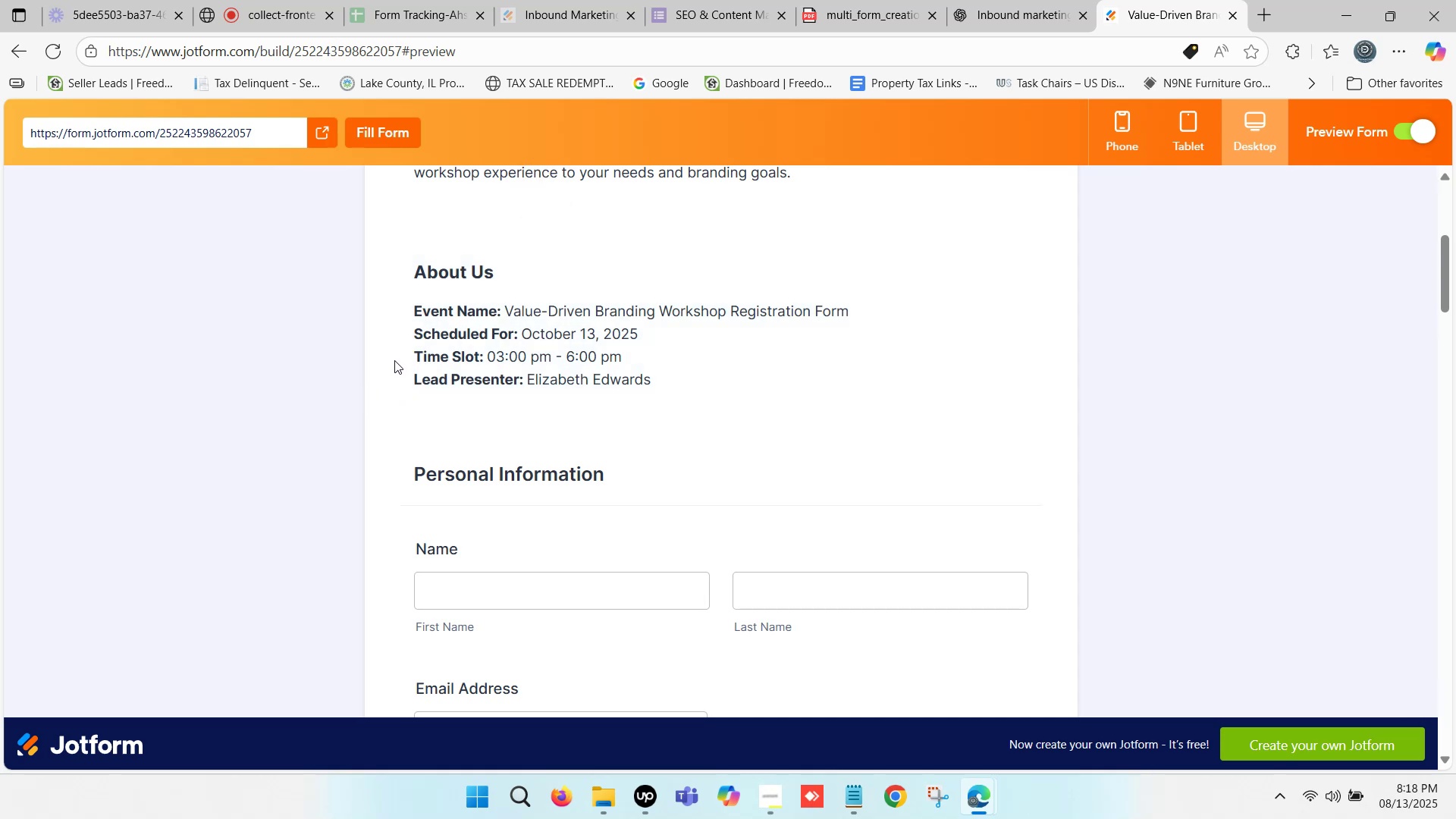 
scroll: coordinate [557, 350], scroll_direction: down, amount: 2.0
 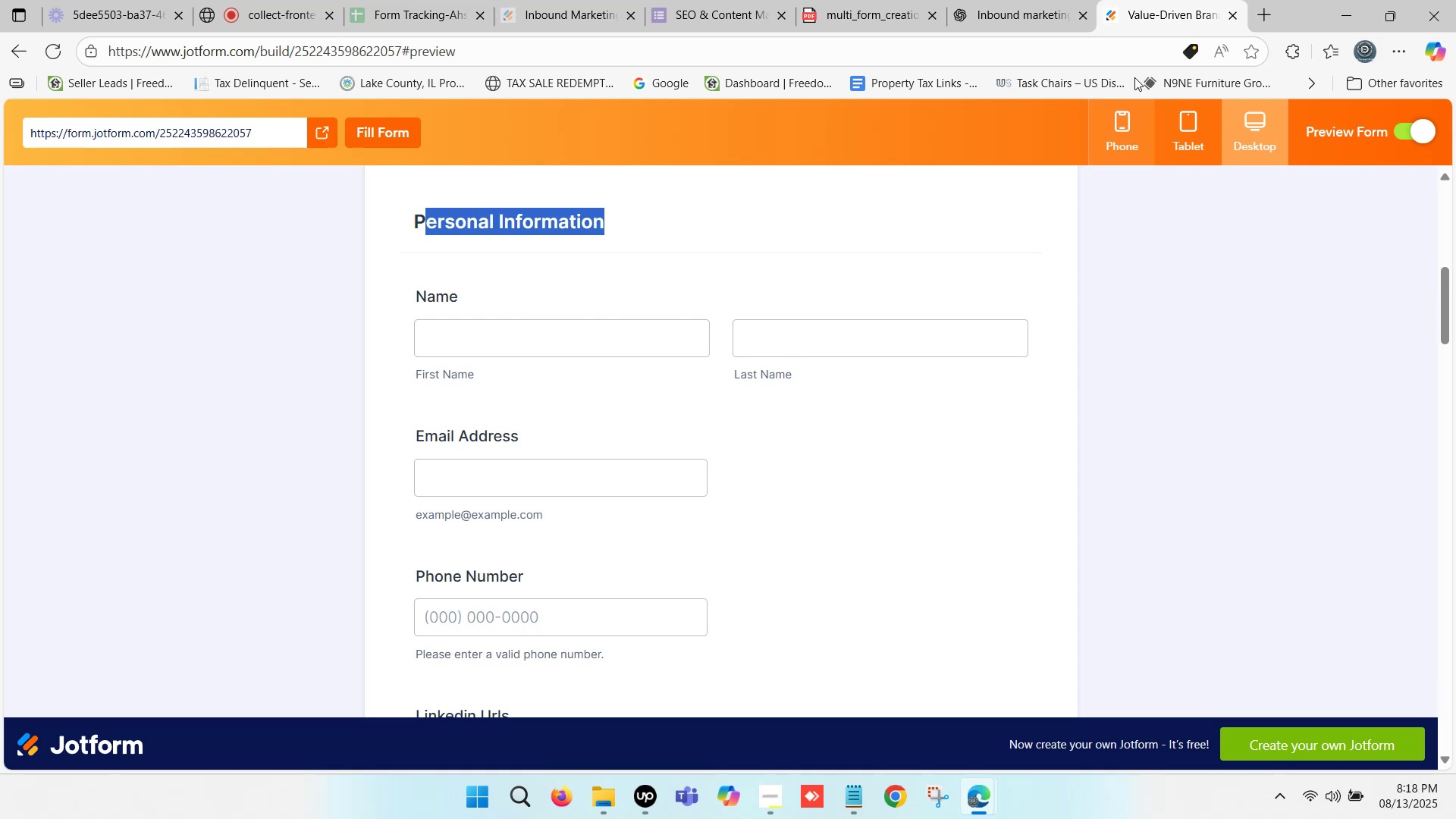 
left_click([1172, 4])
 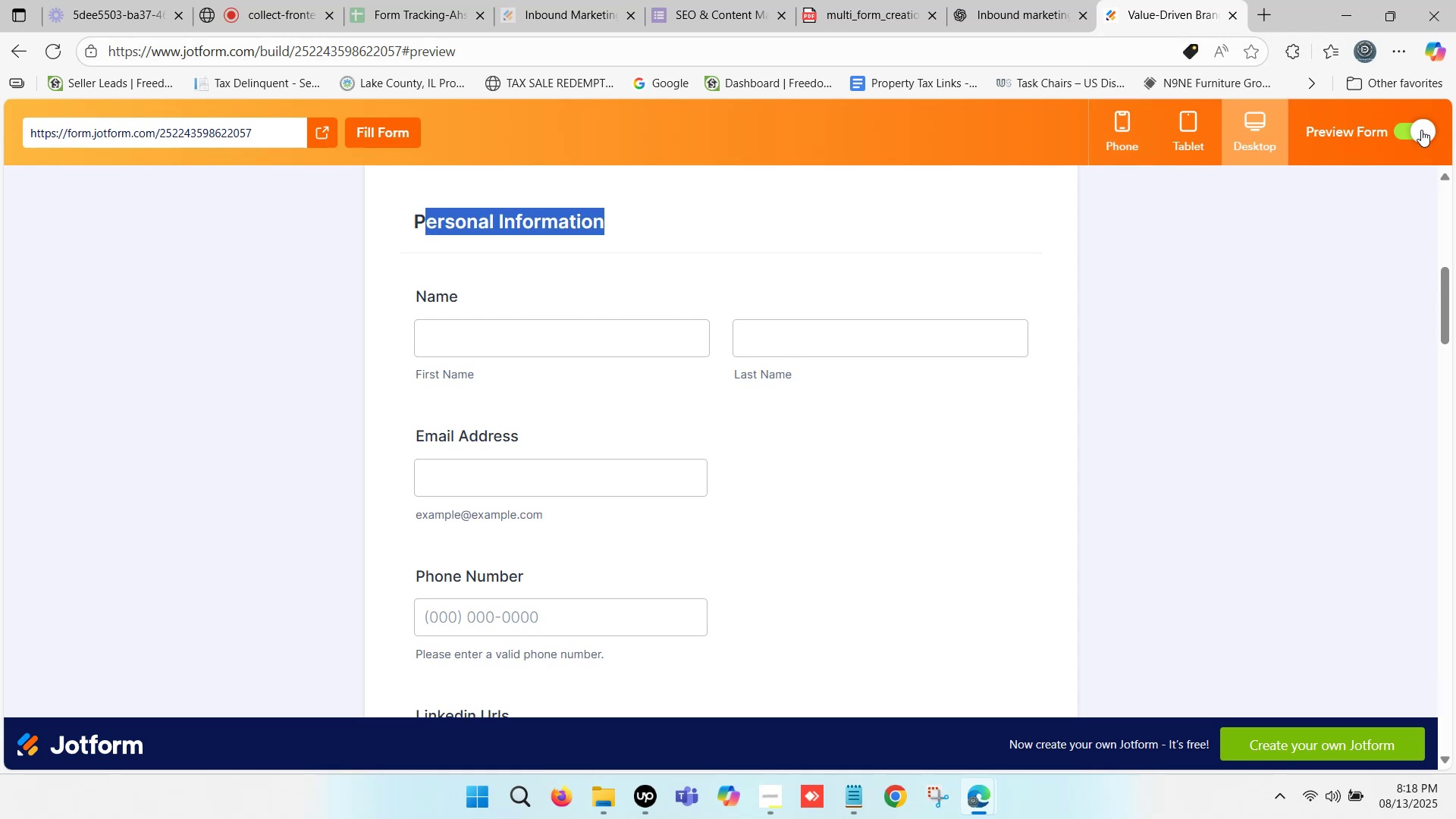 
scroll: coordinate [502, 369], scroll_direction: down, amount: 11.0
 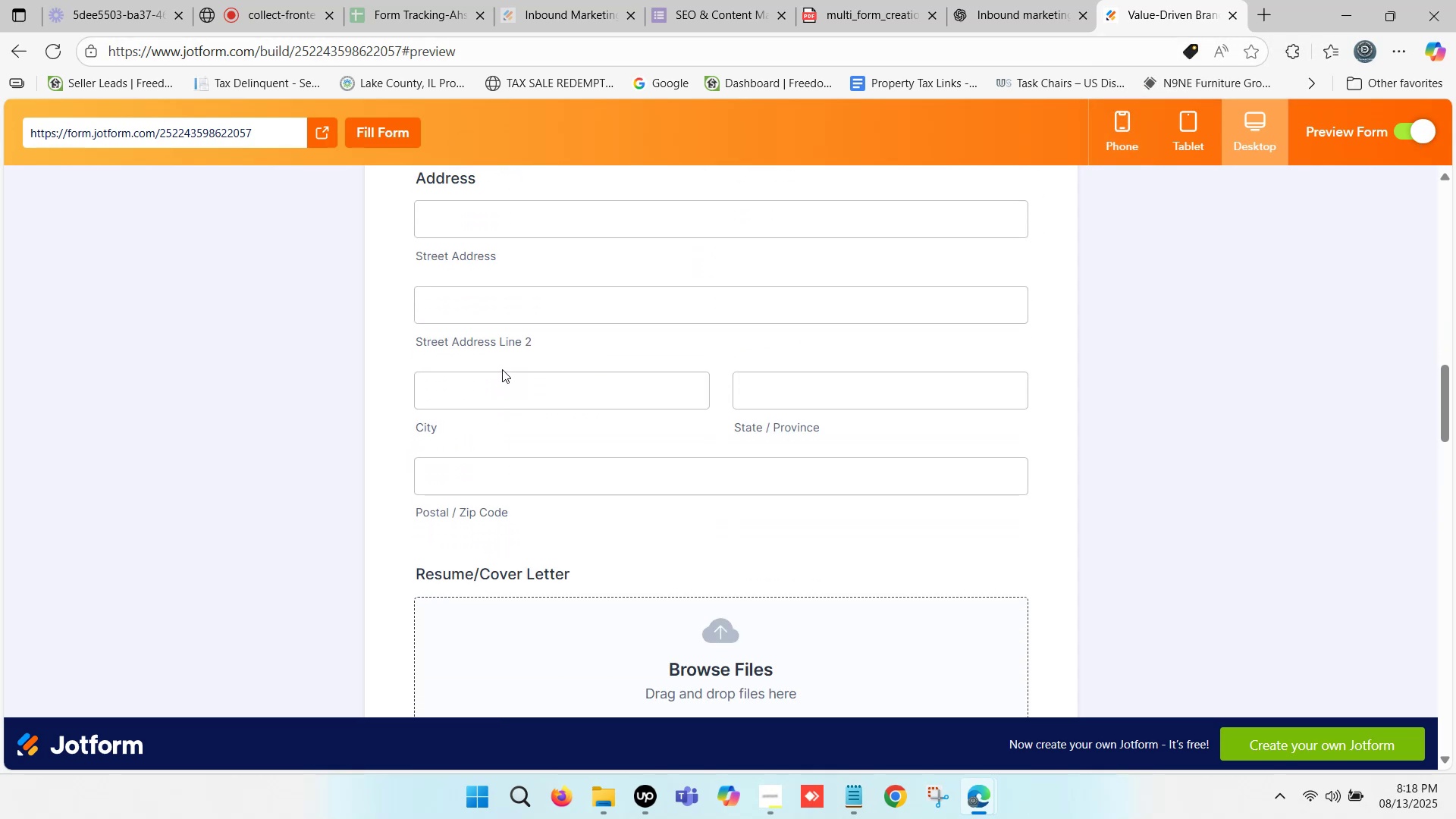 
scroll: coordinate [499, 361], scroll_direction: up, amount: 1.0
 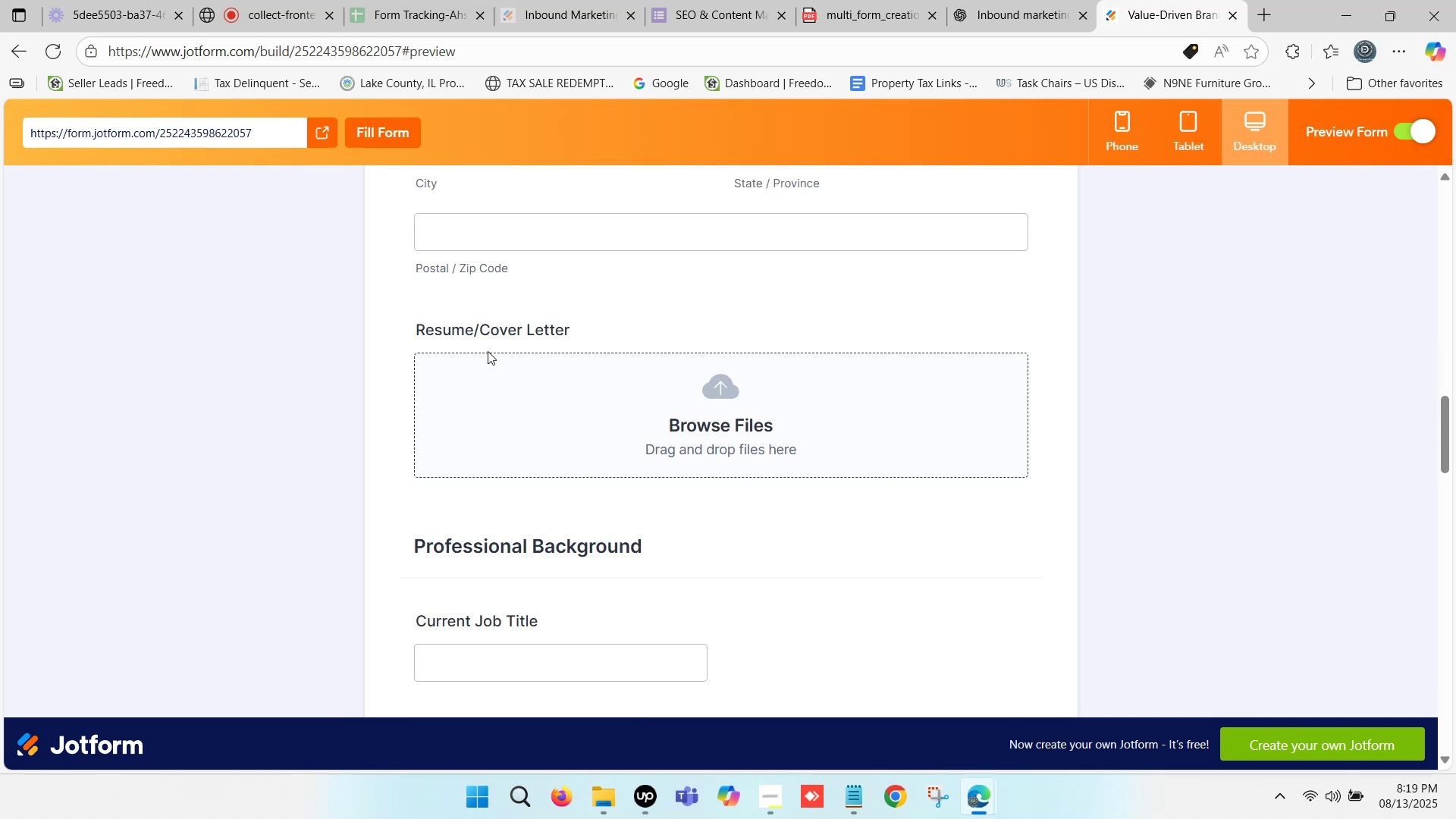 
scroll: coordinate [466, 334], scroll_direction: down, amount: 7.0
 